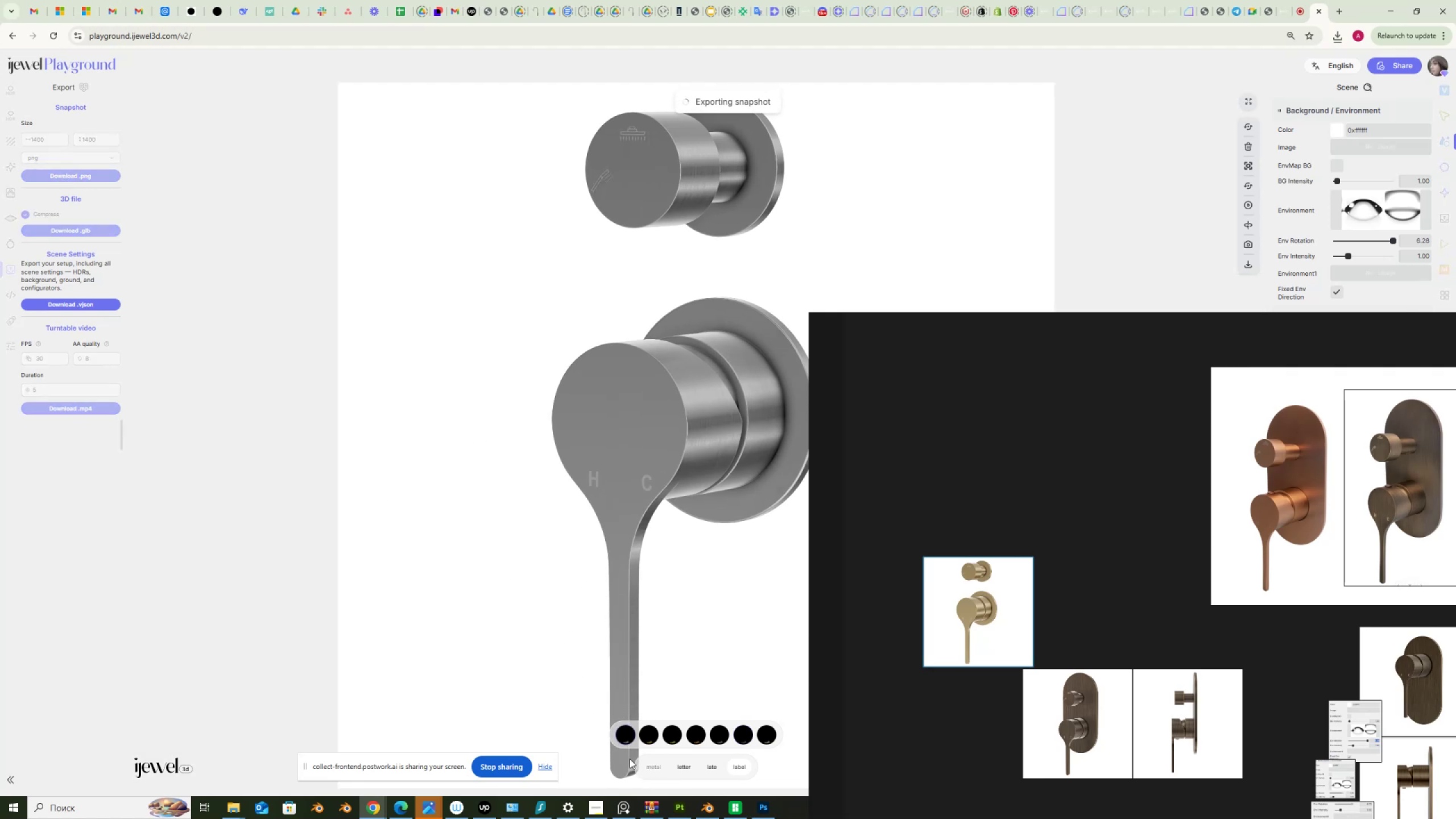 
wait(5.47)
 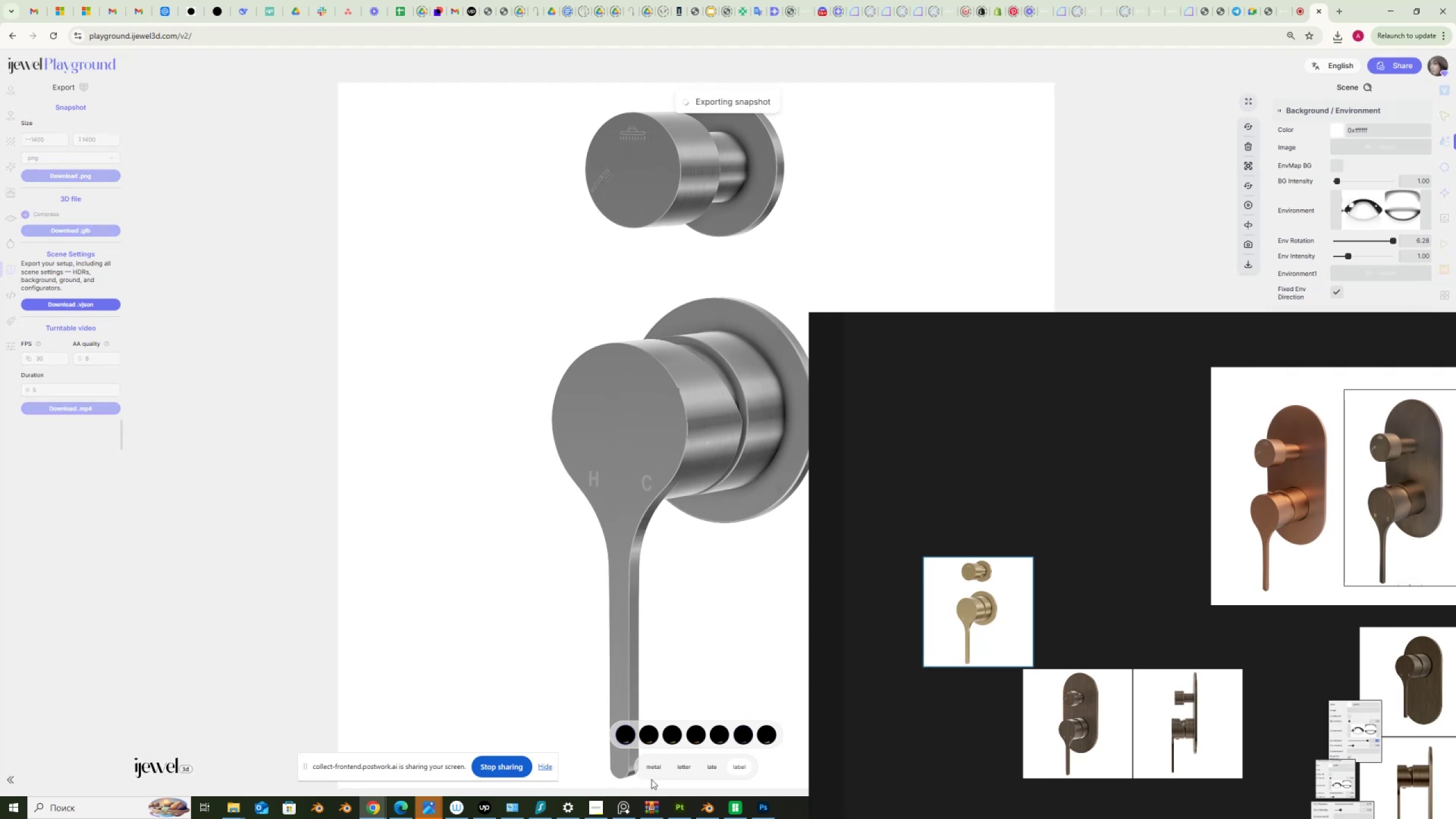 
left_click([652, 766])
 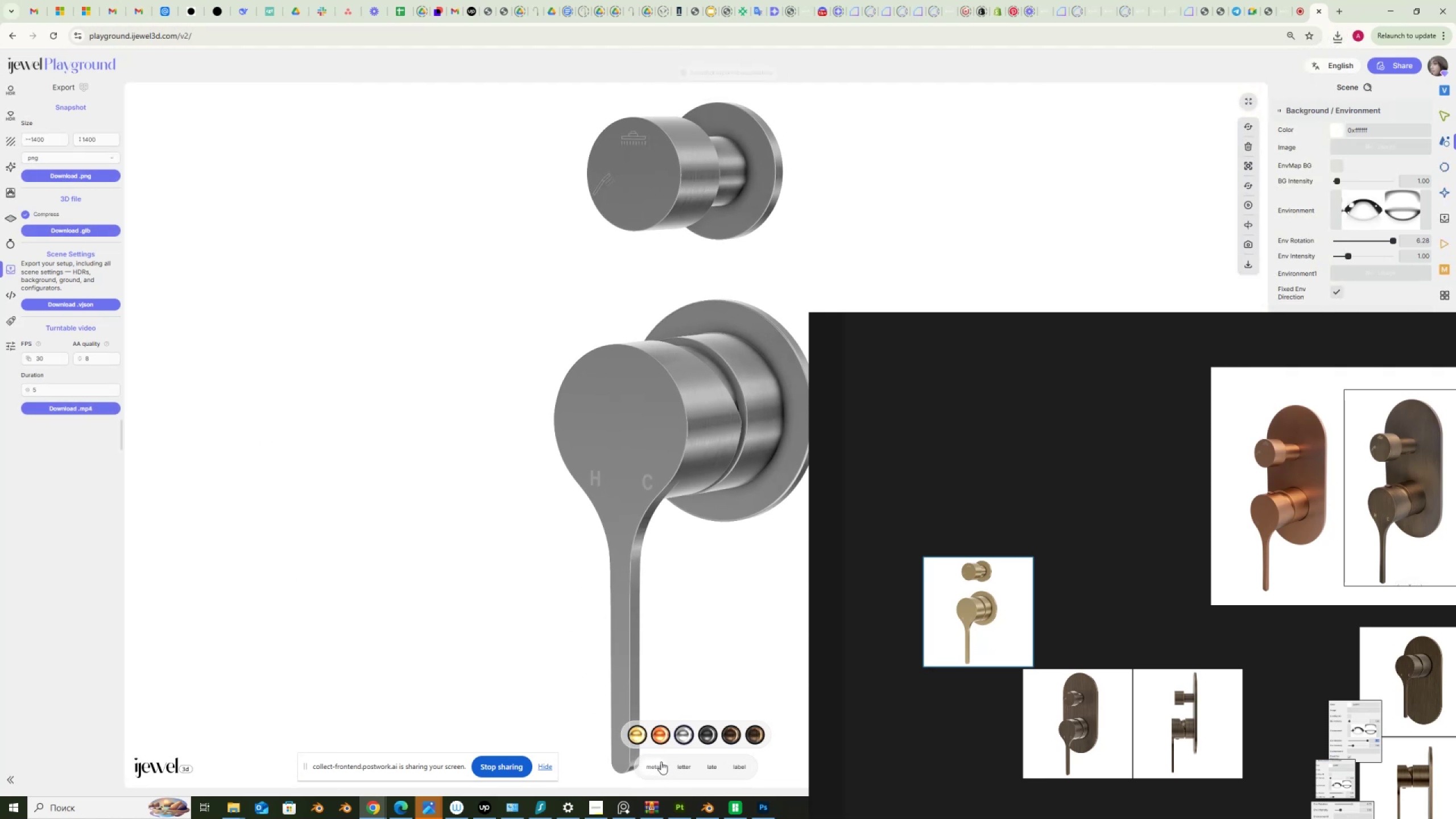 
left_click([709, 734])
 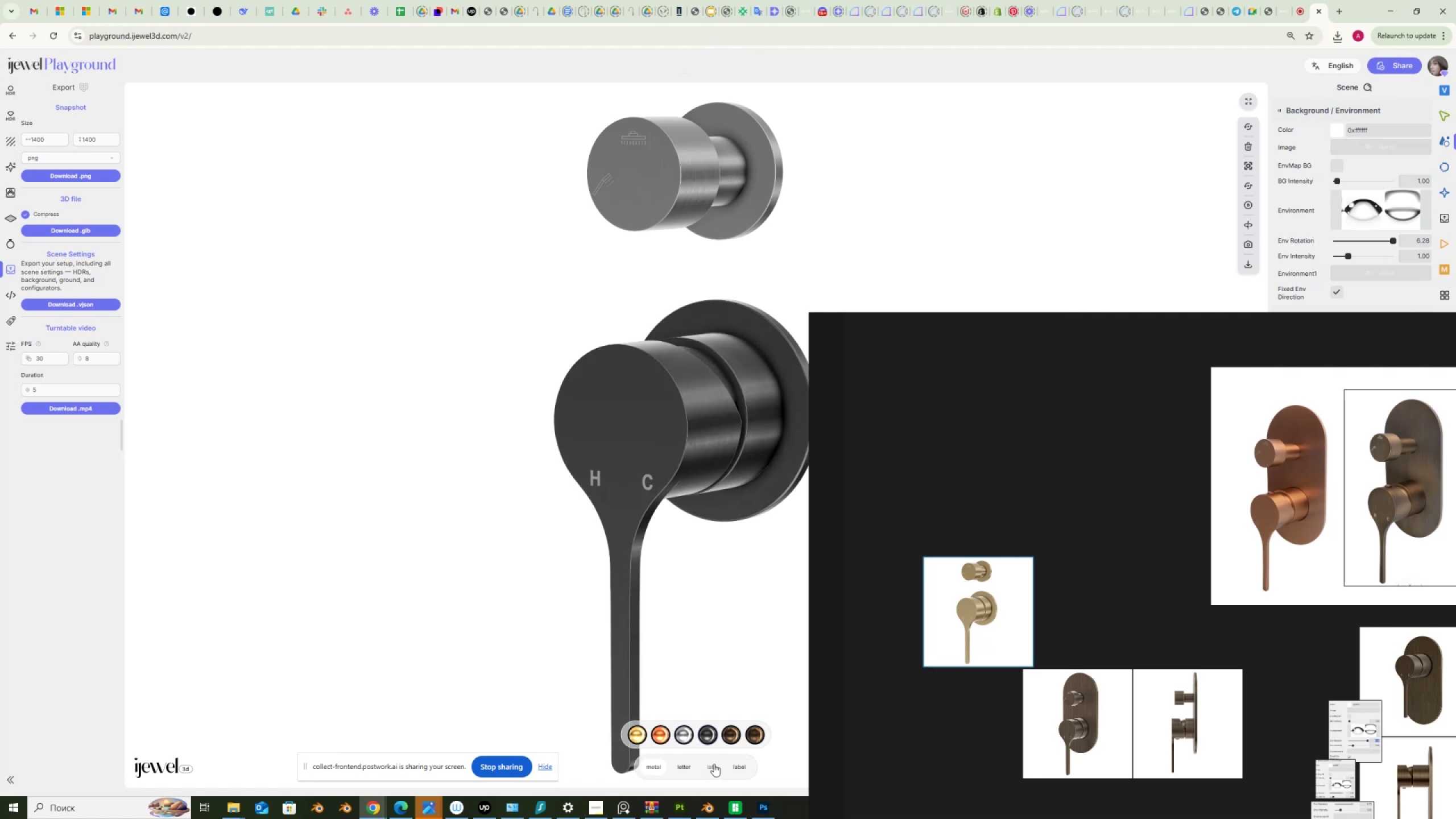 
left_click([714, 763])
 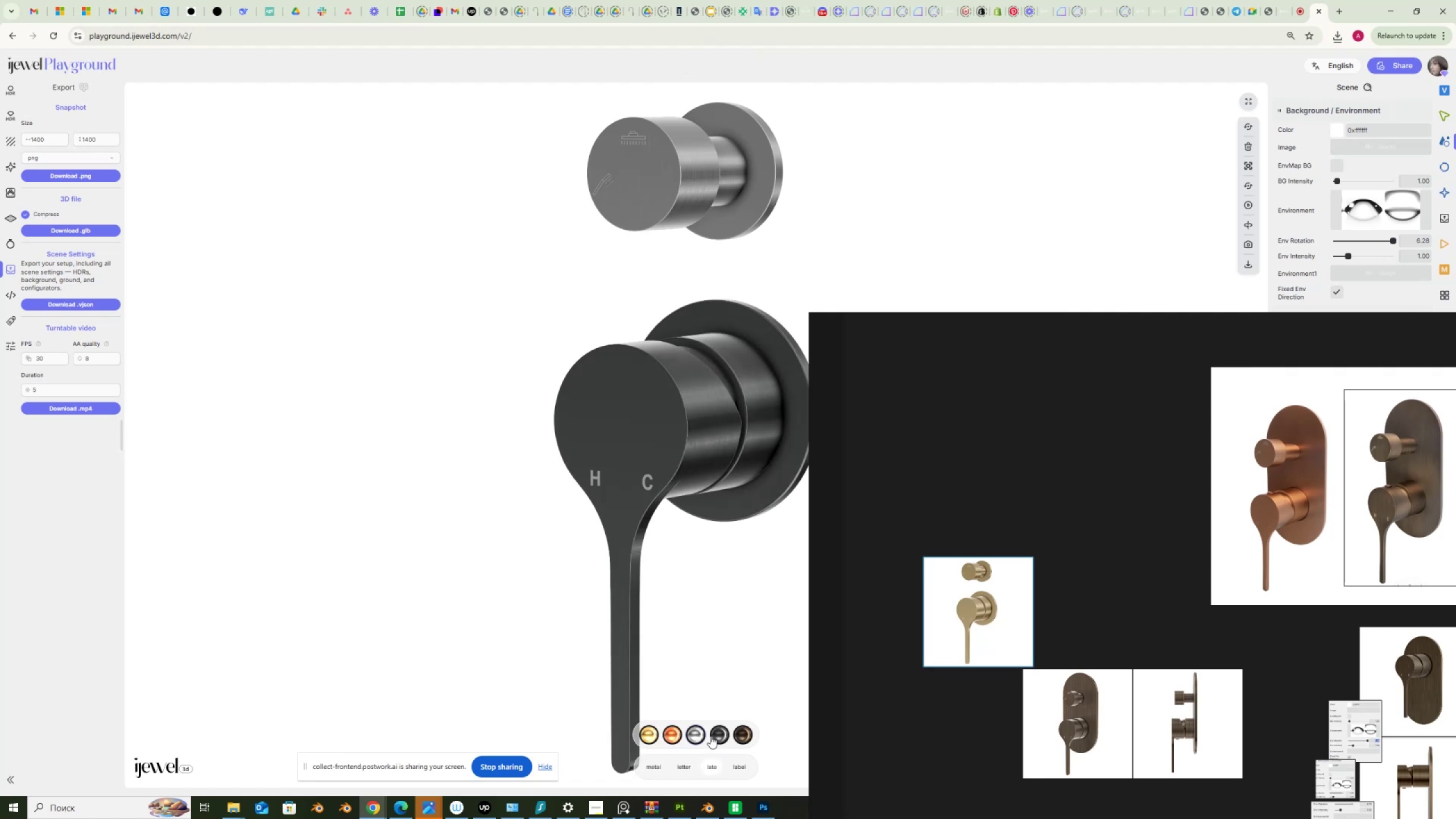 
left_click([719, 735])
 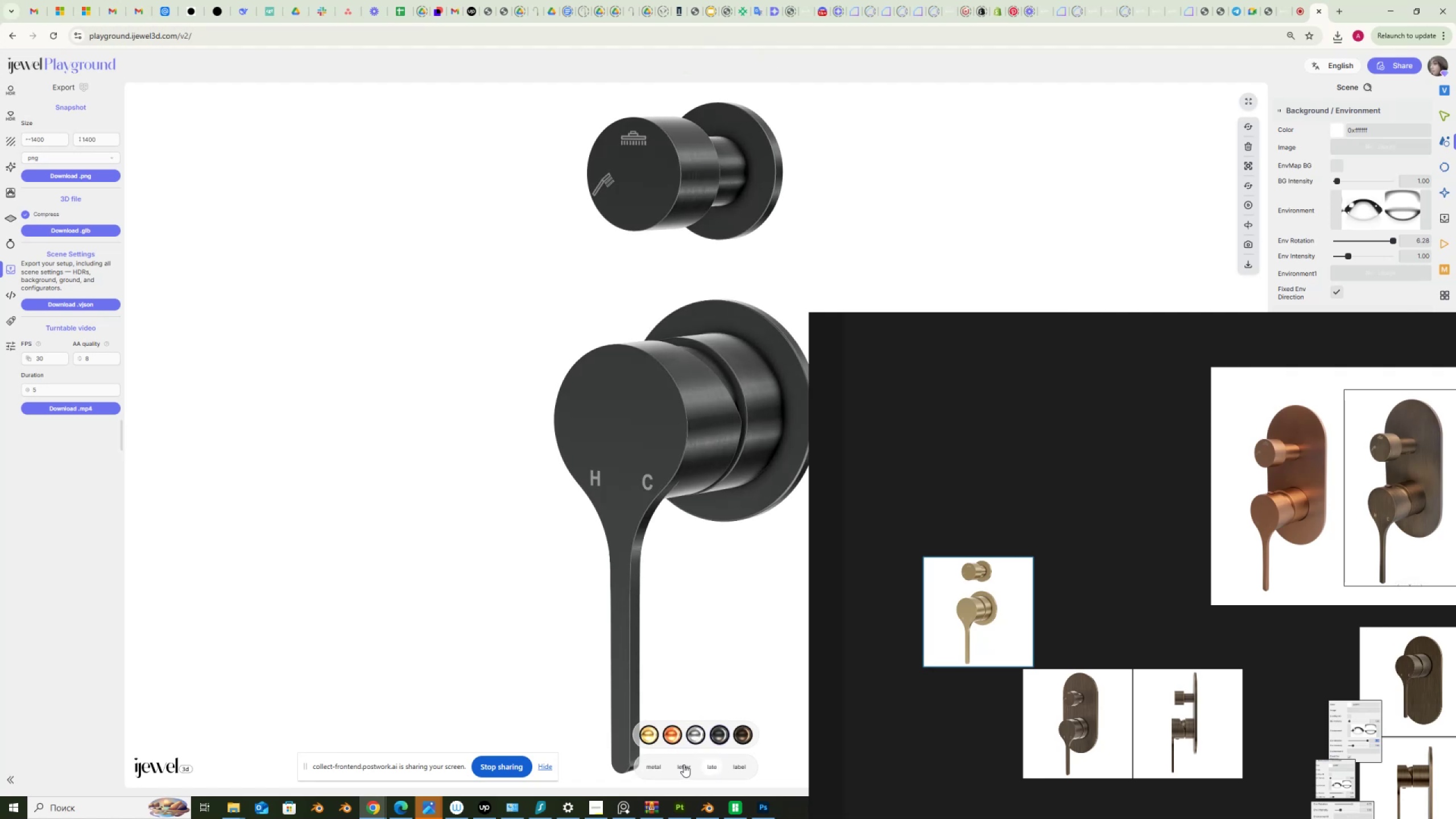 
left_click([684, 764])
 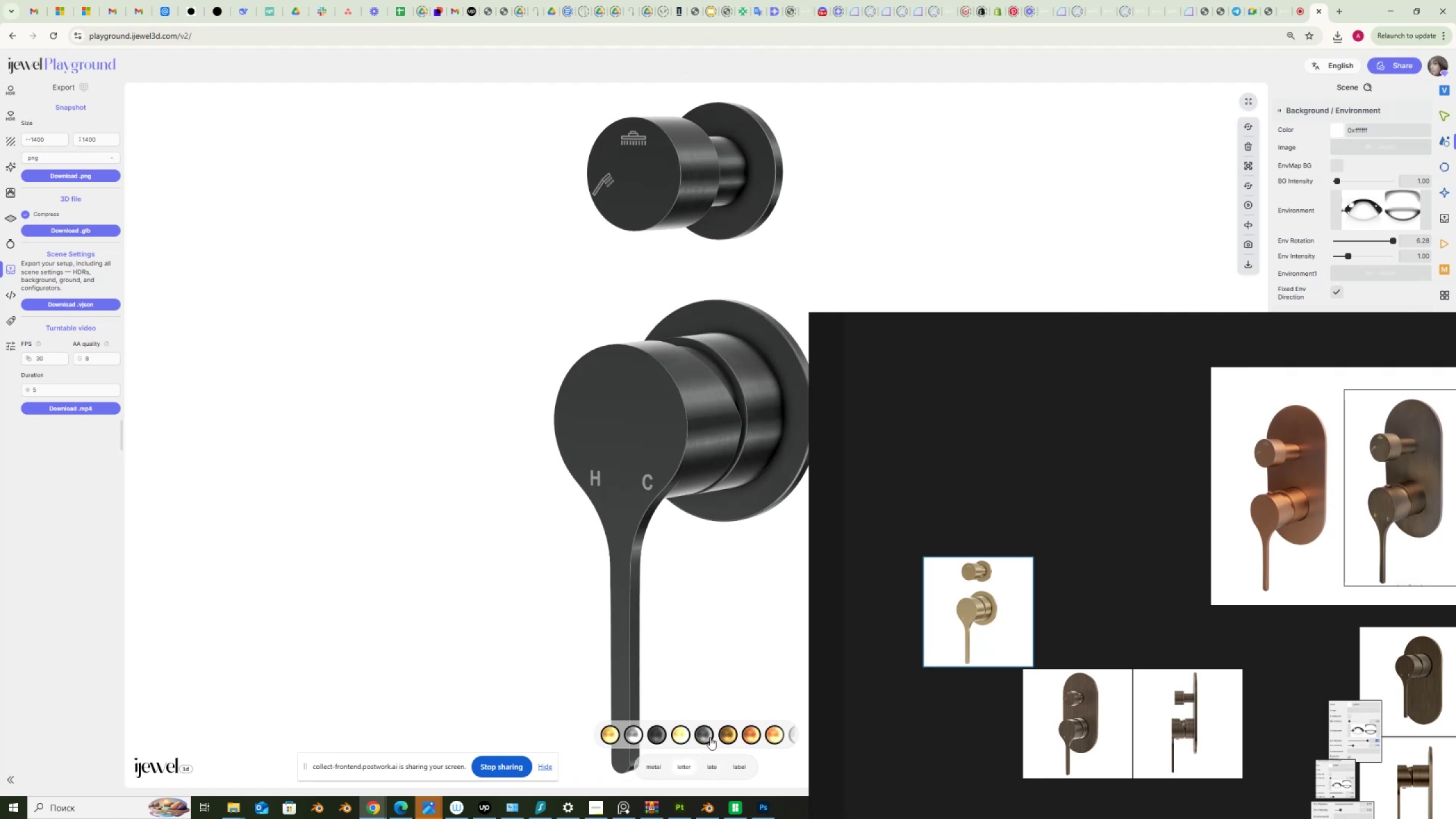 
left_click([706, 735])
 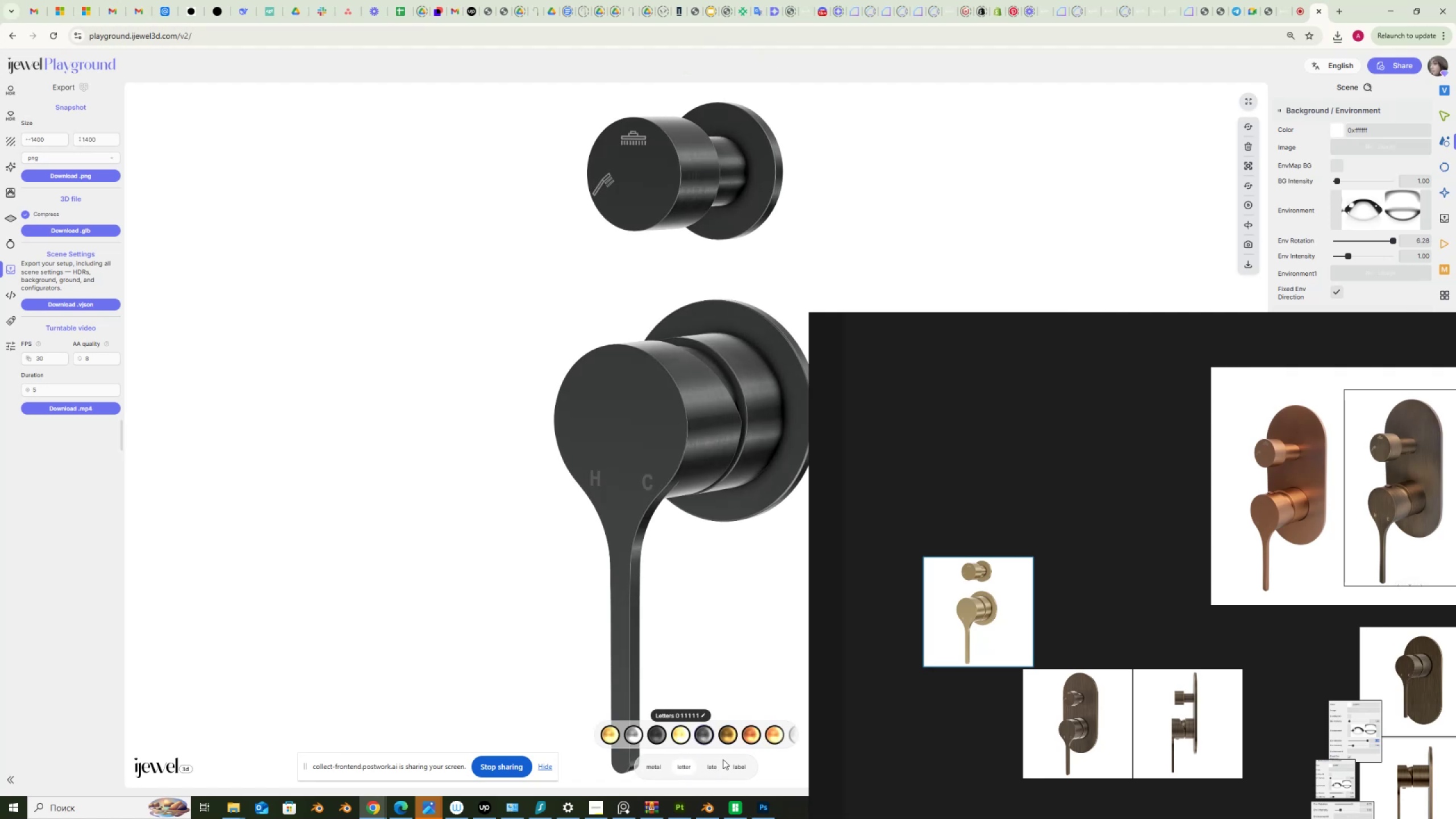 
left_click([735, 764])
 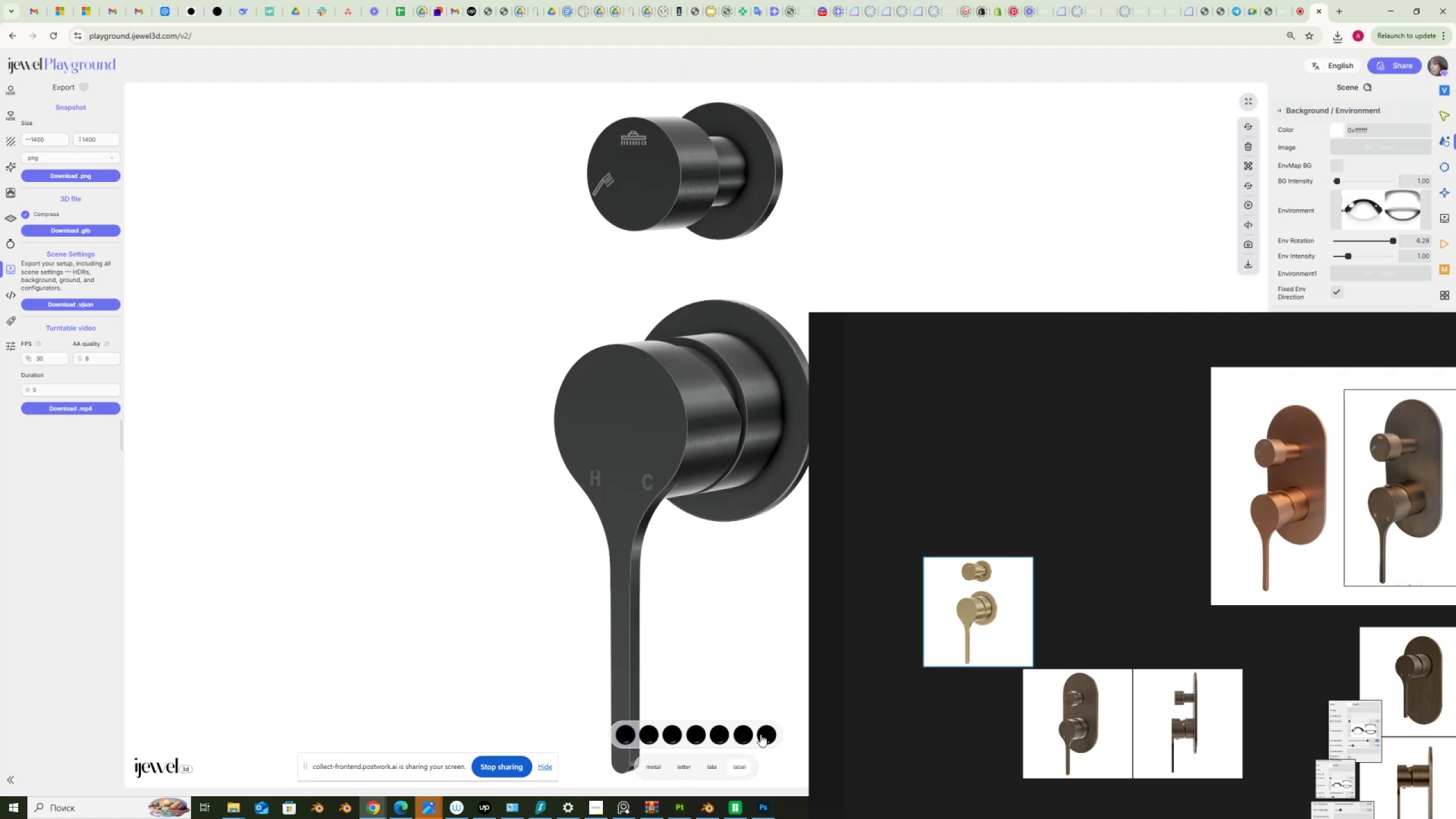 
left_click([762, 734])
 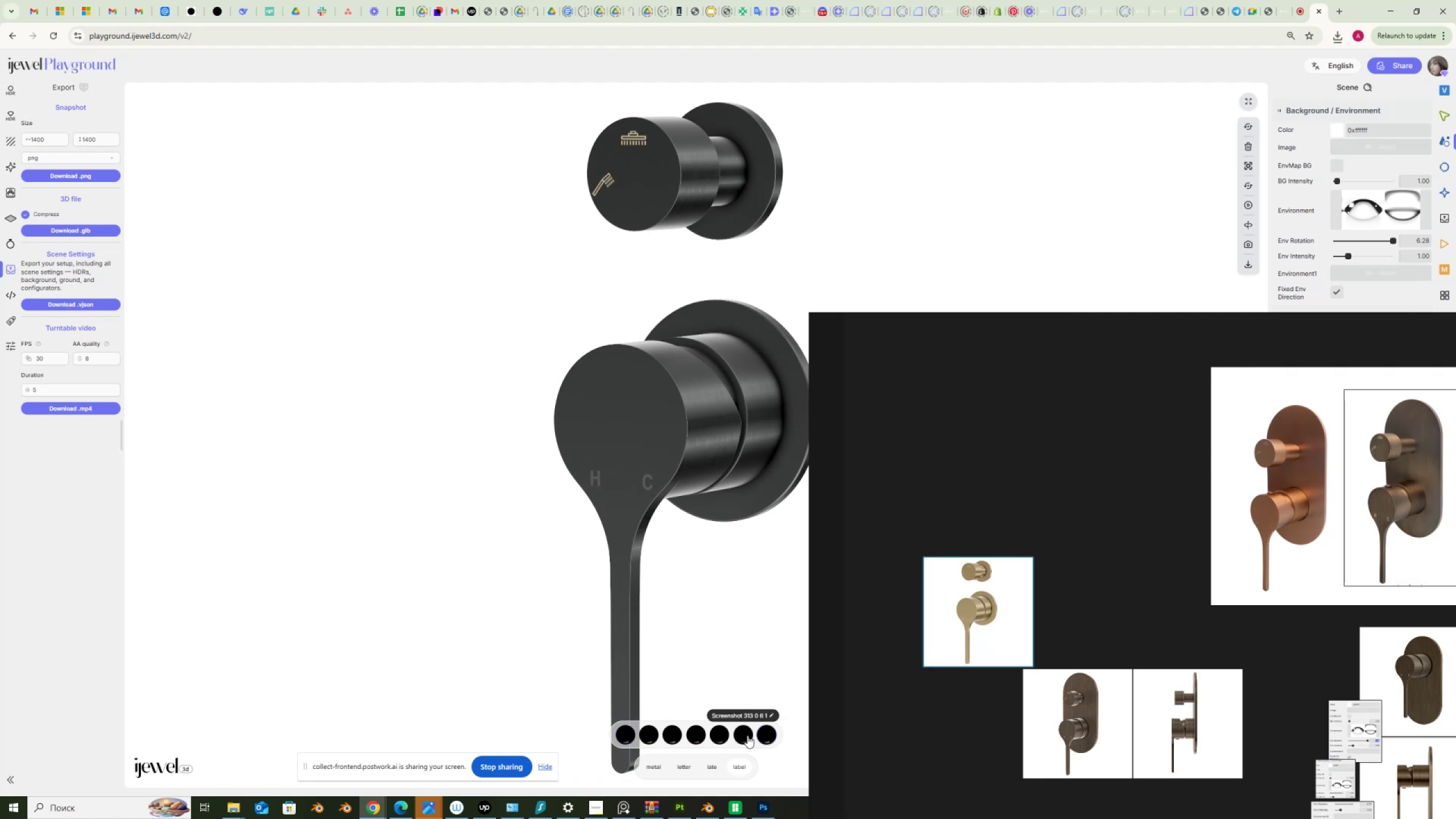 
left_click([744, 735])
 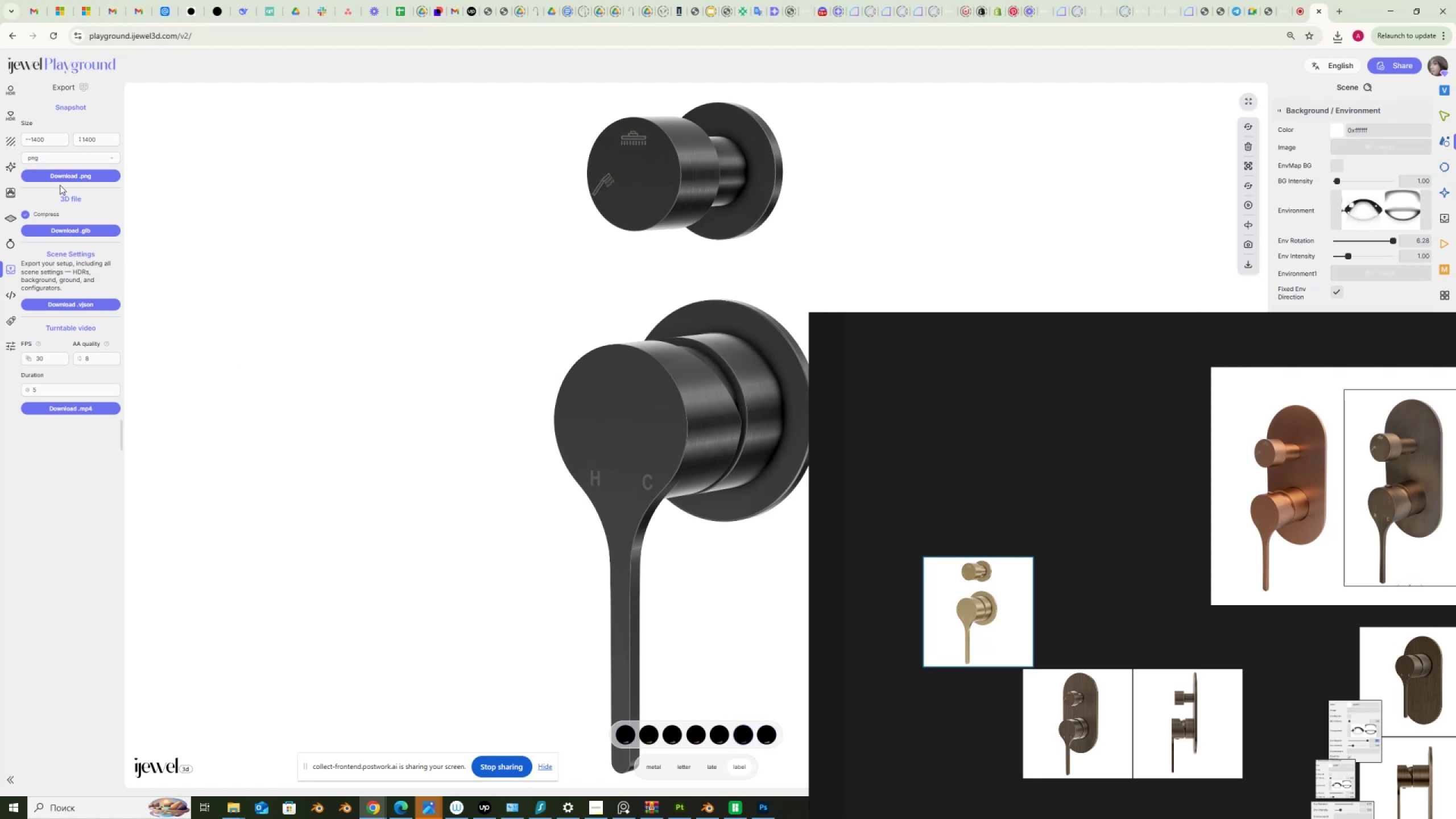 
left_click([58, 174])
 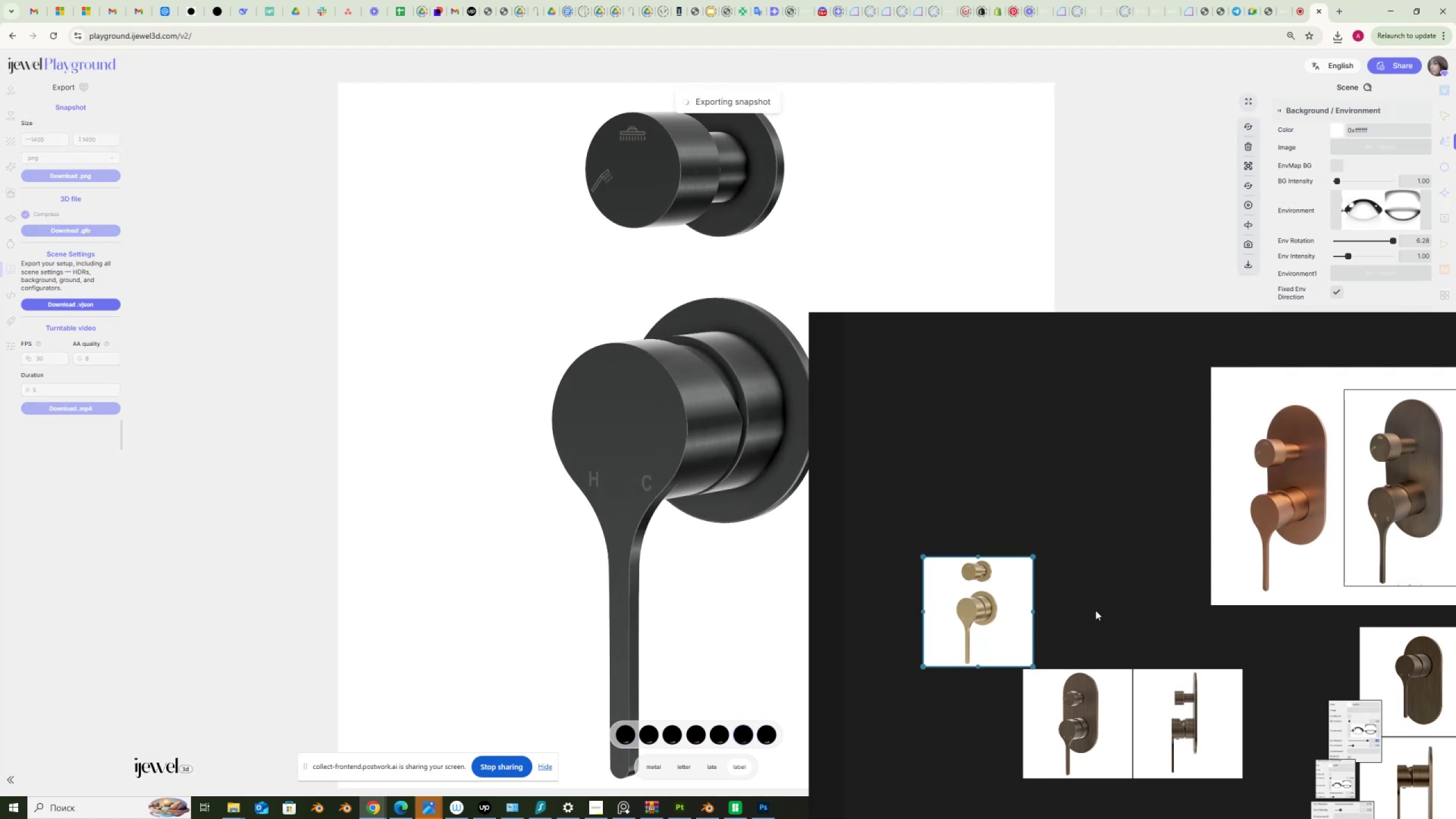 
scroll: coordinate [1170, 604], scroll_direction: down, amount: 5.0
 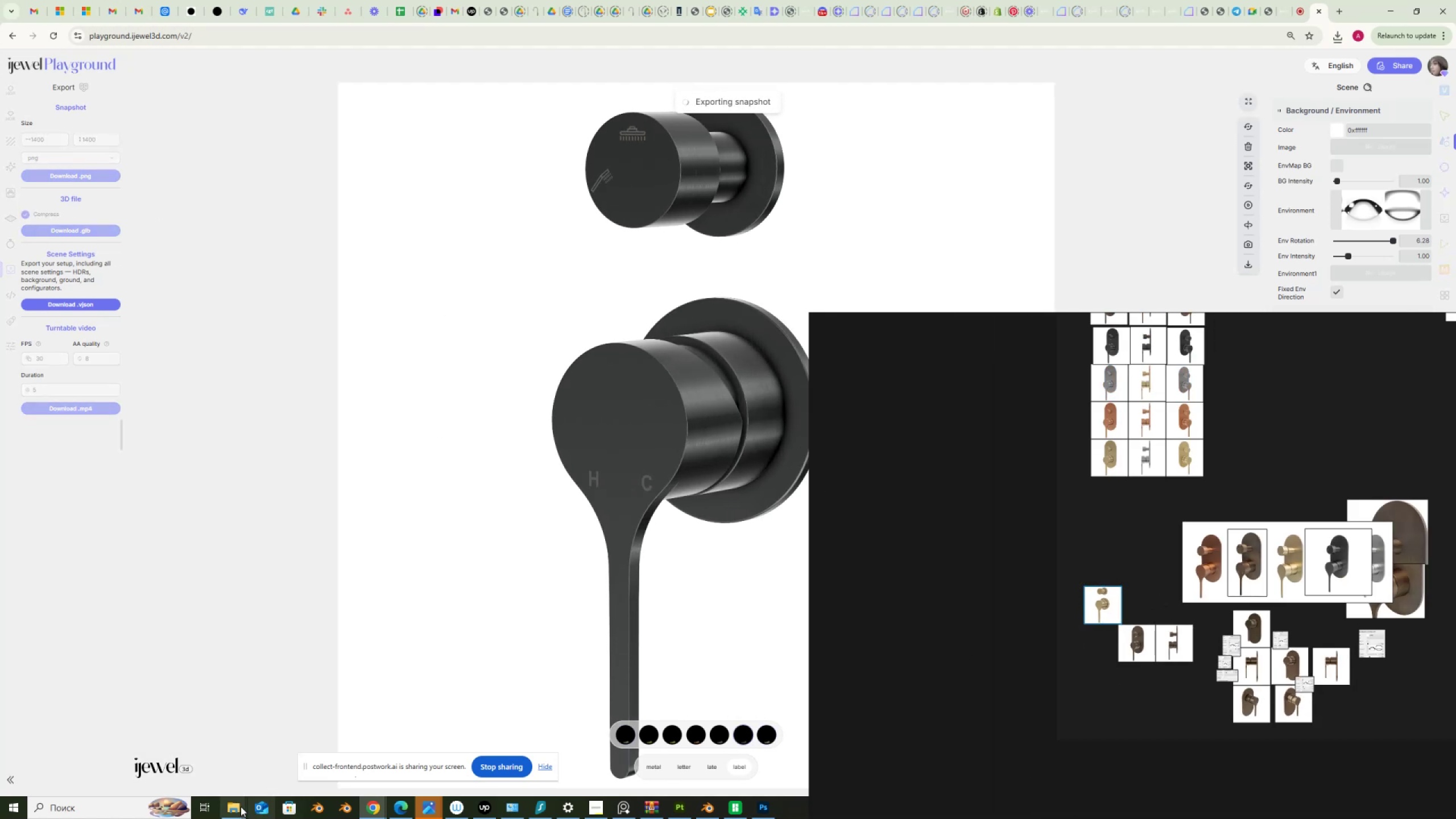 
left_click([232, 806])
 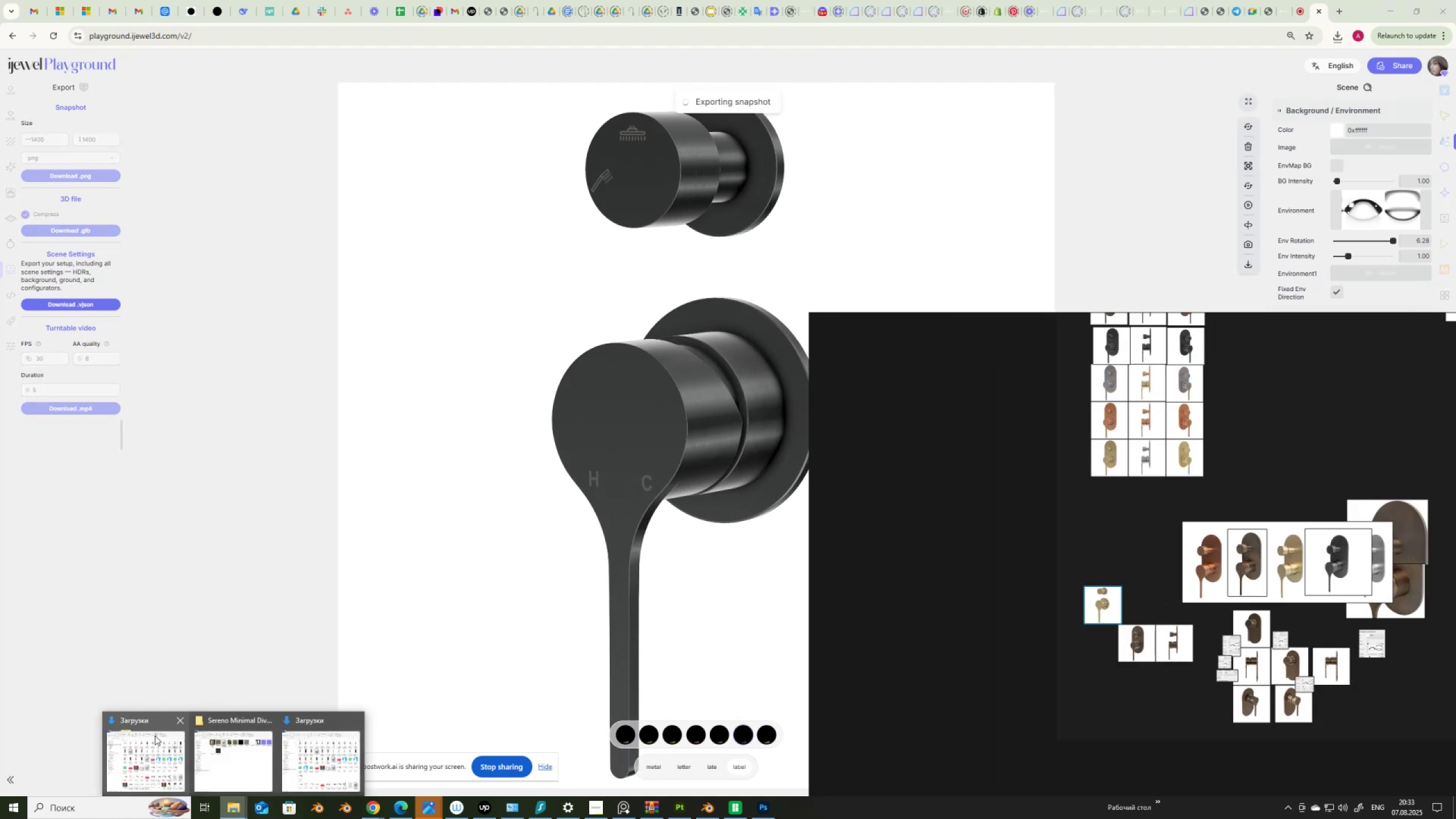 
left_click([155, 735])
 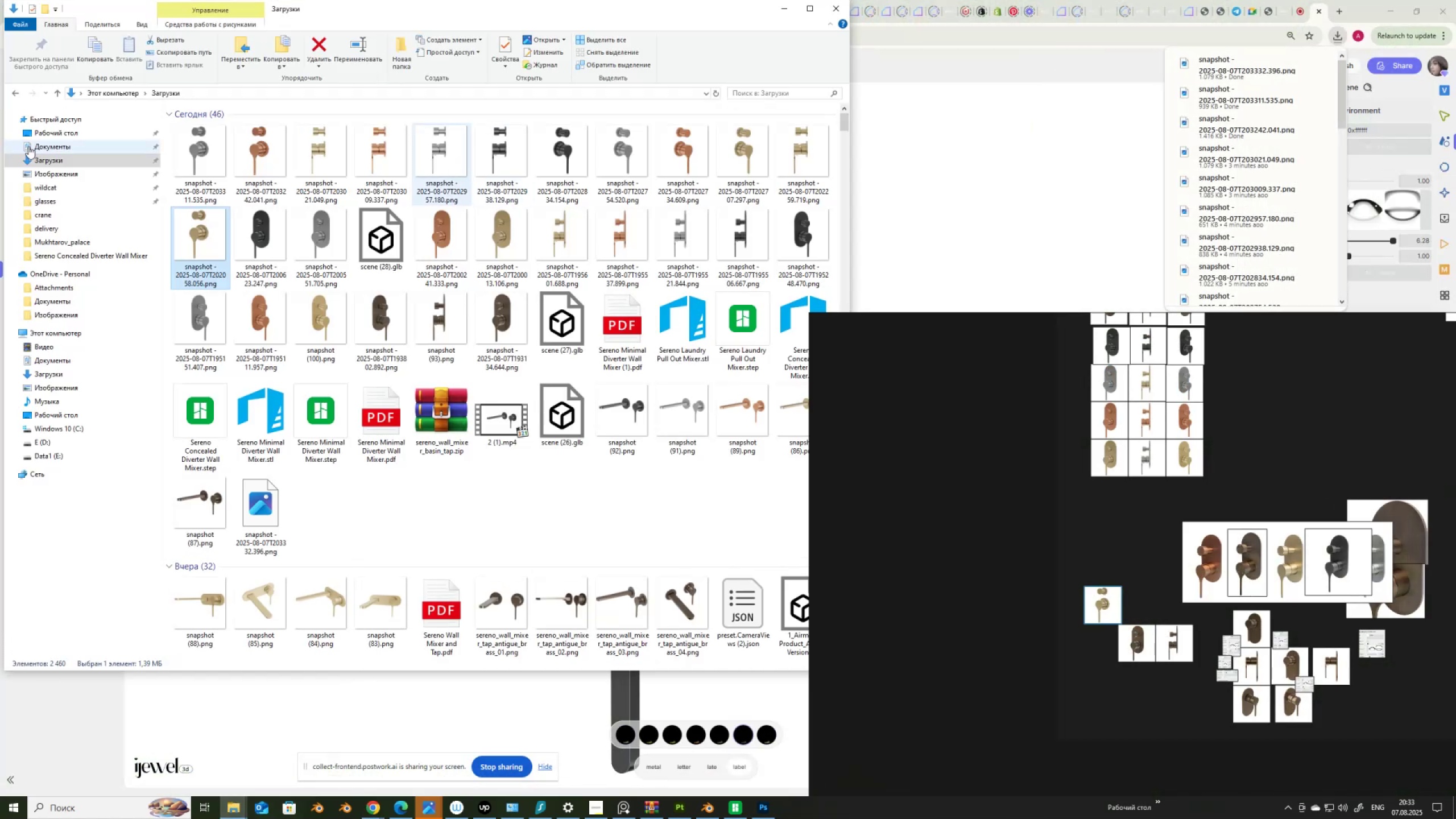 
left_click([44, 159])
 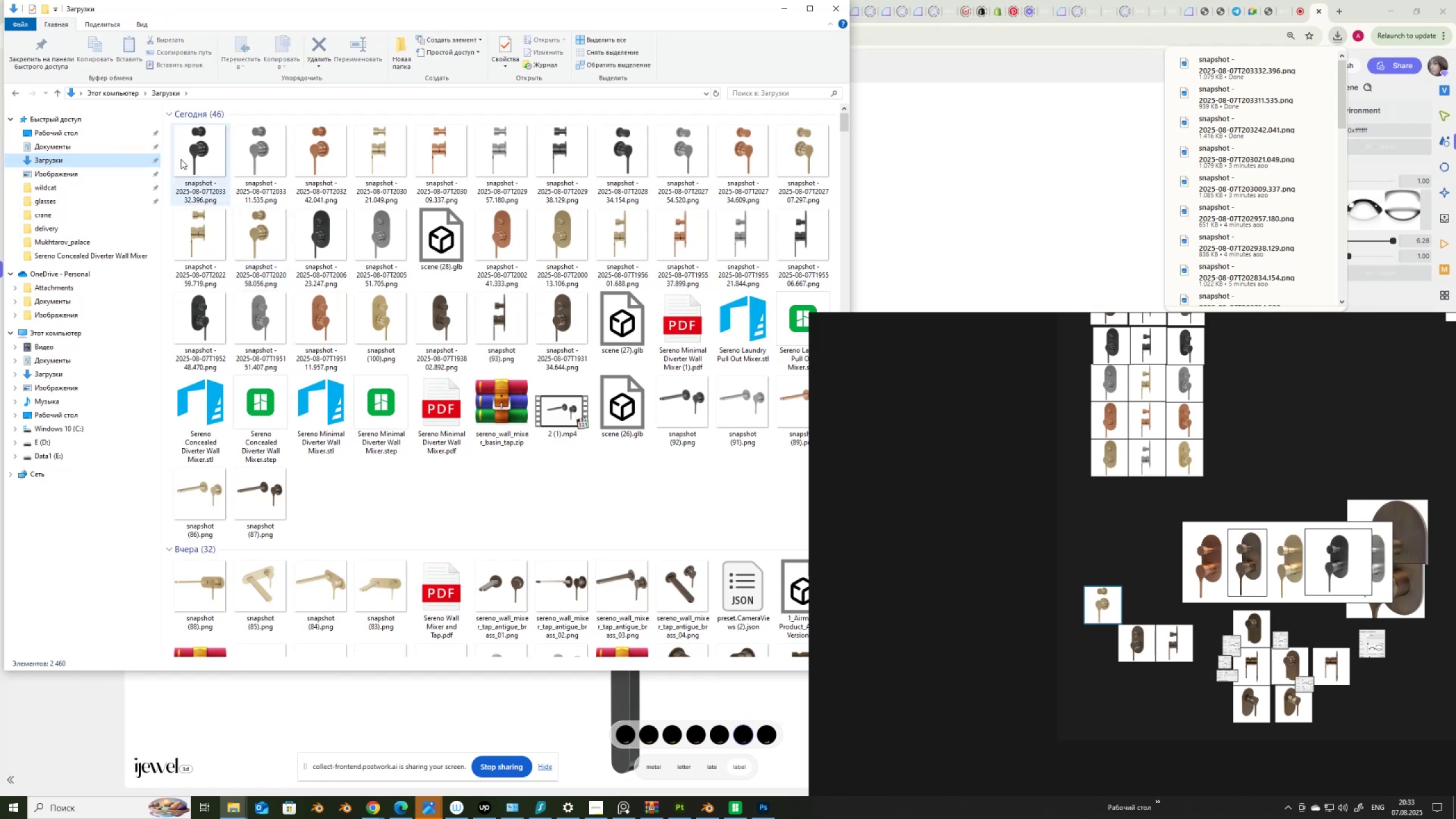 
mouse_move([320, 179])
 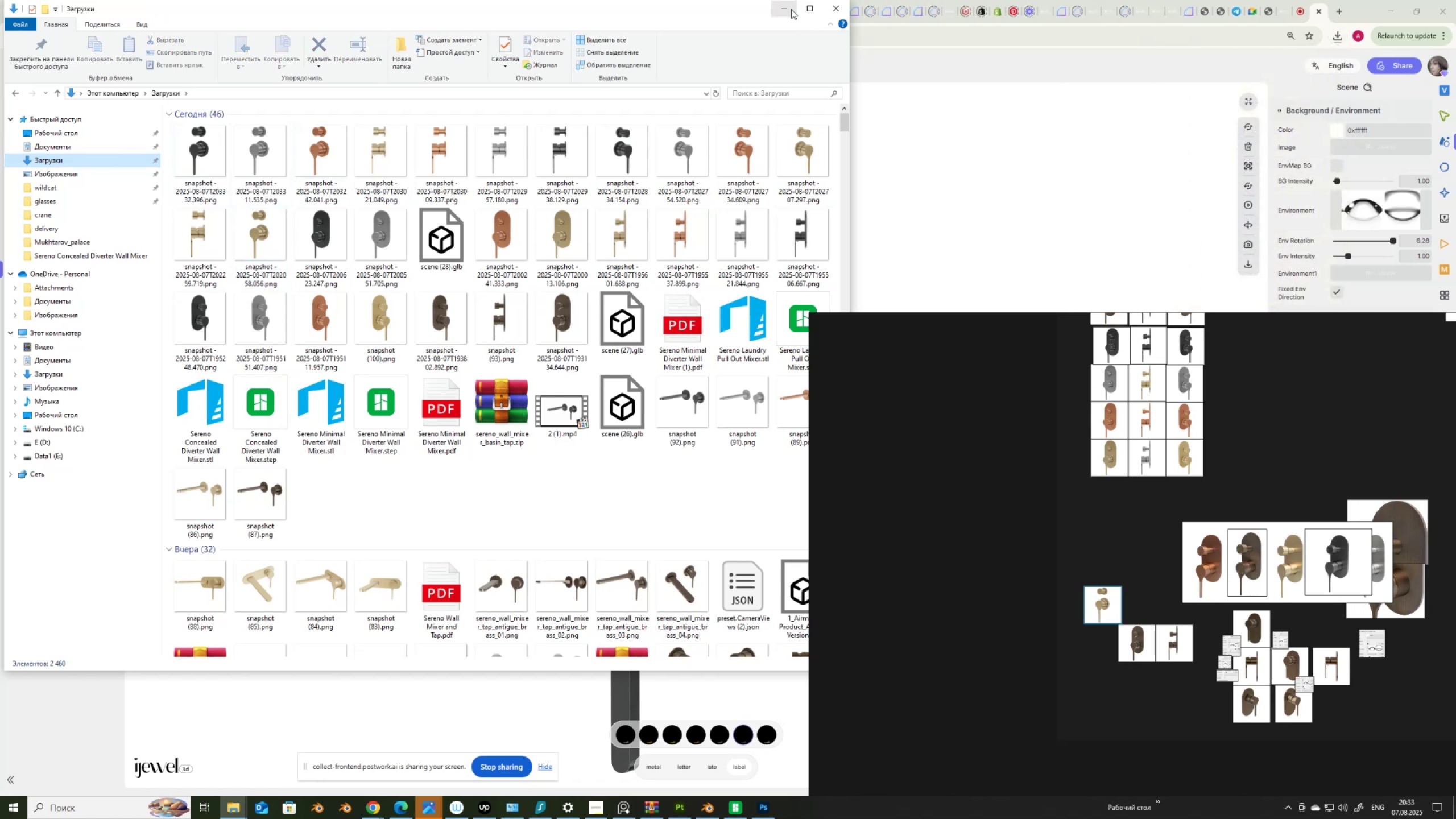 
left_click([791, 9])
 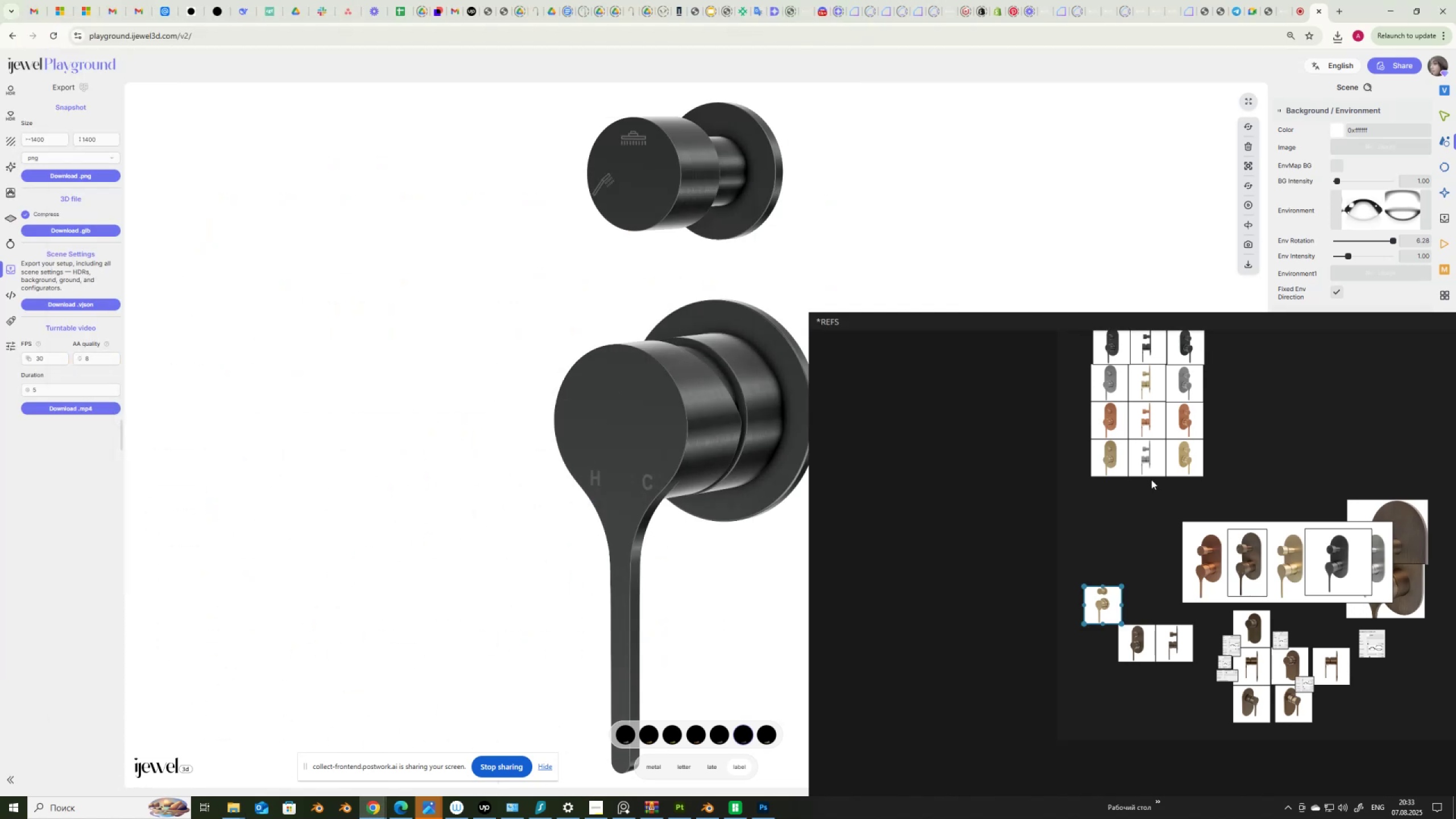 
scroll: coordinate [1034, 487], scroll_direction: up, amount: 9.0
 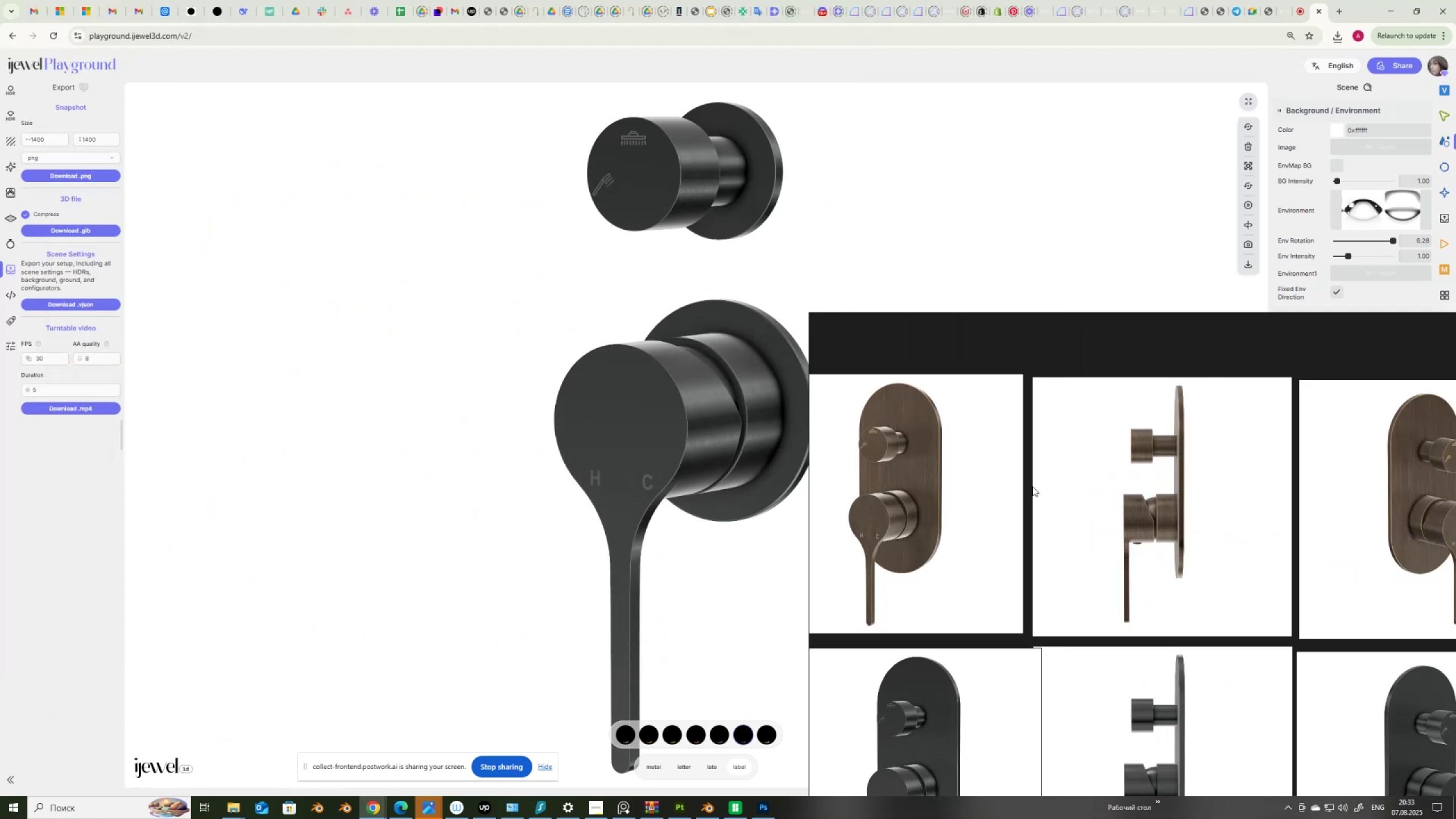 
scroll: coordinate [1038, 482], scroll_direction: down, amount: 1.0
 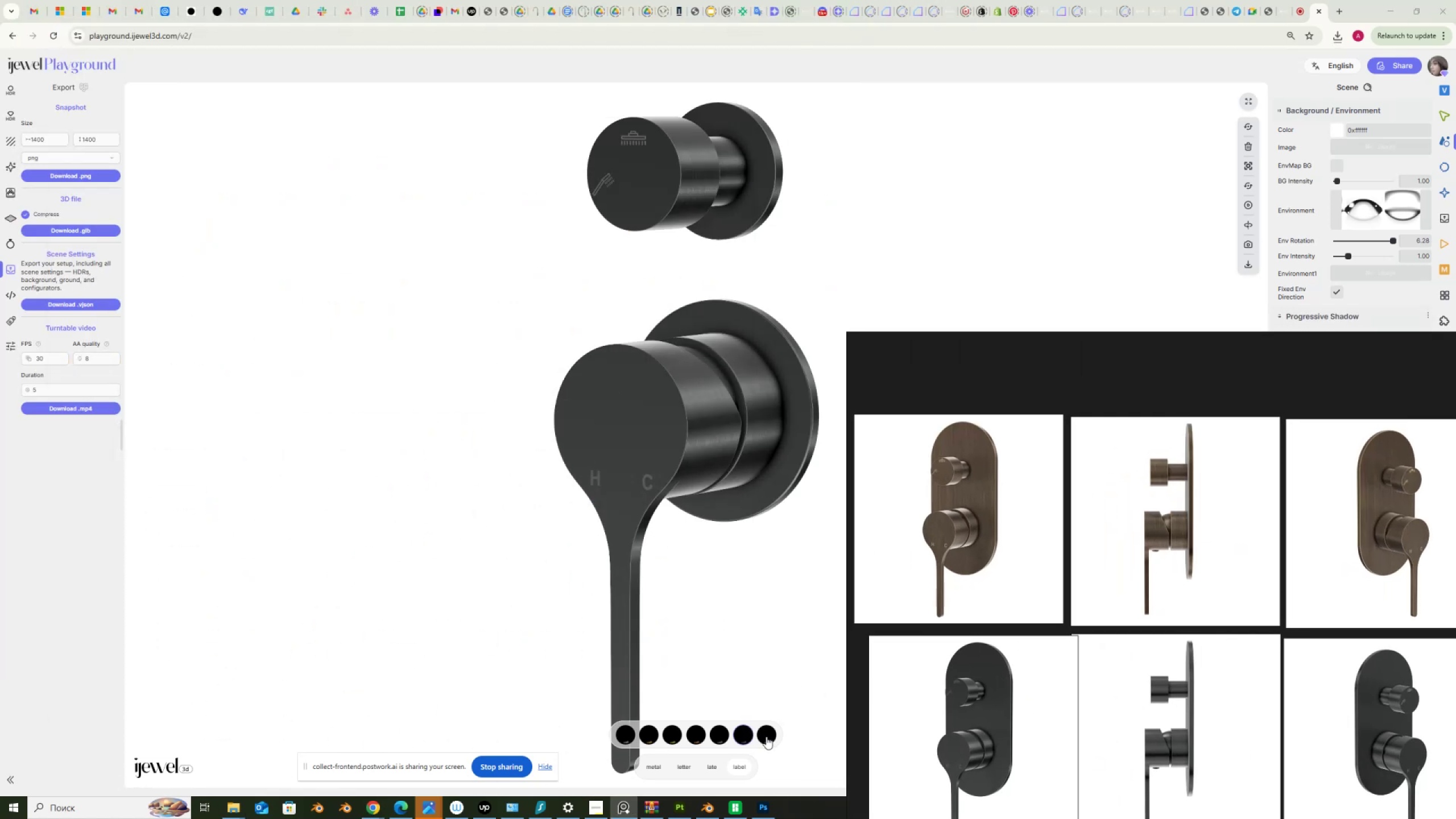 
left_click([650, 766])
 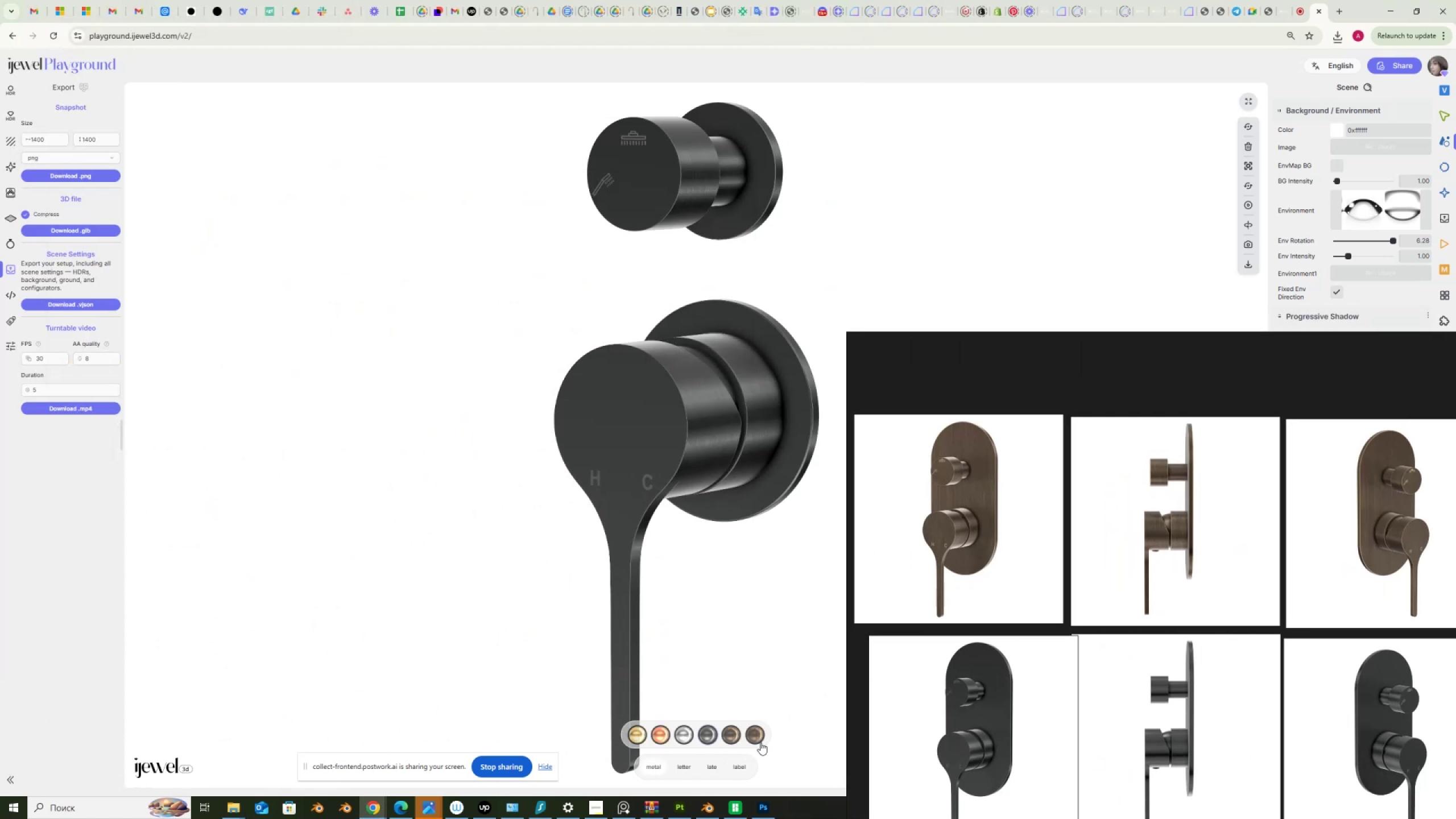 
left_click([759, 738])
 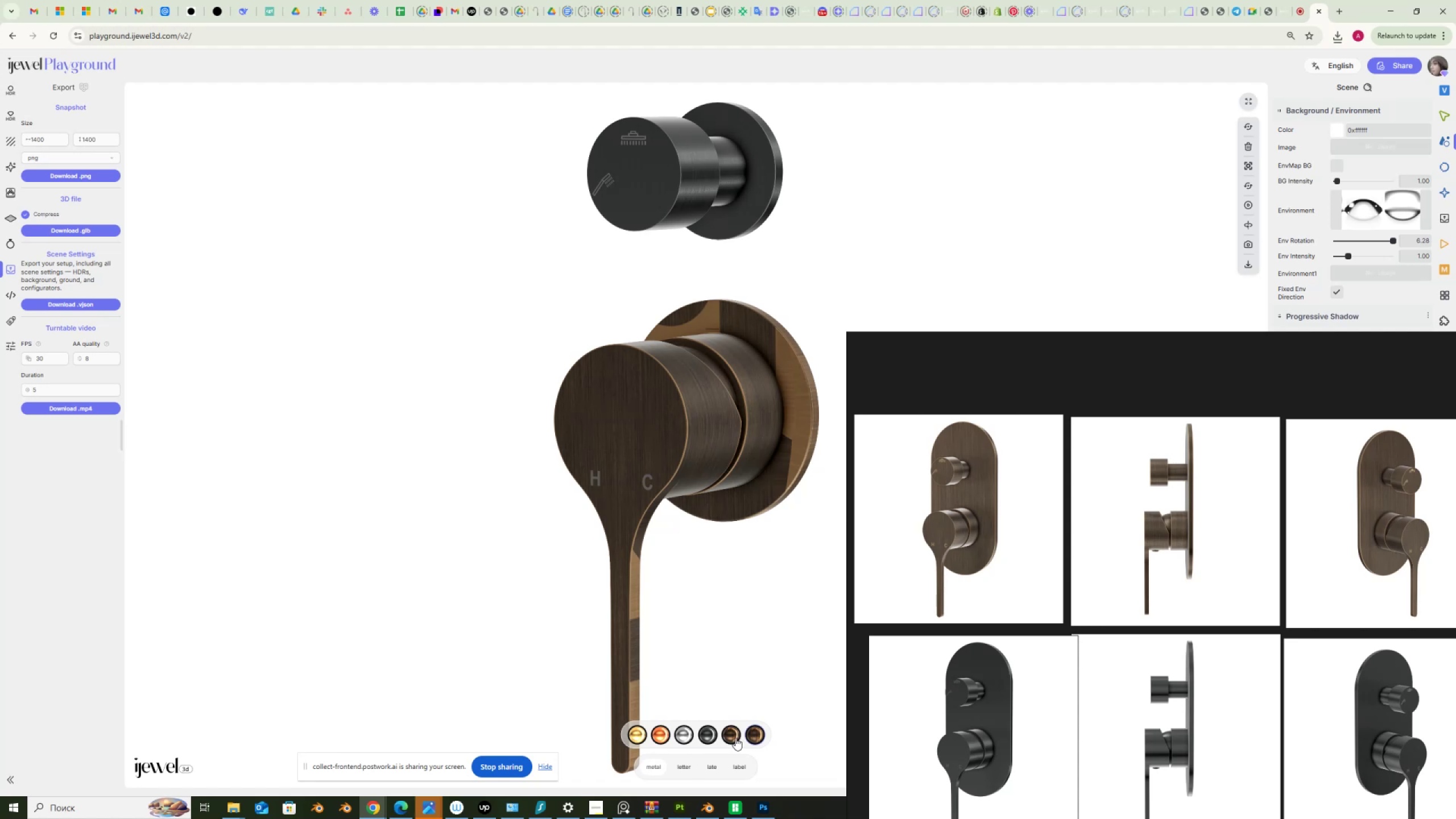 
left_click([733, 737])
 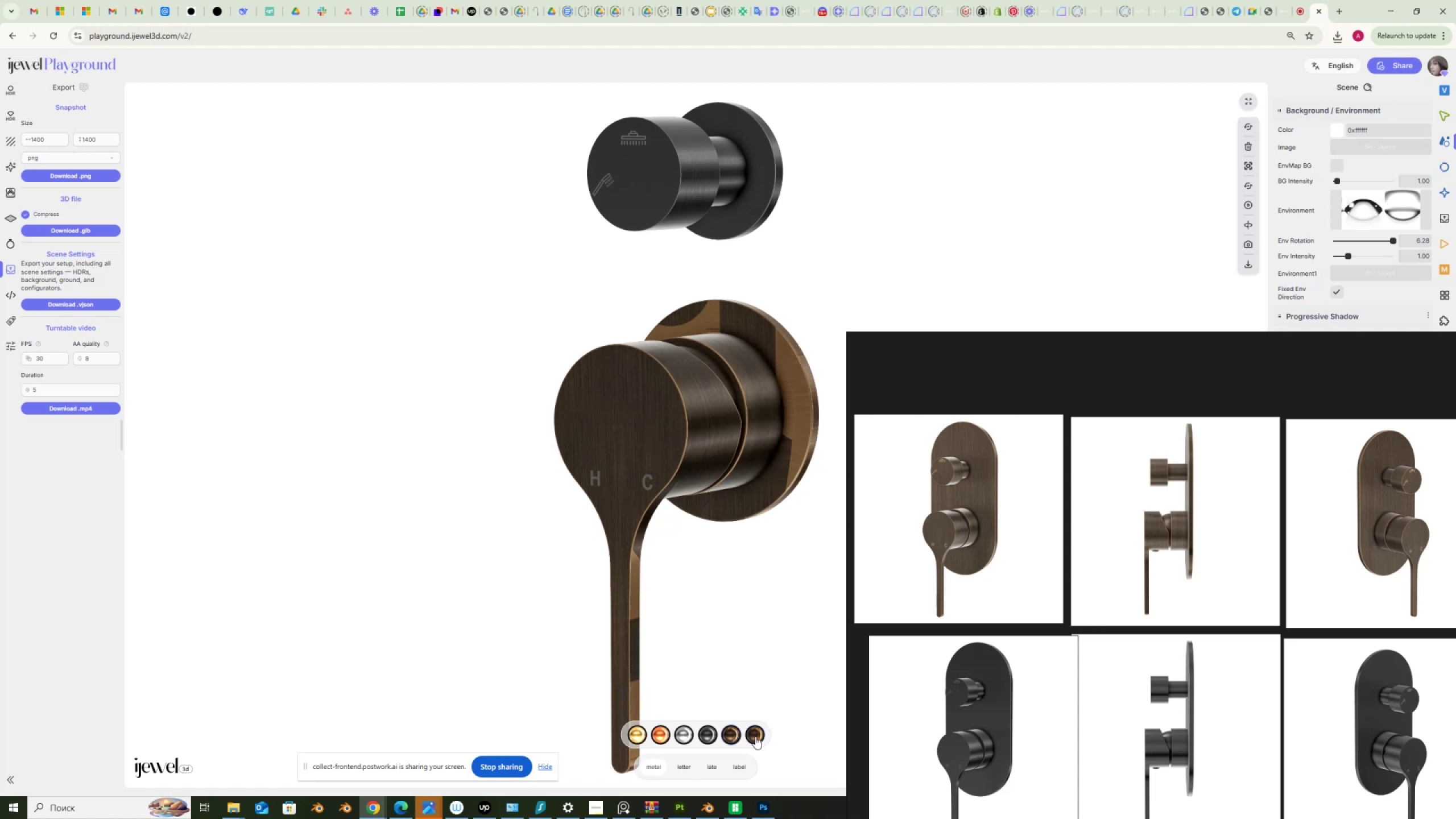 
left_click([755, 737])
 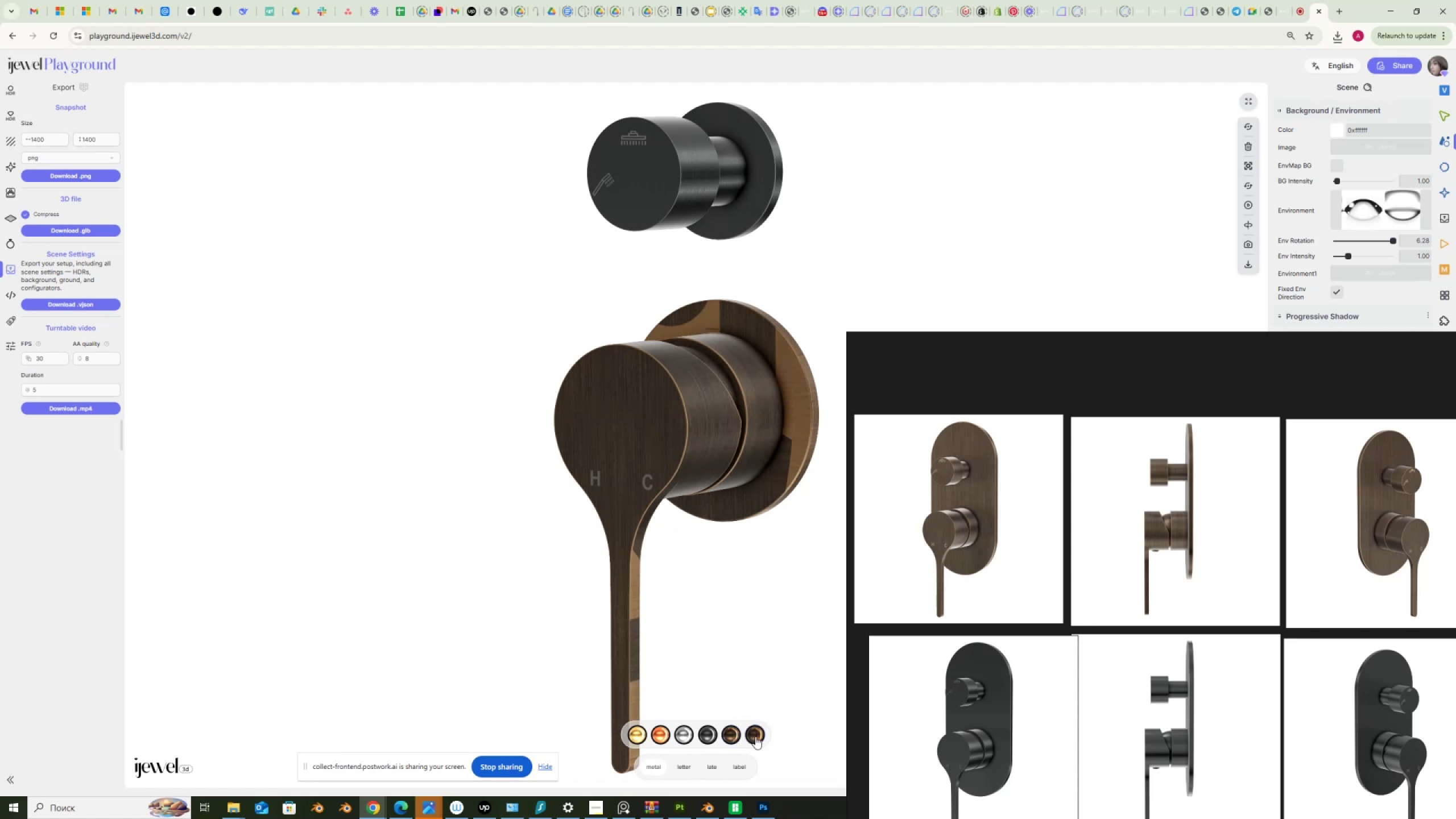 
wait(8.02)
 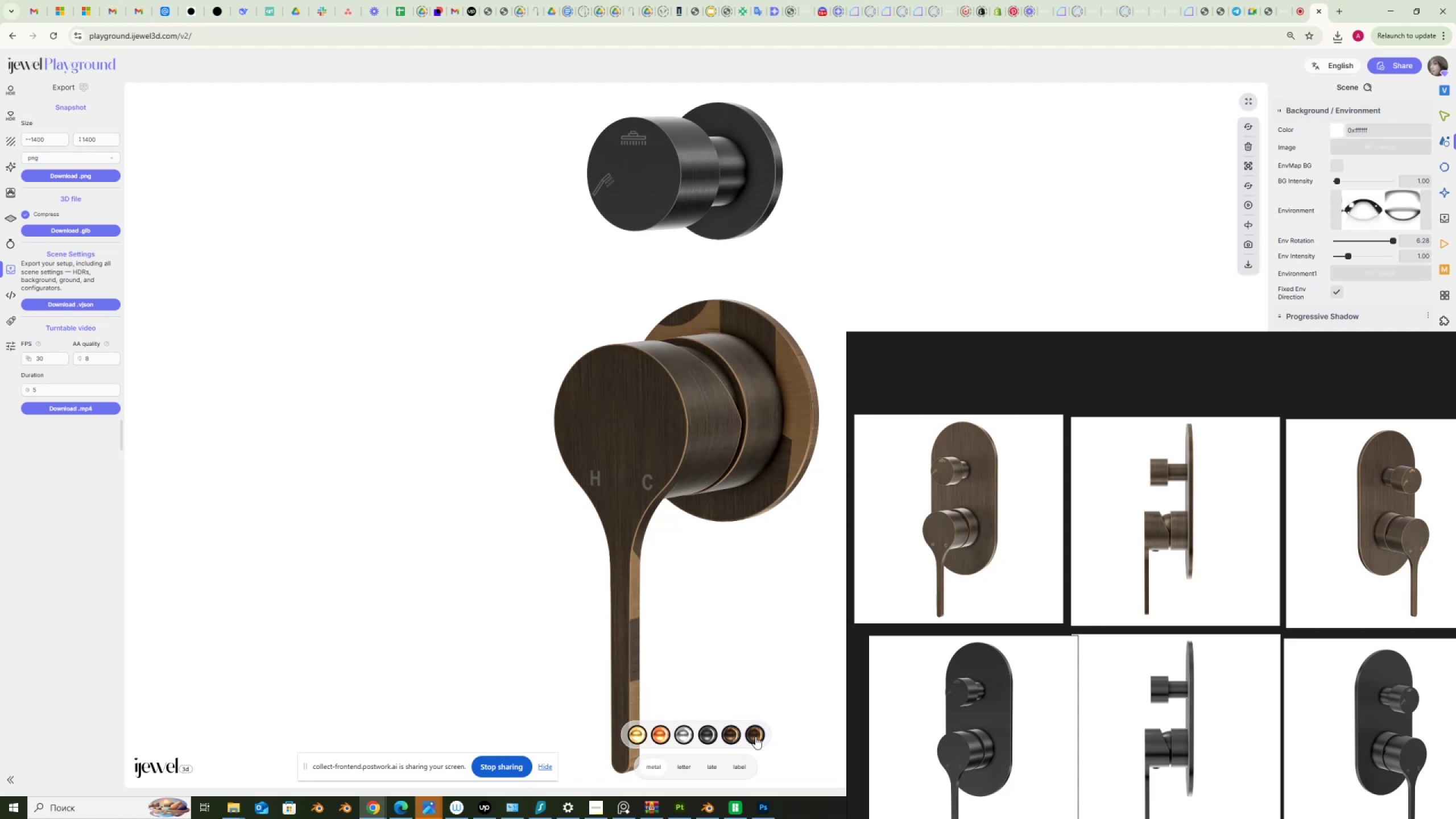 
left_click([728, 737])
 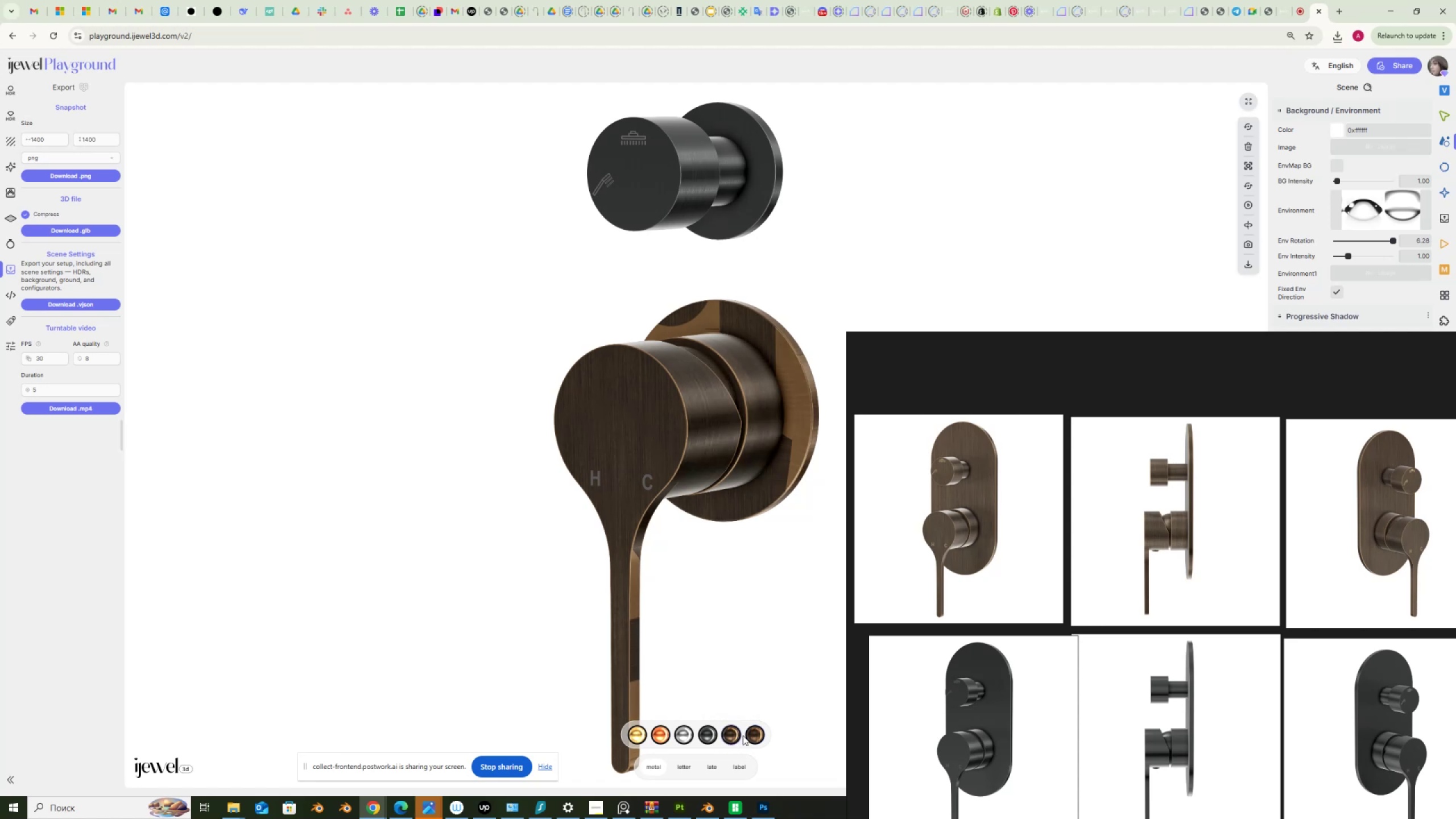 
left_click([757, 734])
 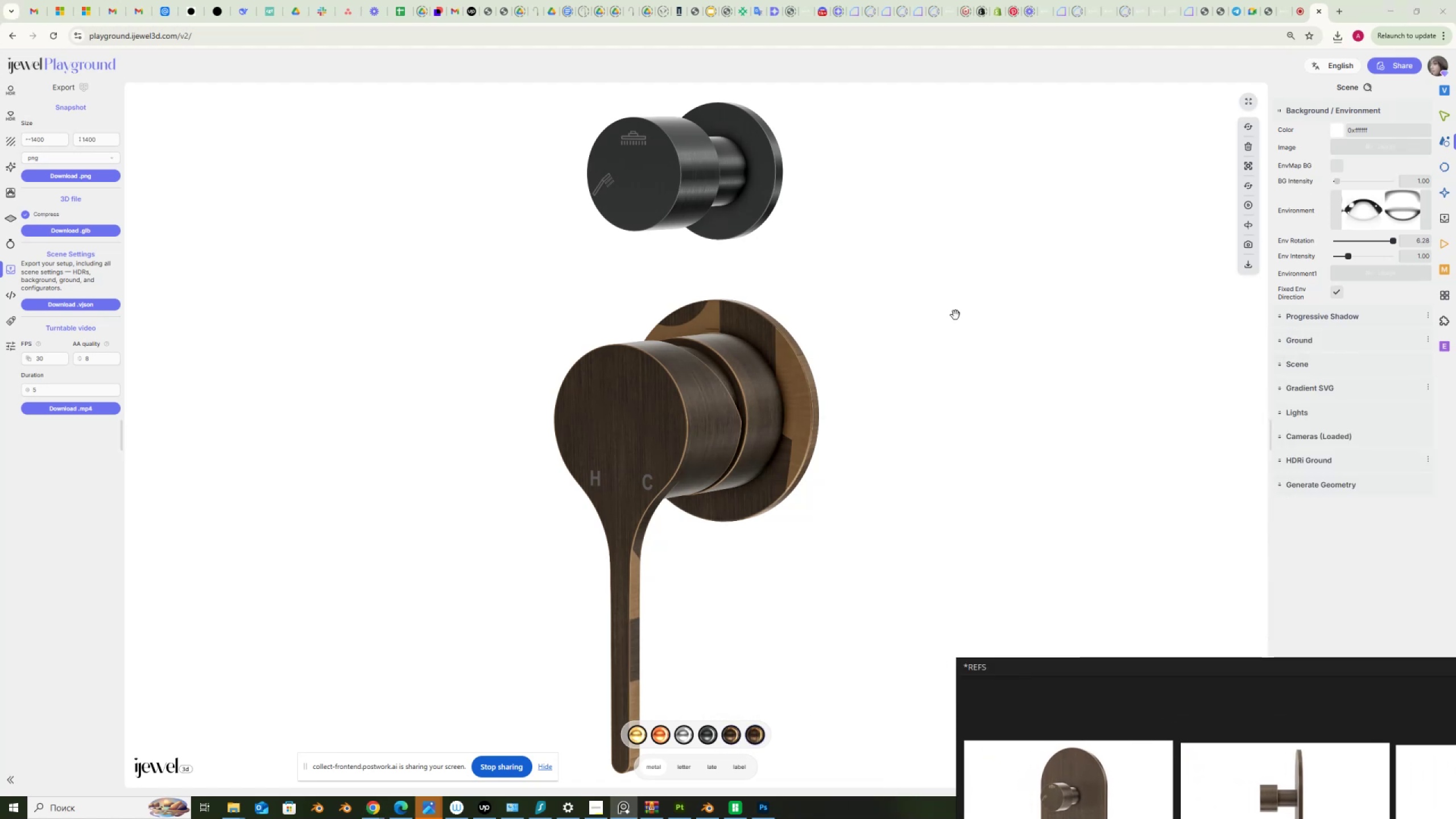 
left_click([721, 417])
 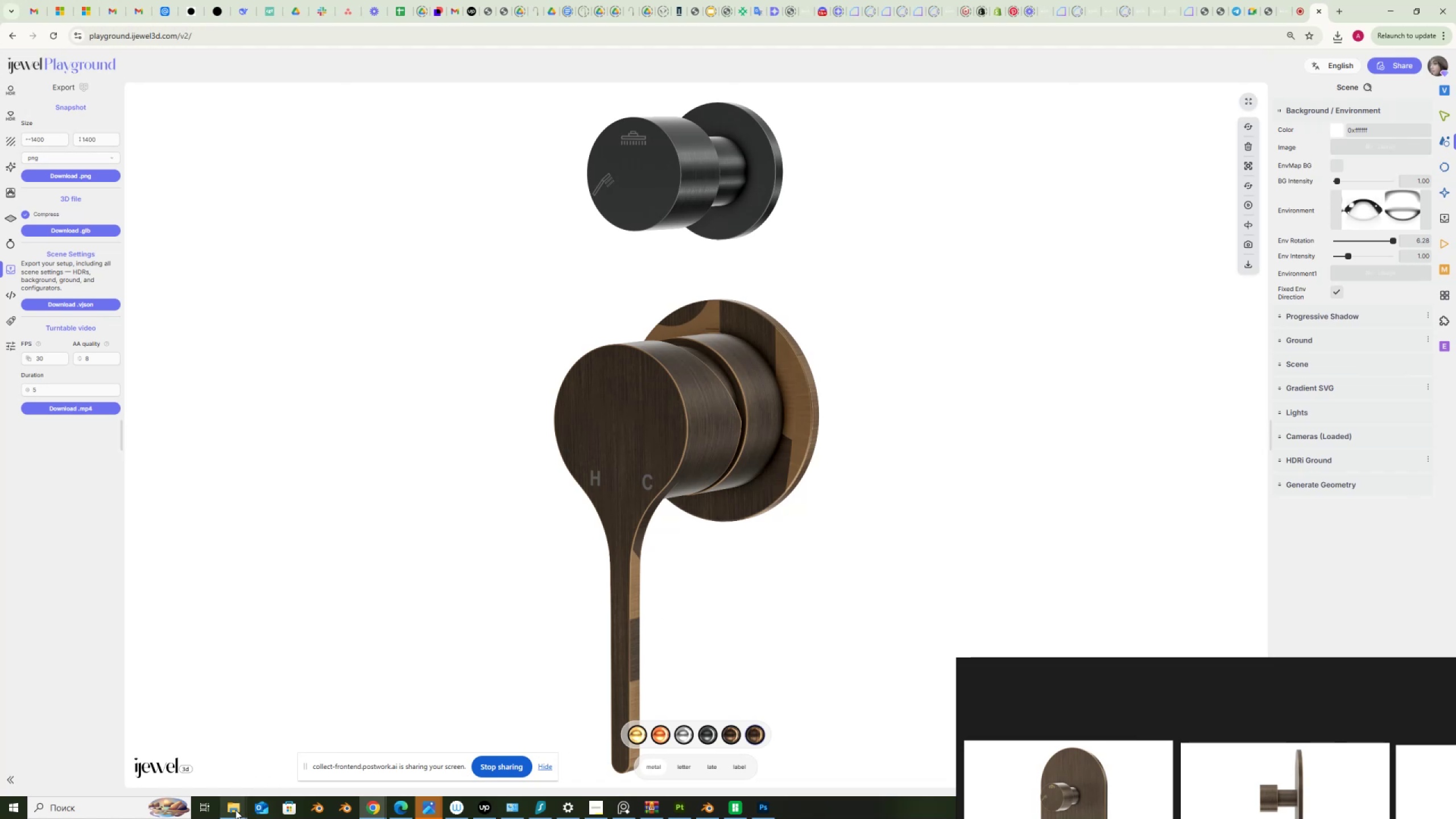 
wait(6.88)
 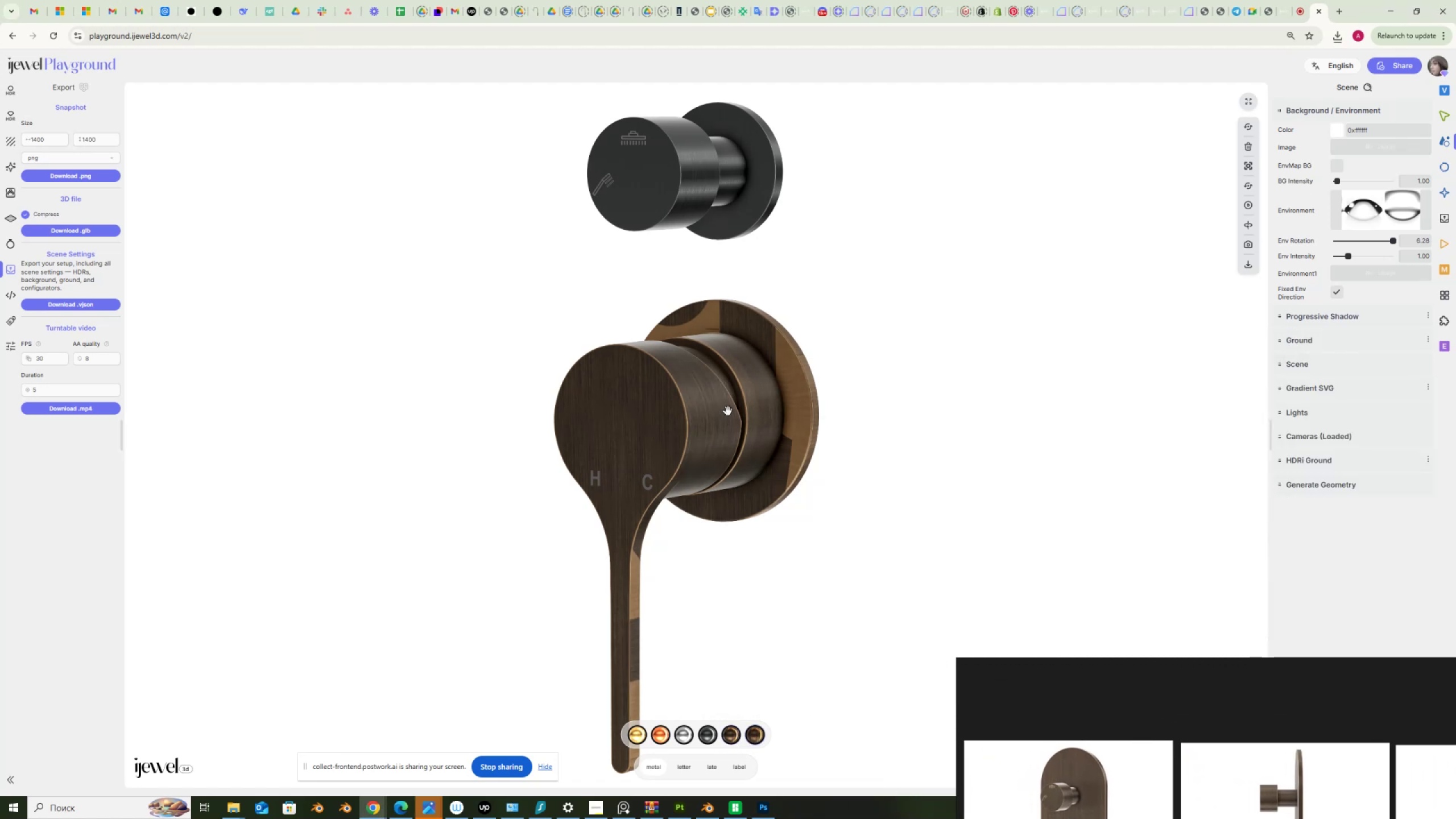 
left_click([235, 808])
 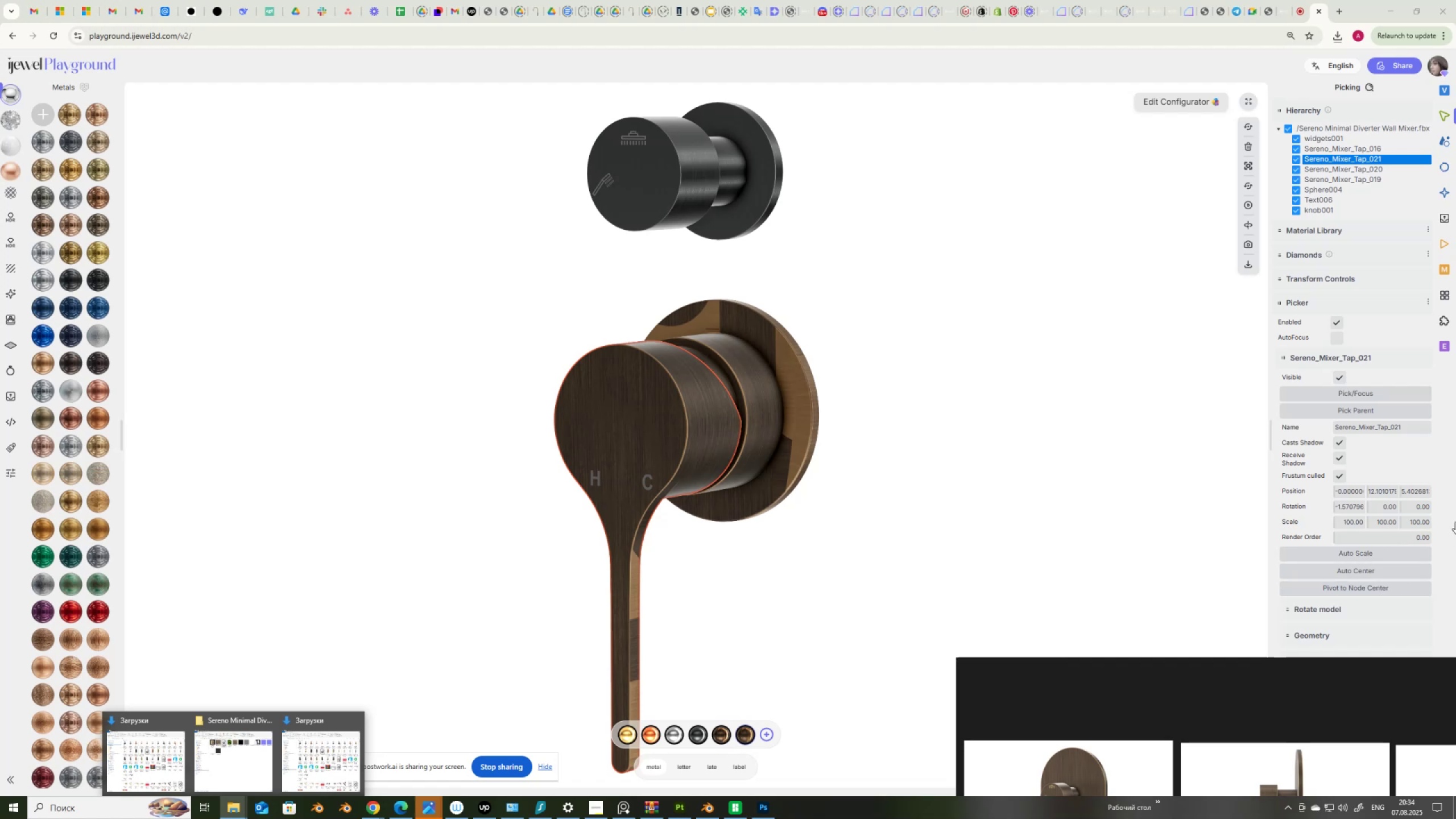 
wait(15.58)
 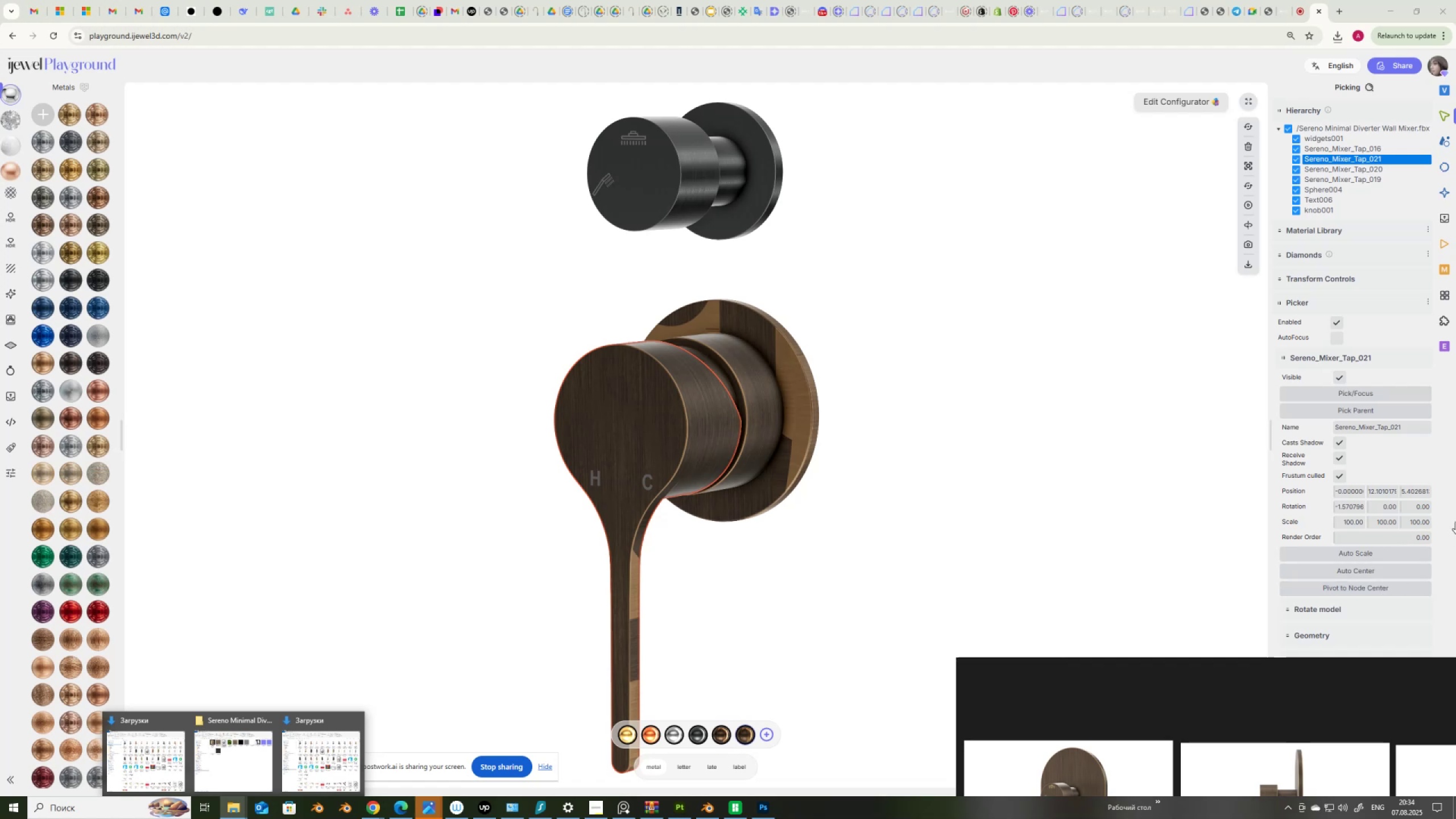 
scroll: coordinate [1339, 551], scroll_direction: down, amount: 8.0
 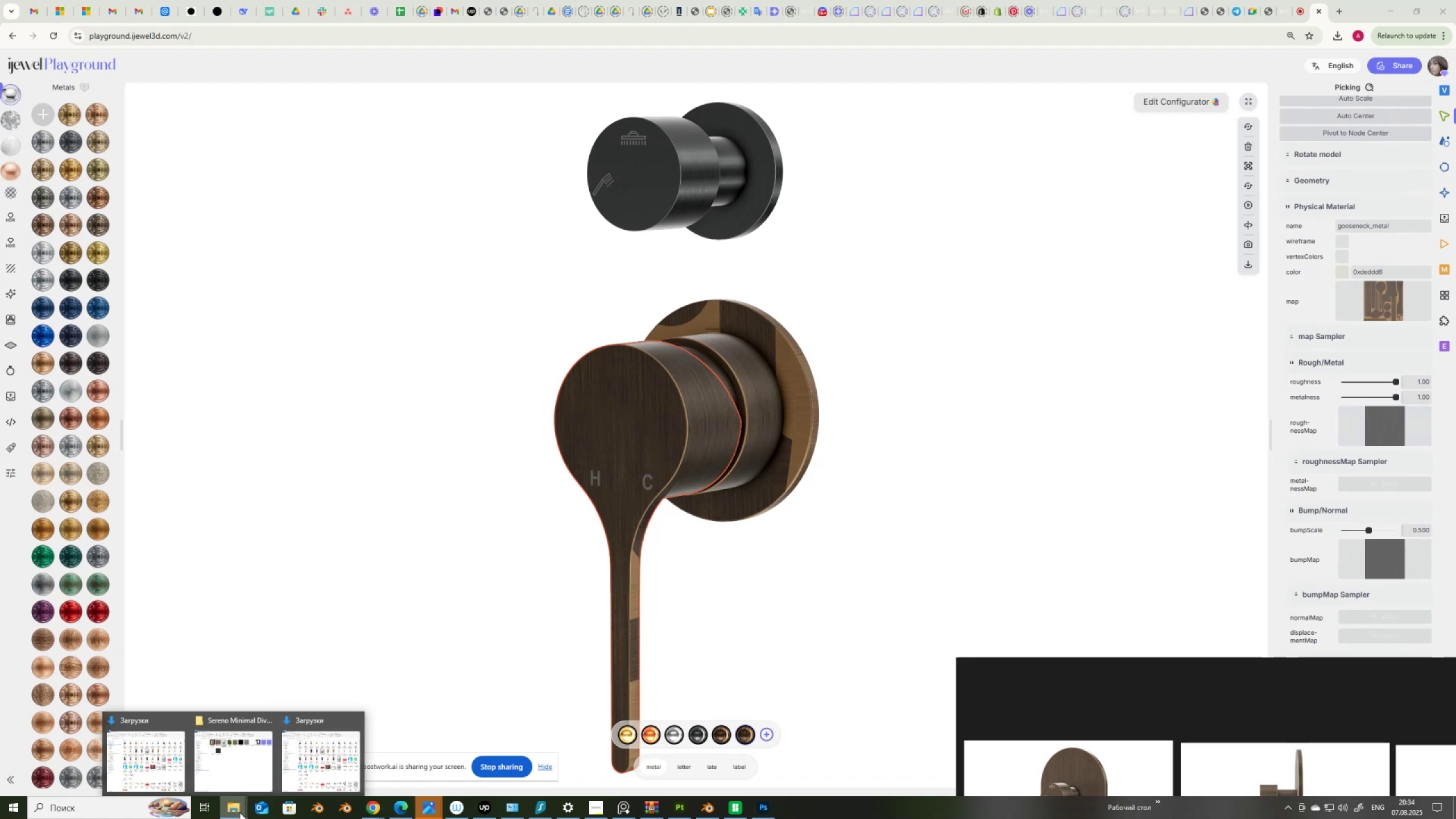 
left_click([237, 812])
 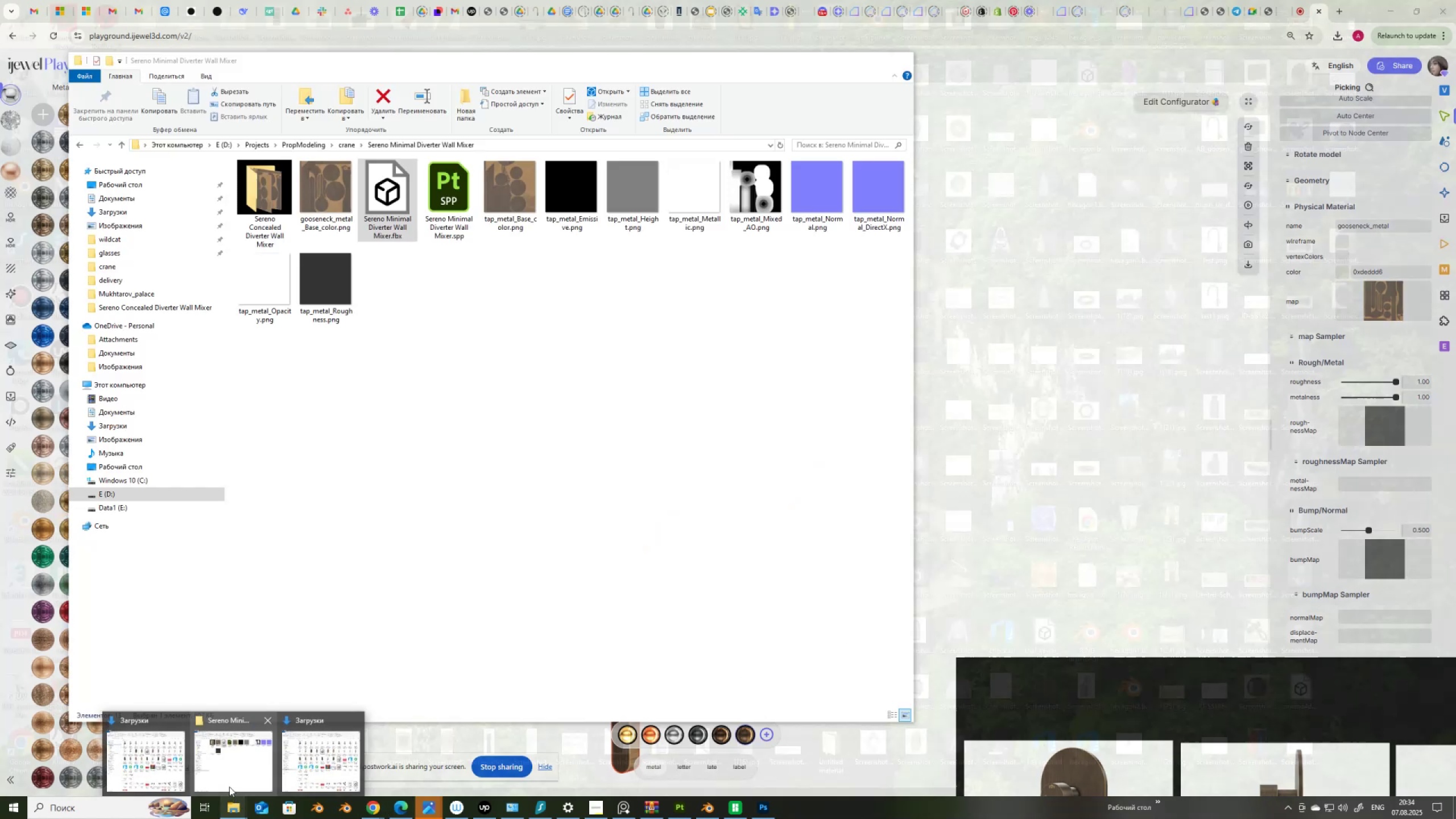 
left_click([228, 762])
 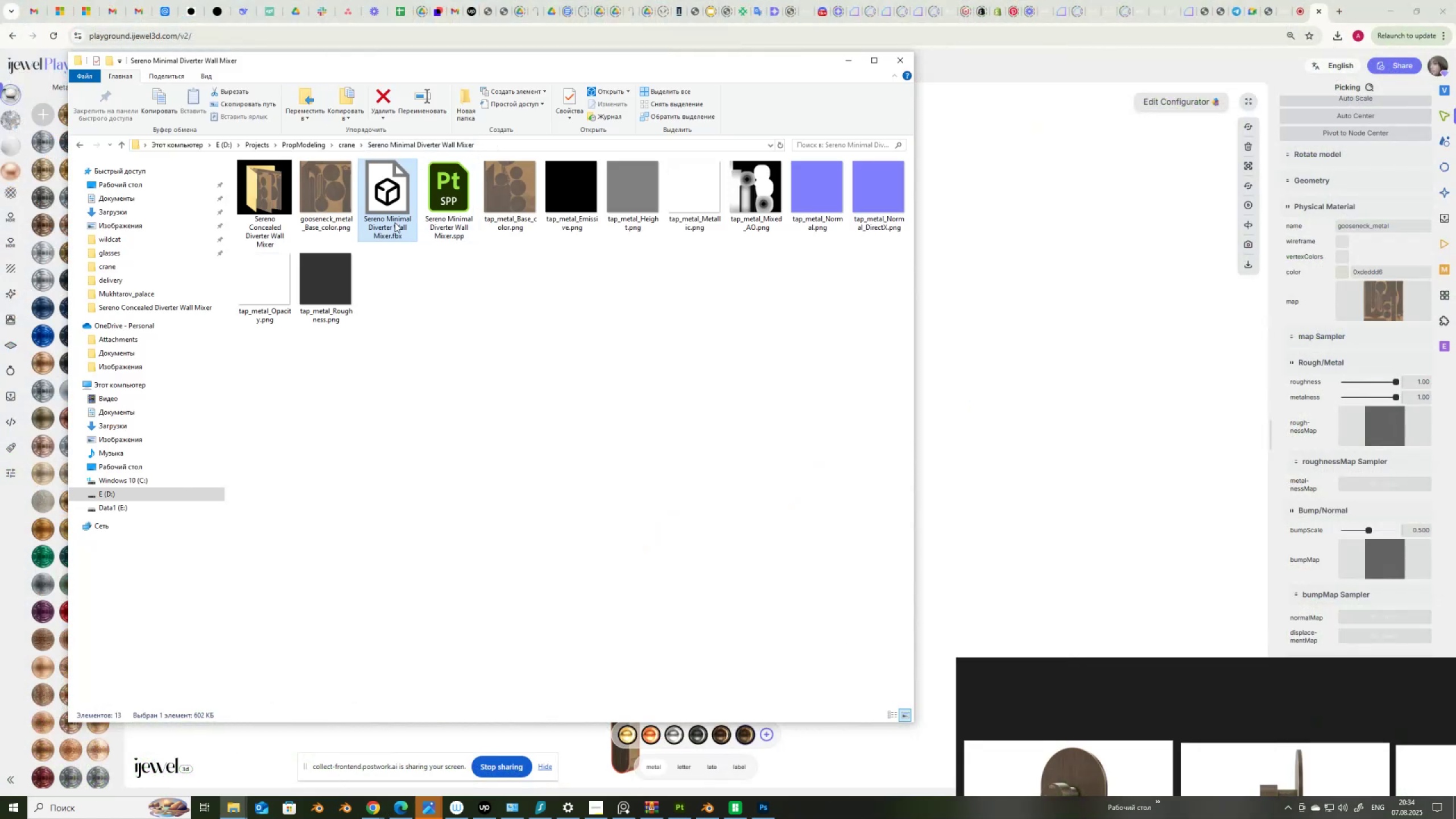 
mouse_move([275, 203])
 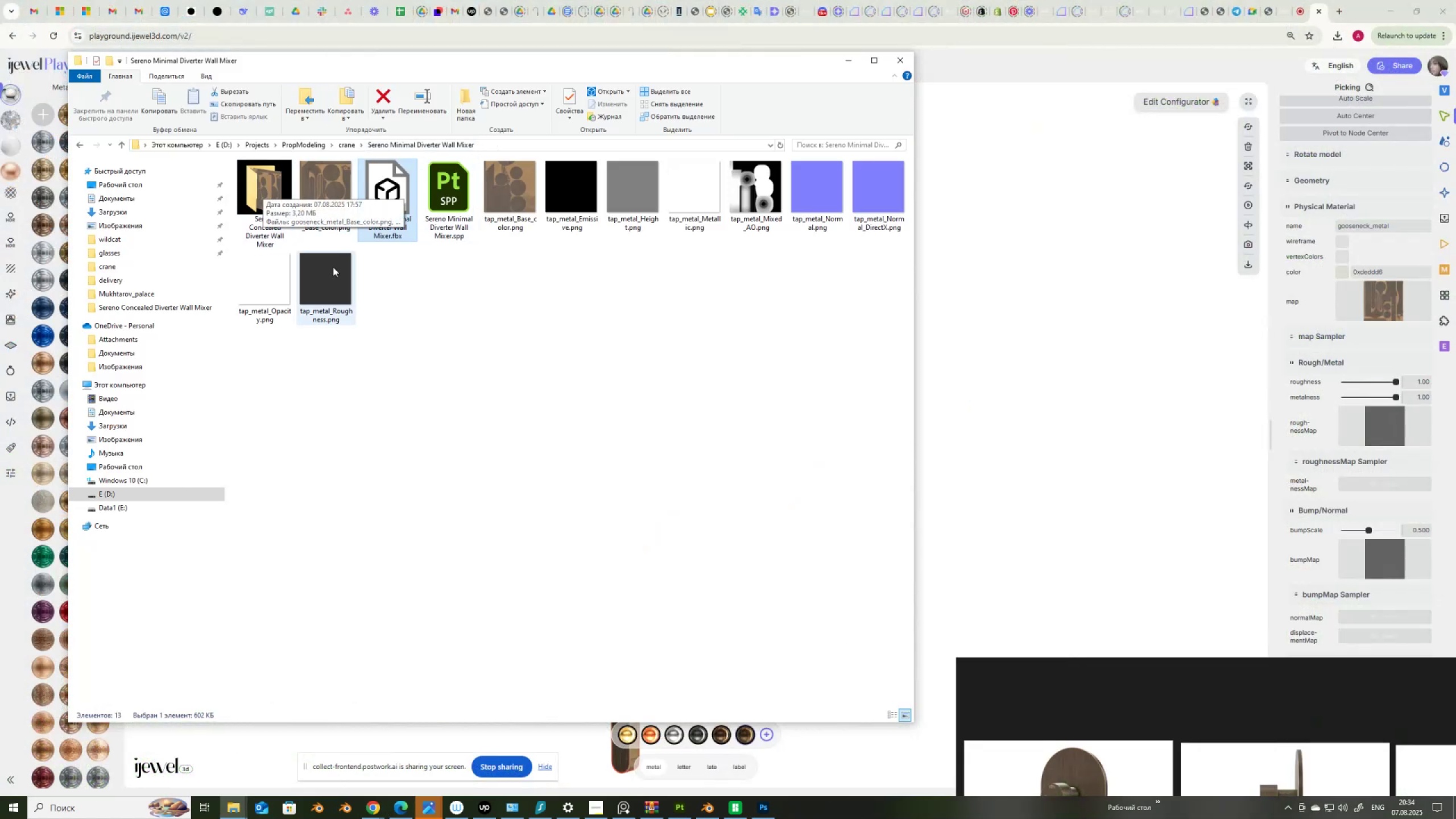 
mouse_move([356, 264])
 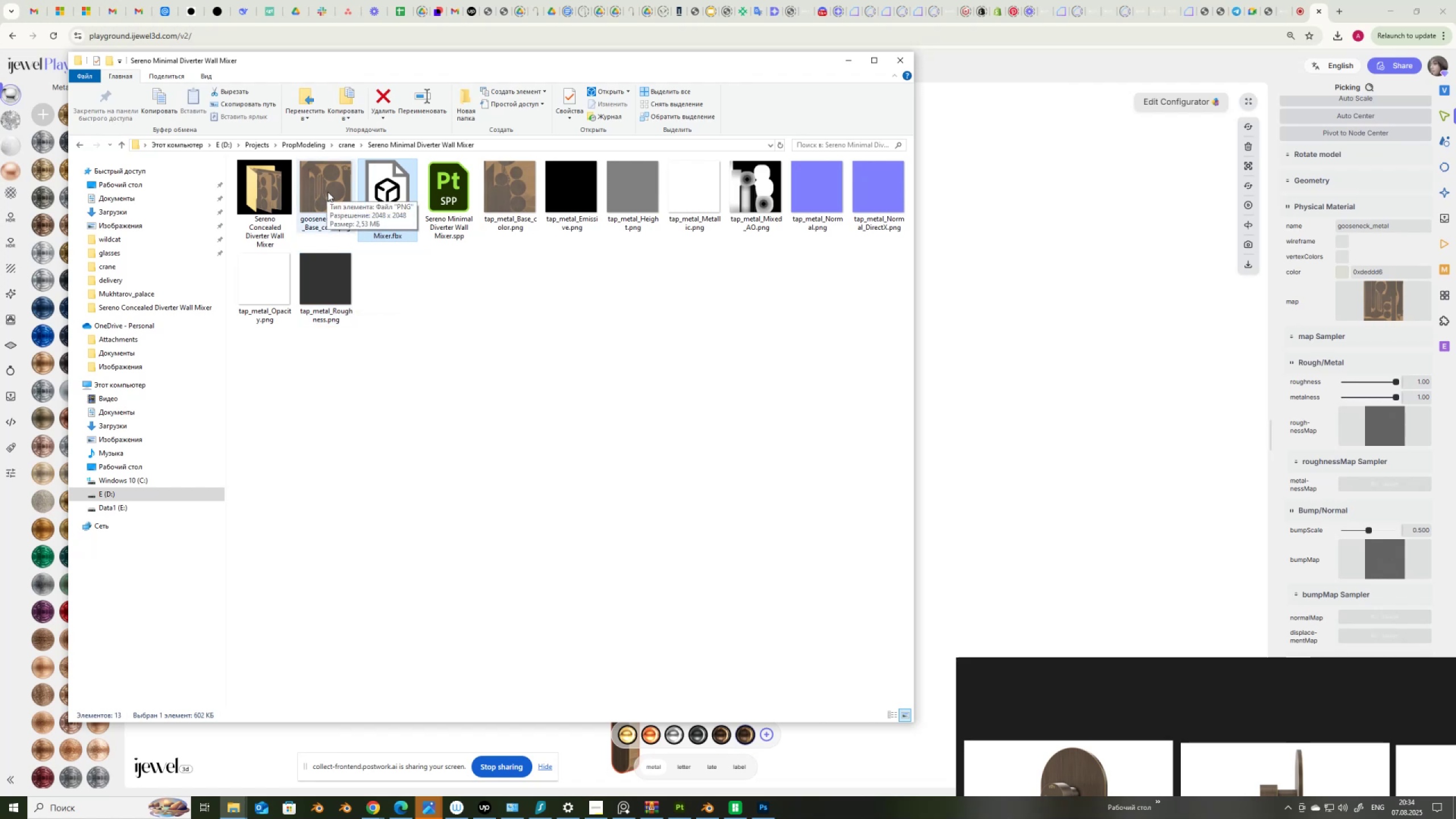 
wait(5.07)
 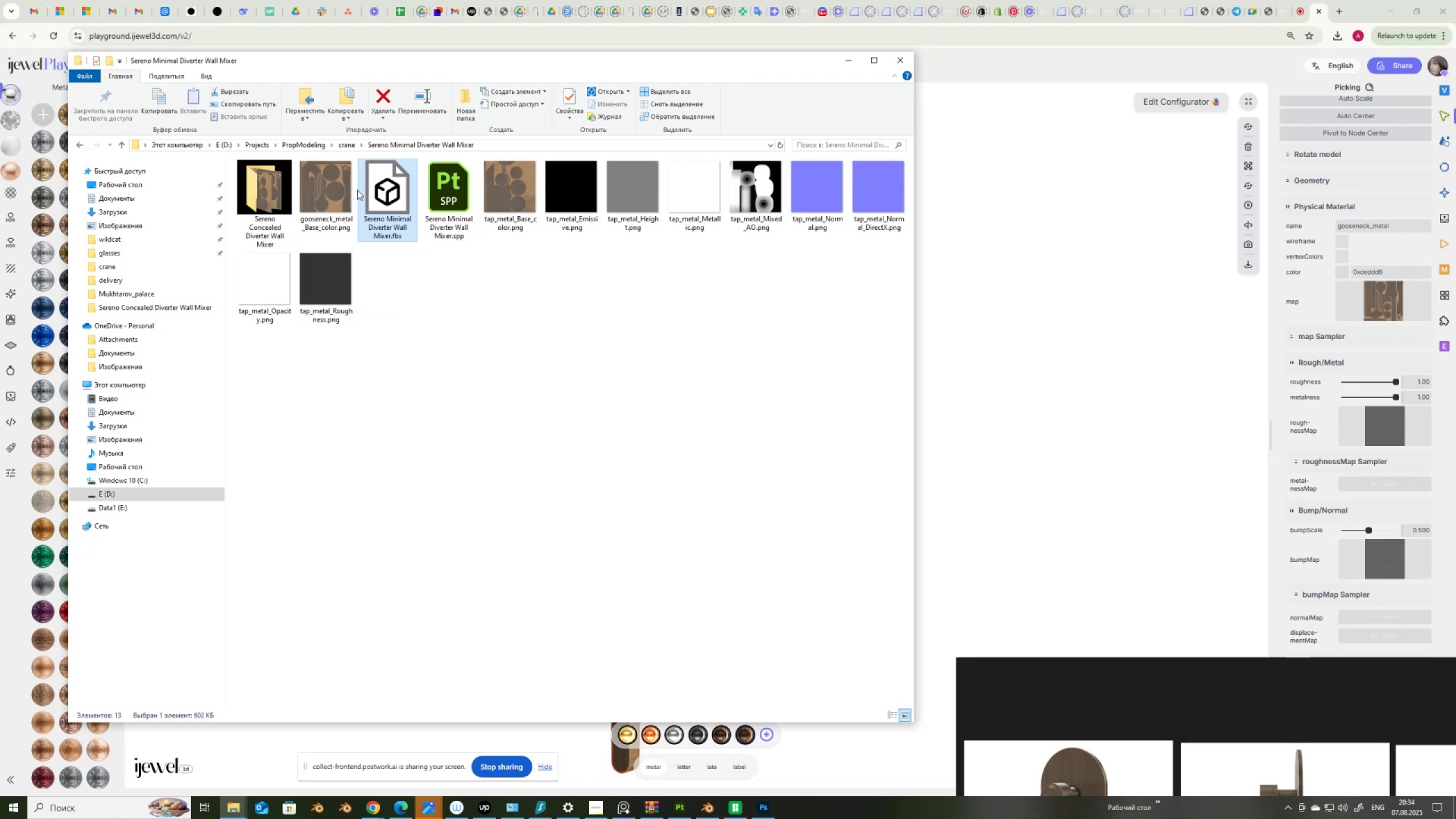 
left_click_drag(start_coordinate=[329, 188], to_coordinate=[1377, 305])
 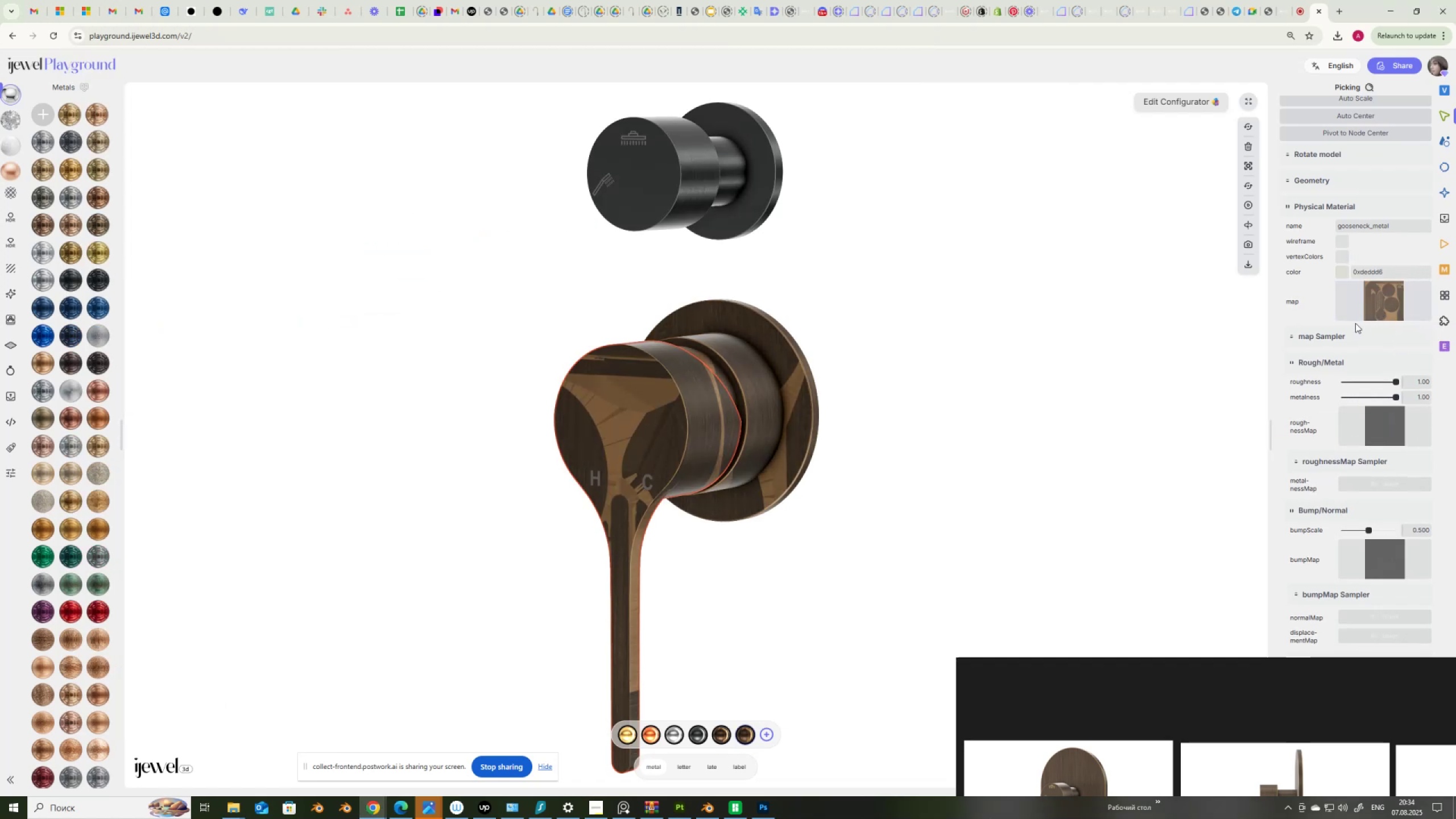 
left_click([1317, 331])
 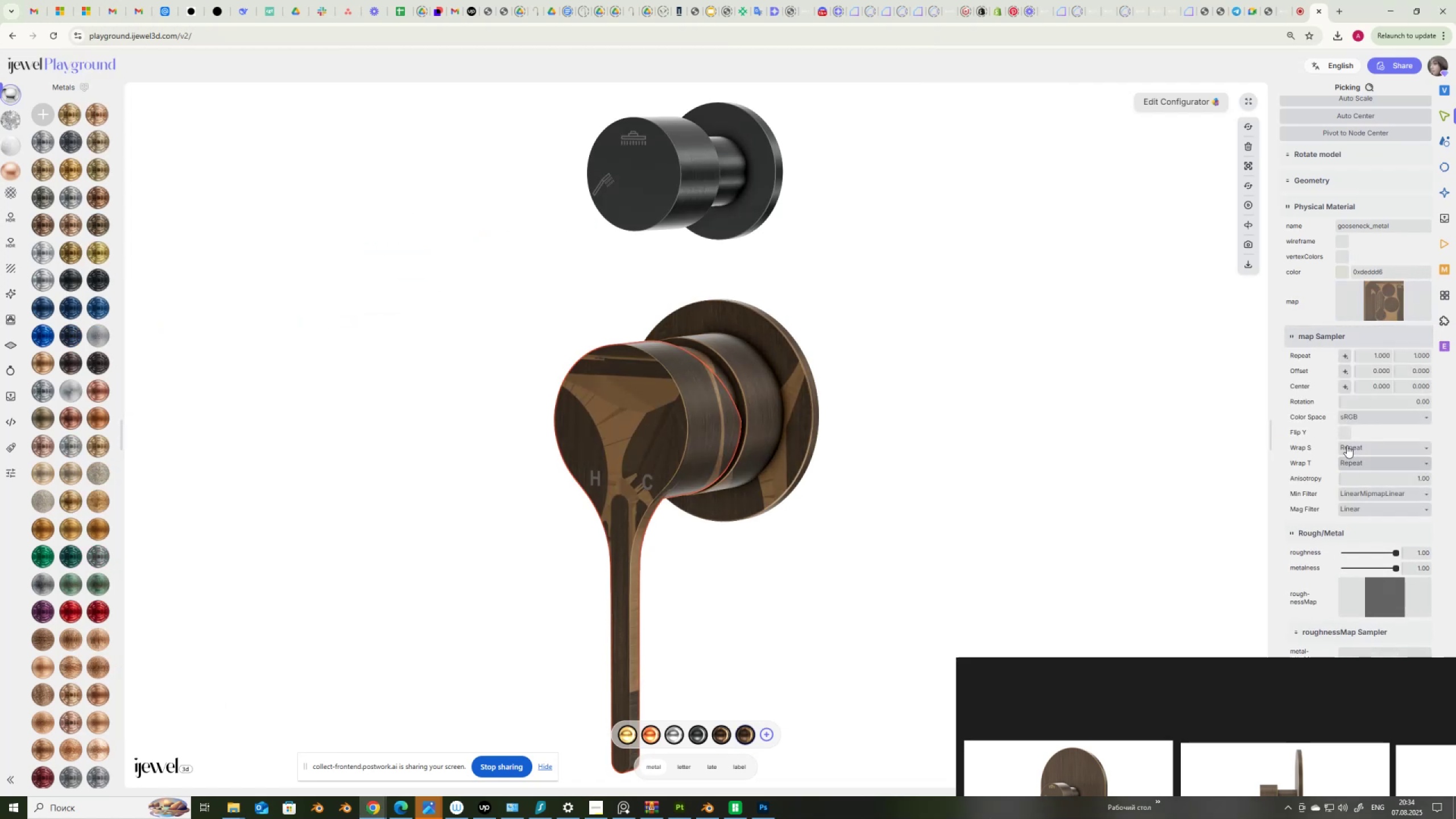 
left_click([1347, 436])
 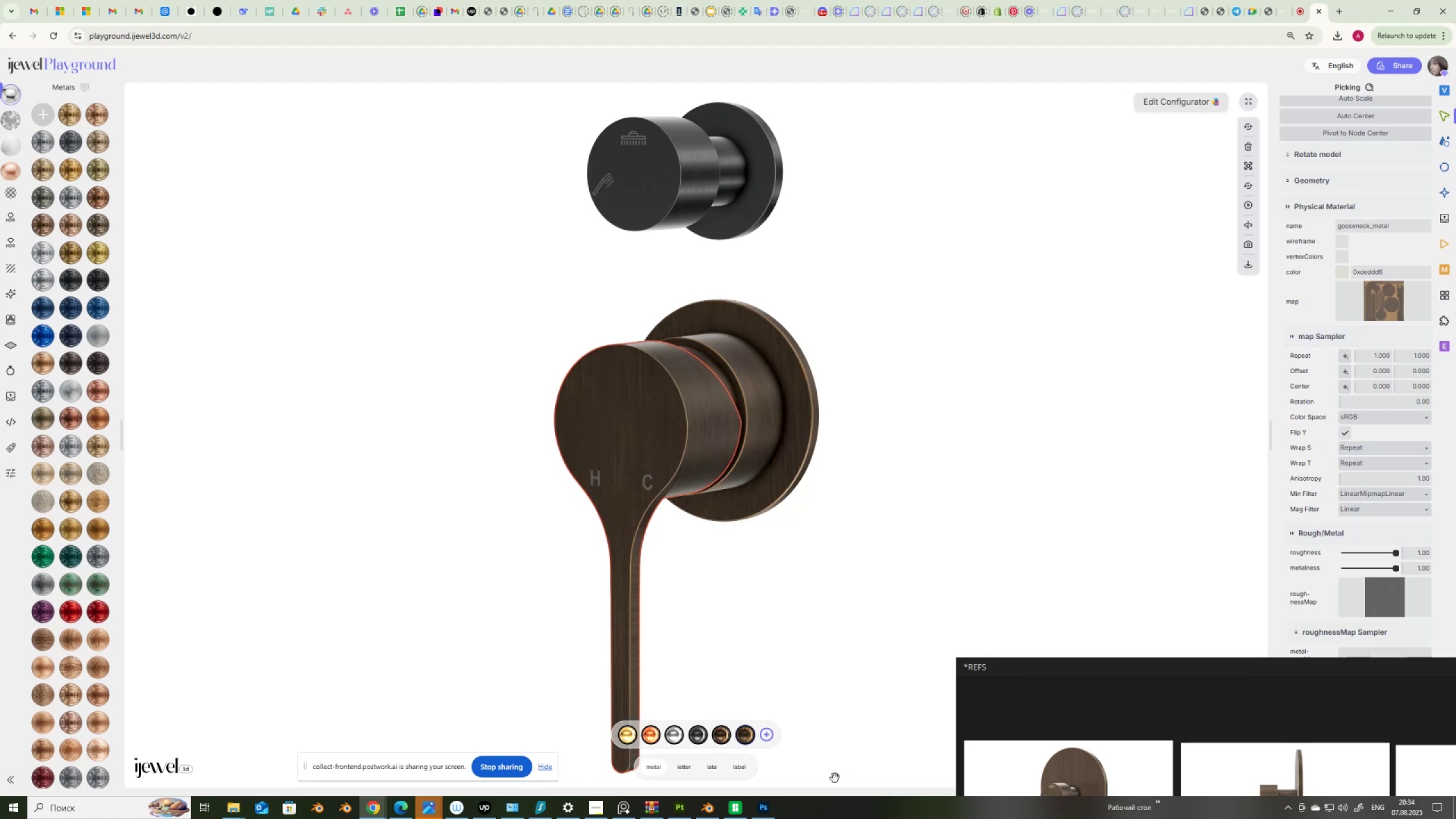 
wait(7.36)
 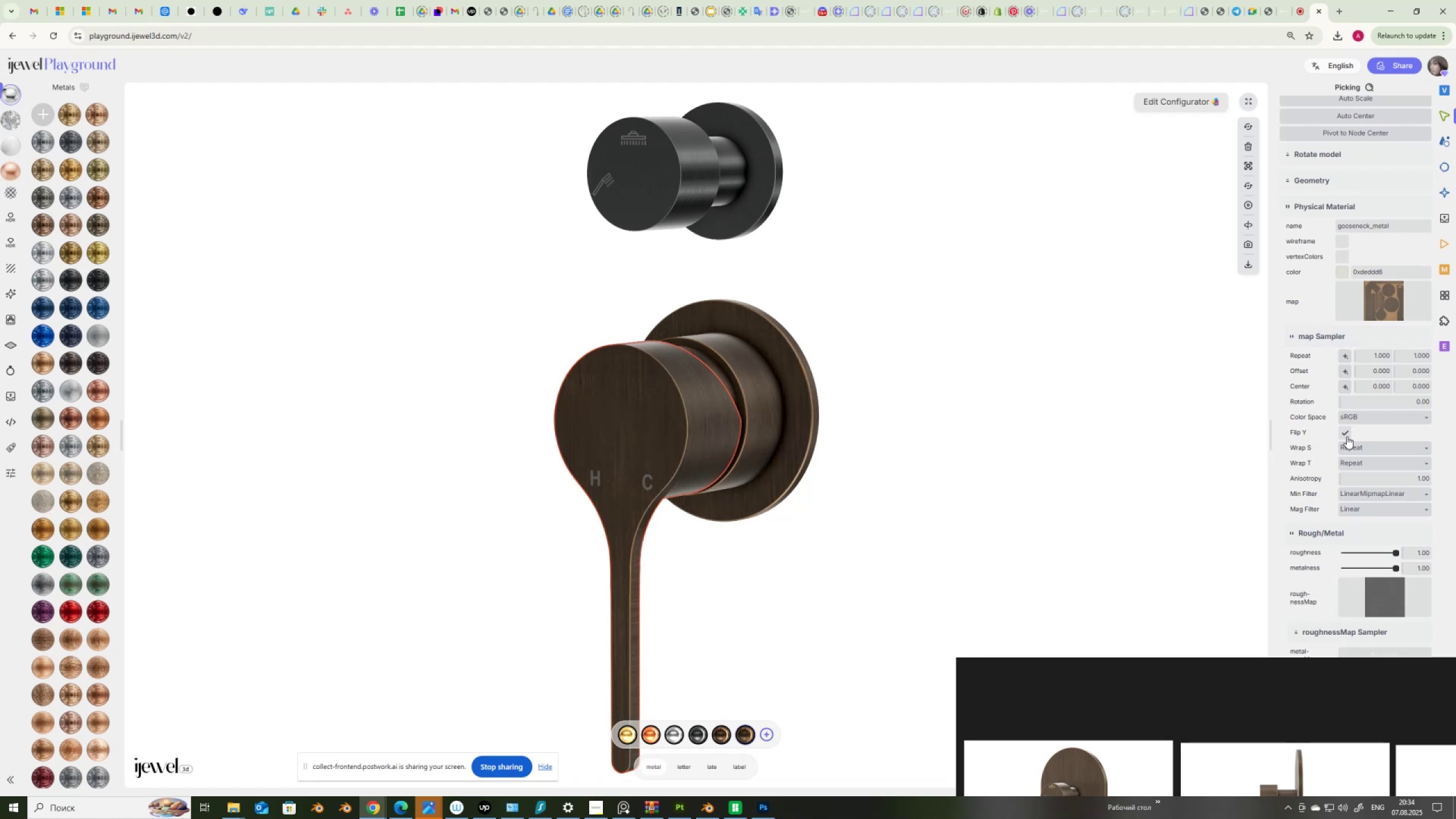 
left_click_drag(start_coordinate=[1394, 553], to_coordinate=[1391, 550])
 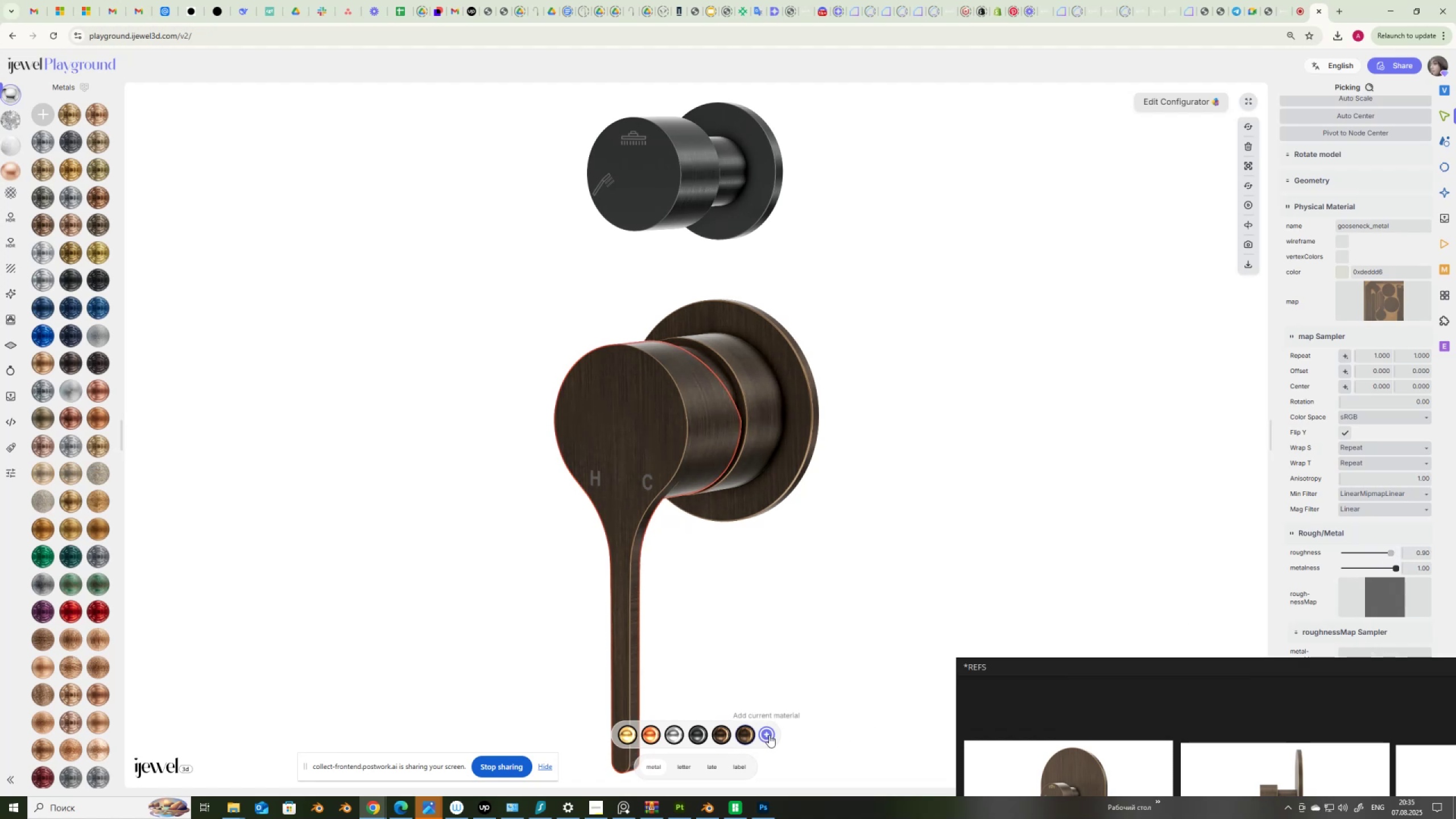 
left_click([768, 734])
 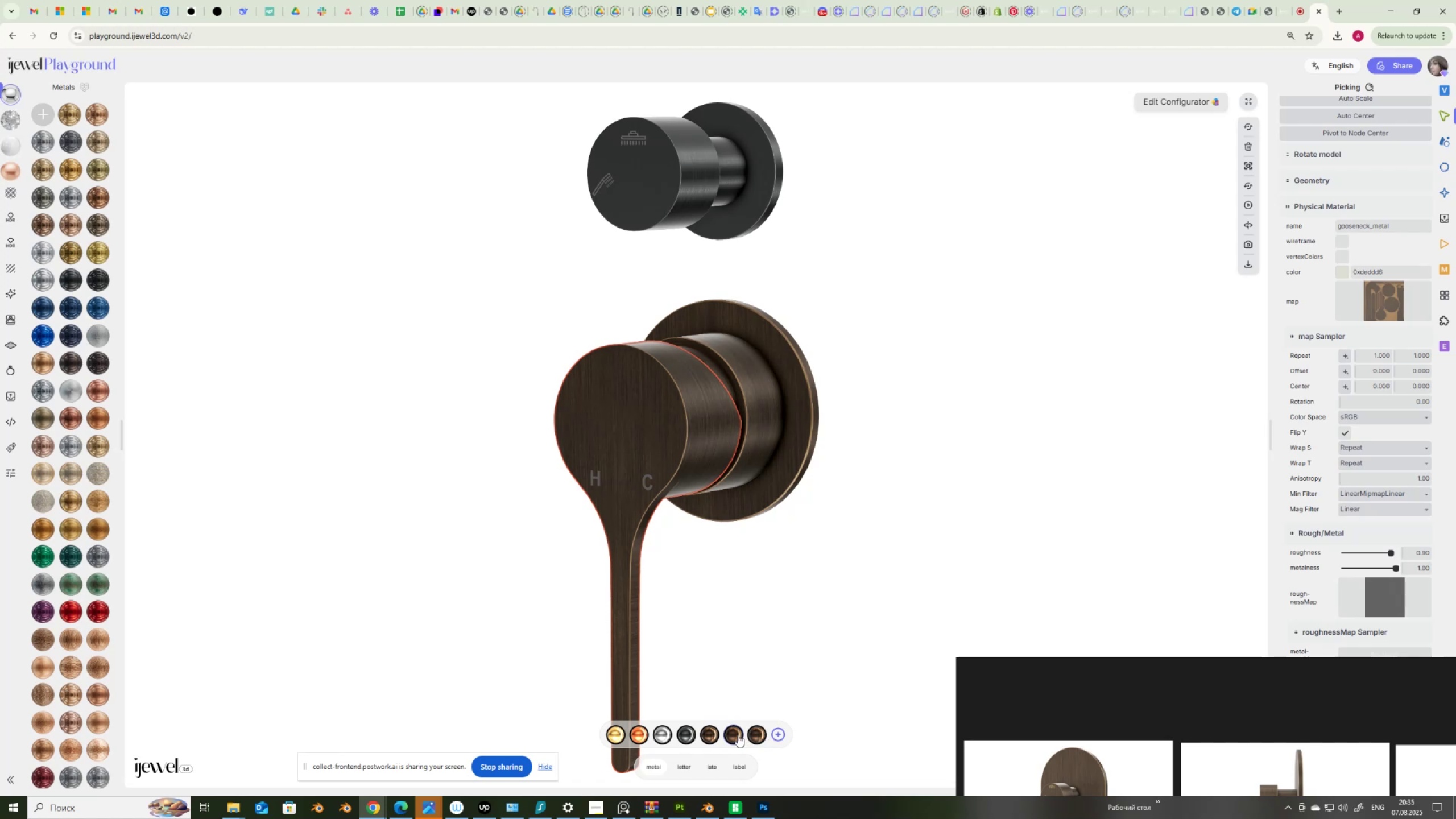 
wait(7.15)
 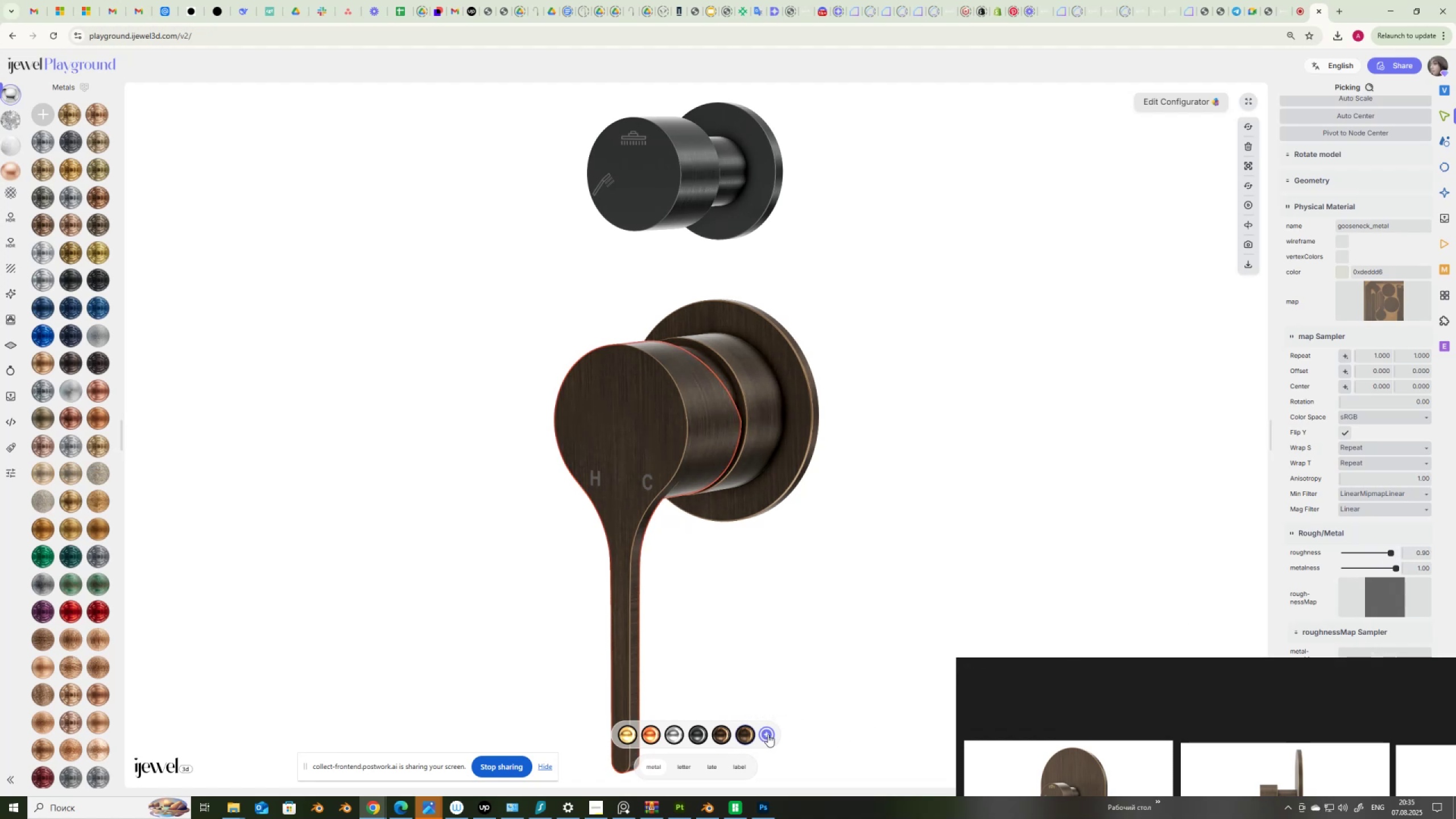 
right_click([734, 734])
 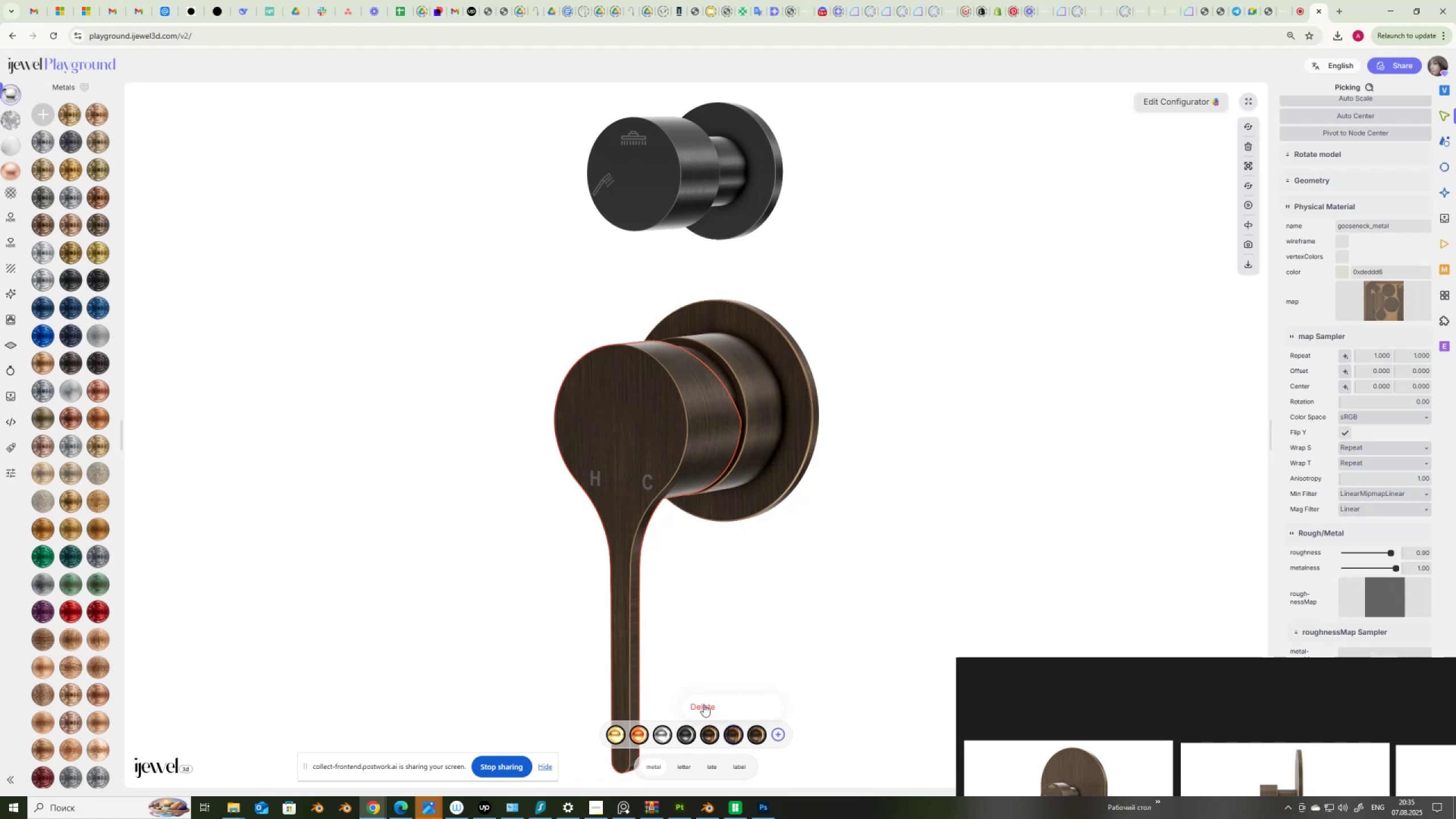 
left_click([704, 704])
 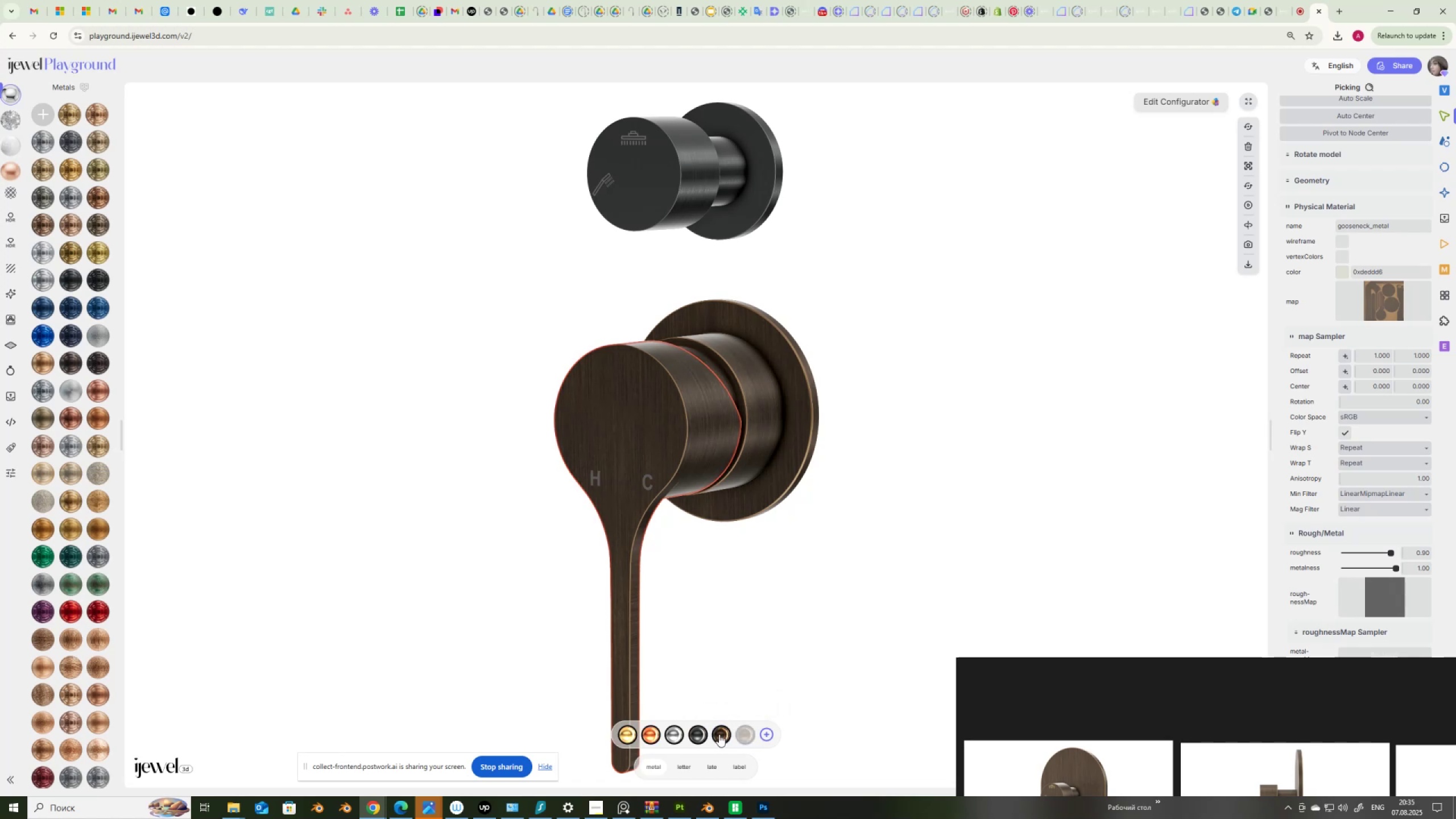 
right_click([719, 734])
 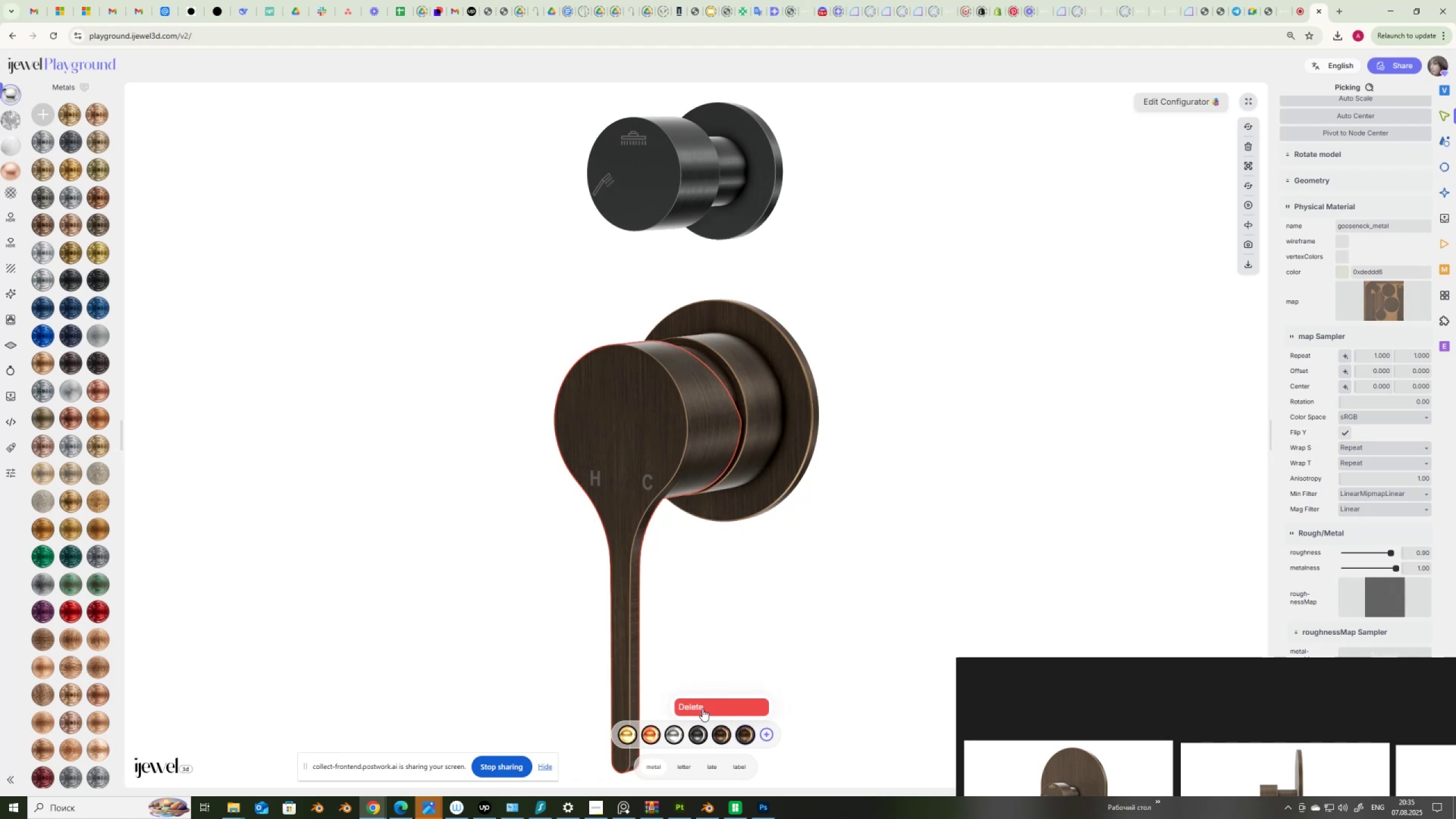 
left_click([705, 706])
 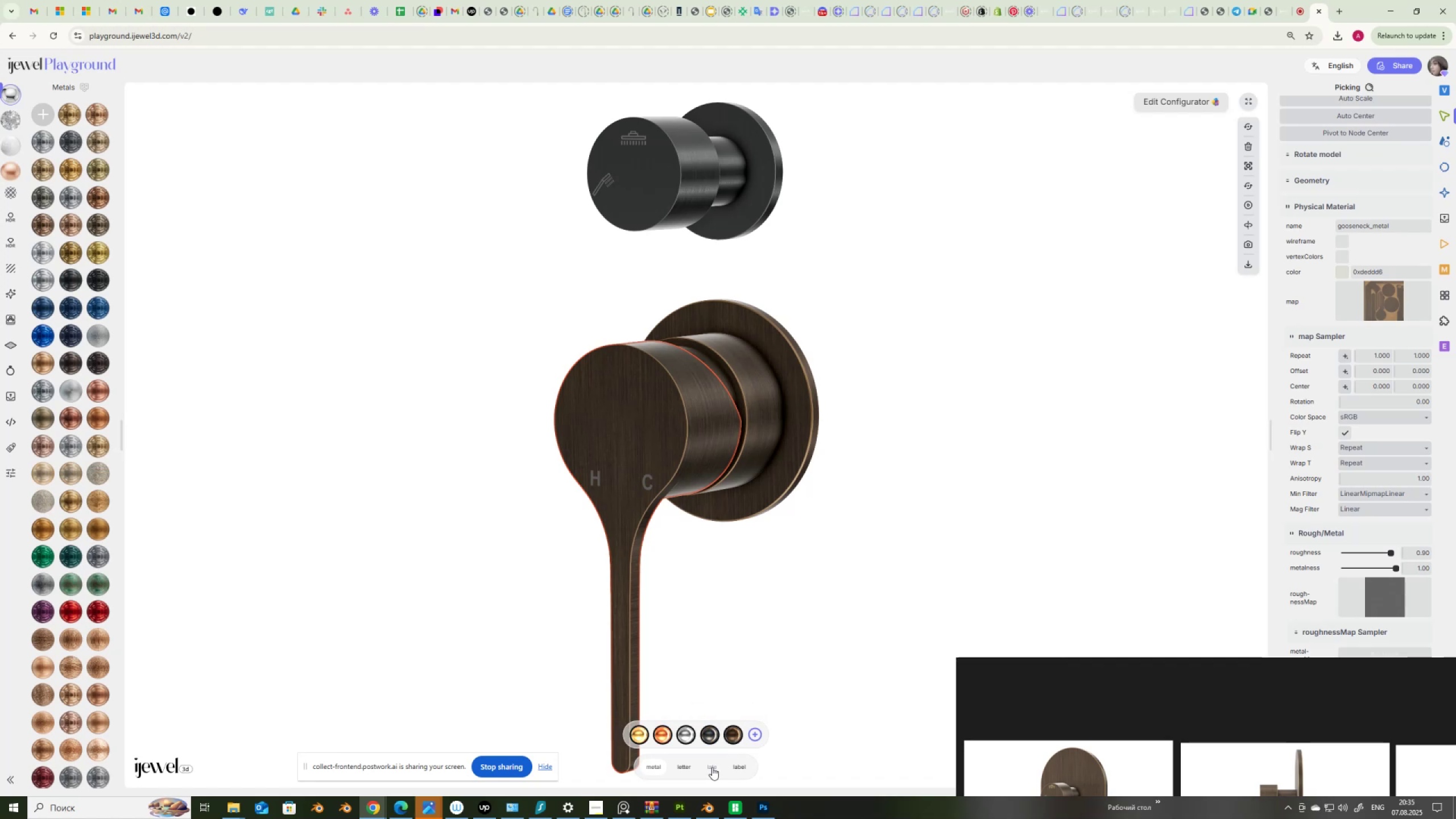 
left_click([713, 766])
 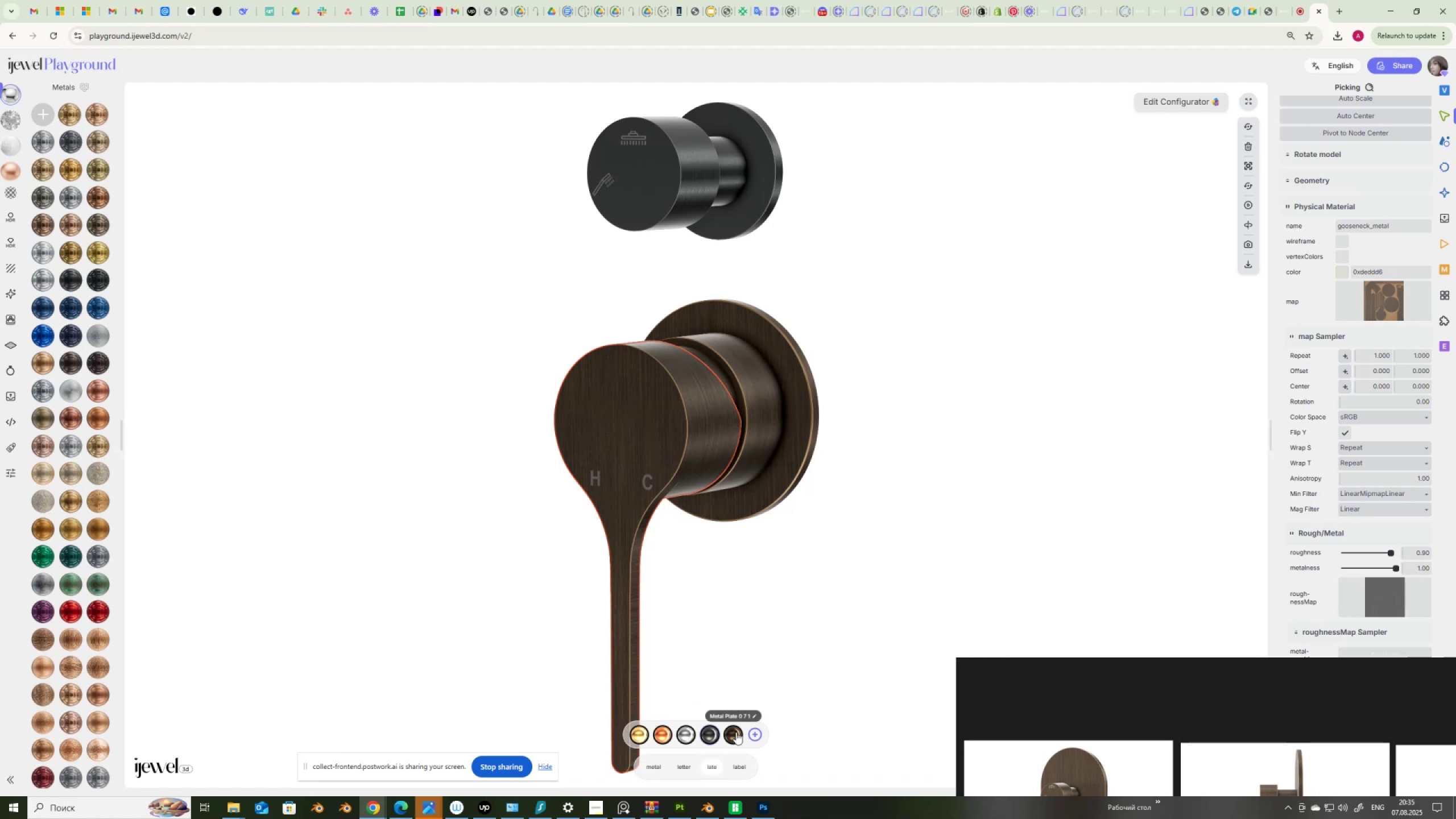 
scroll: coordinate [1389, 142], scroll_direction: up, amount: 10.0
 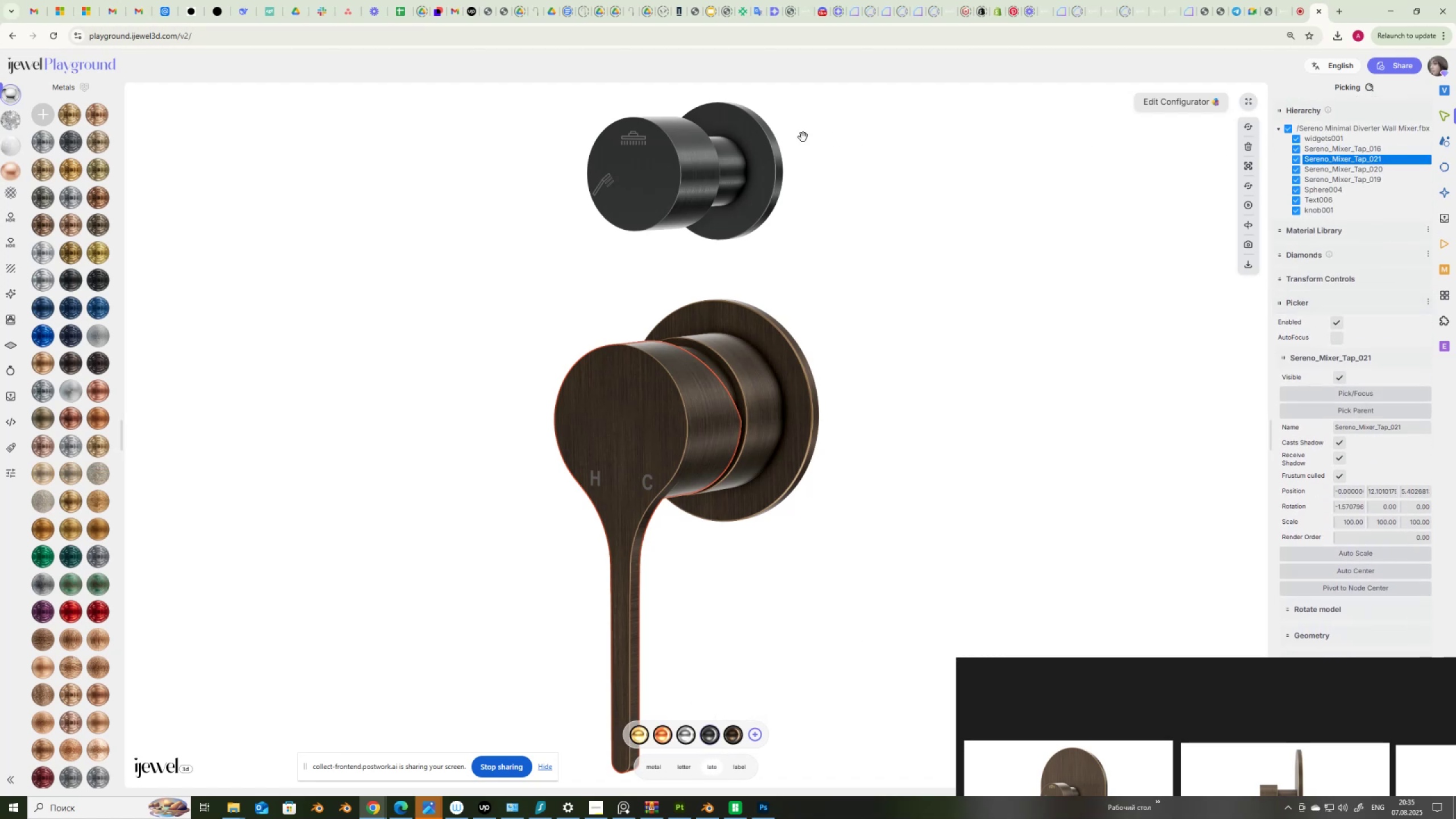 
wait(5.12)
 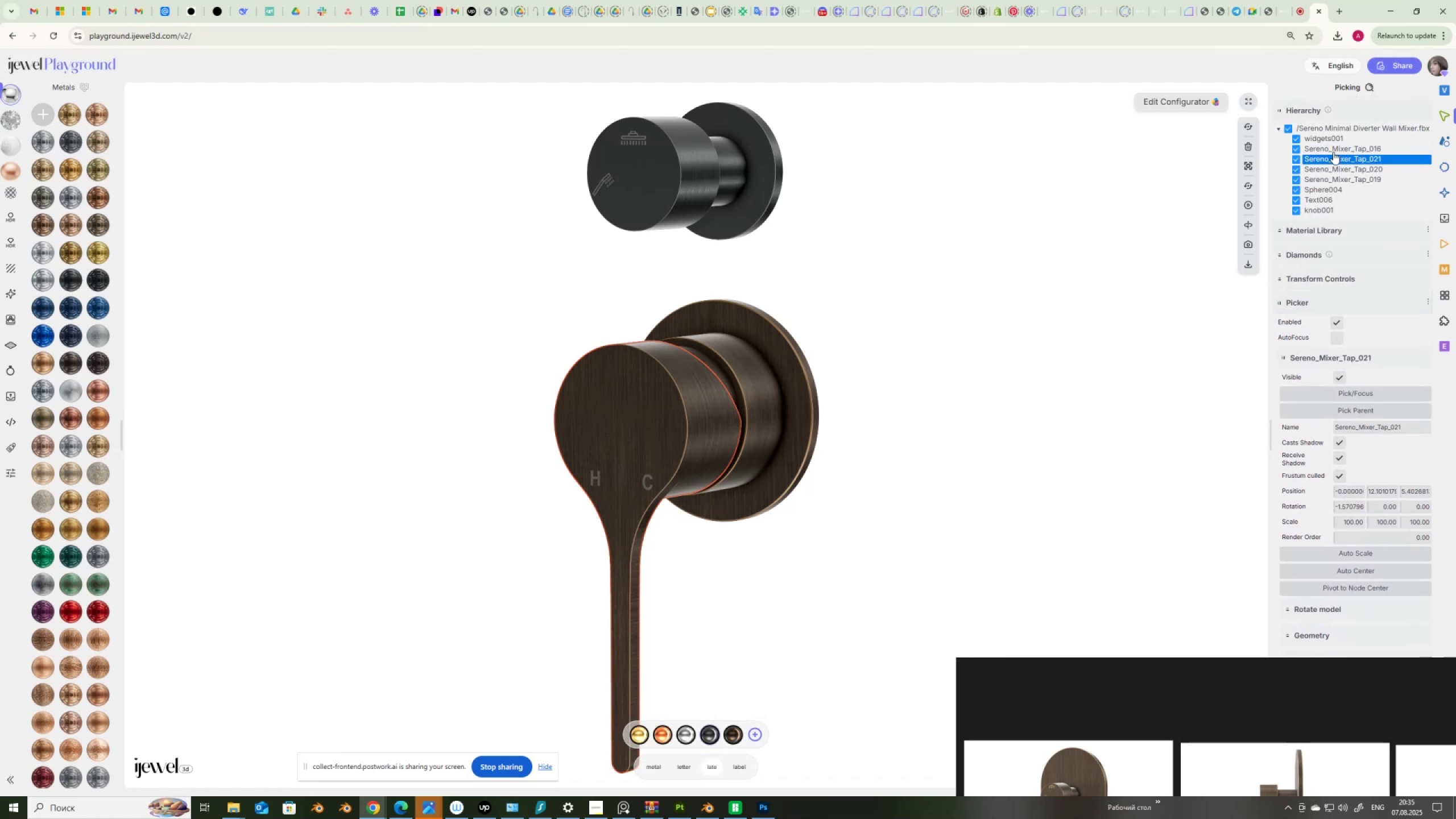 
left_click([686, 163])
 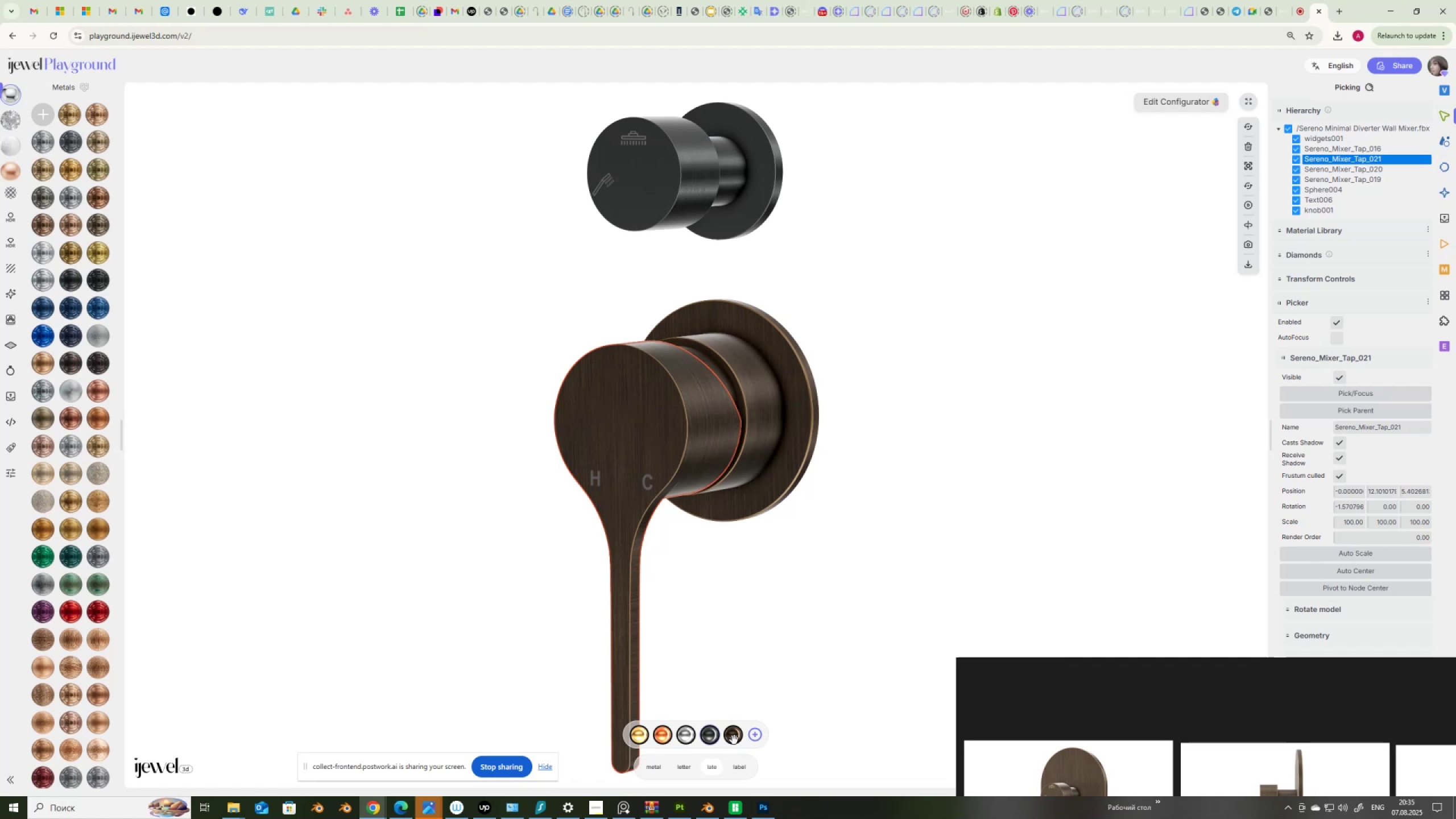 
wait(9.25)
 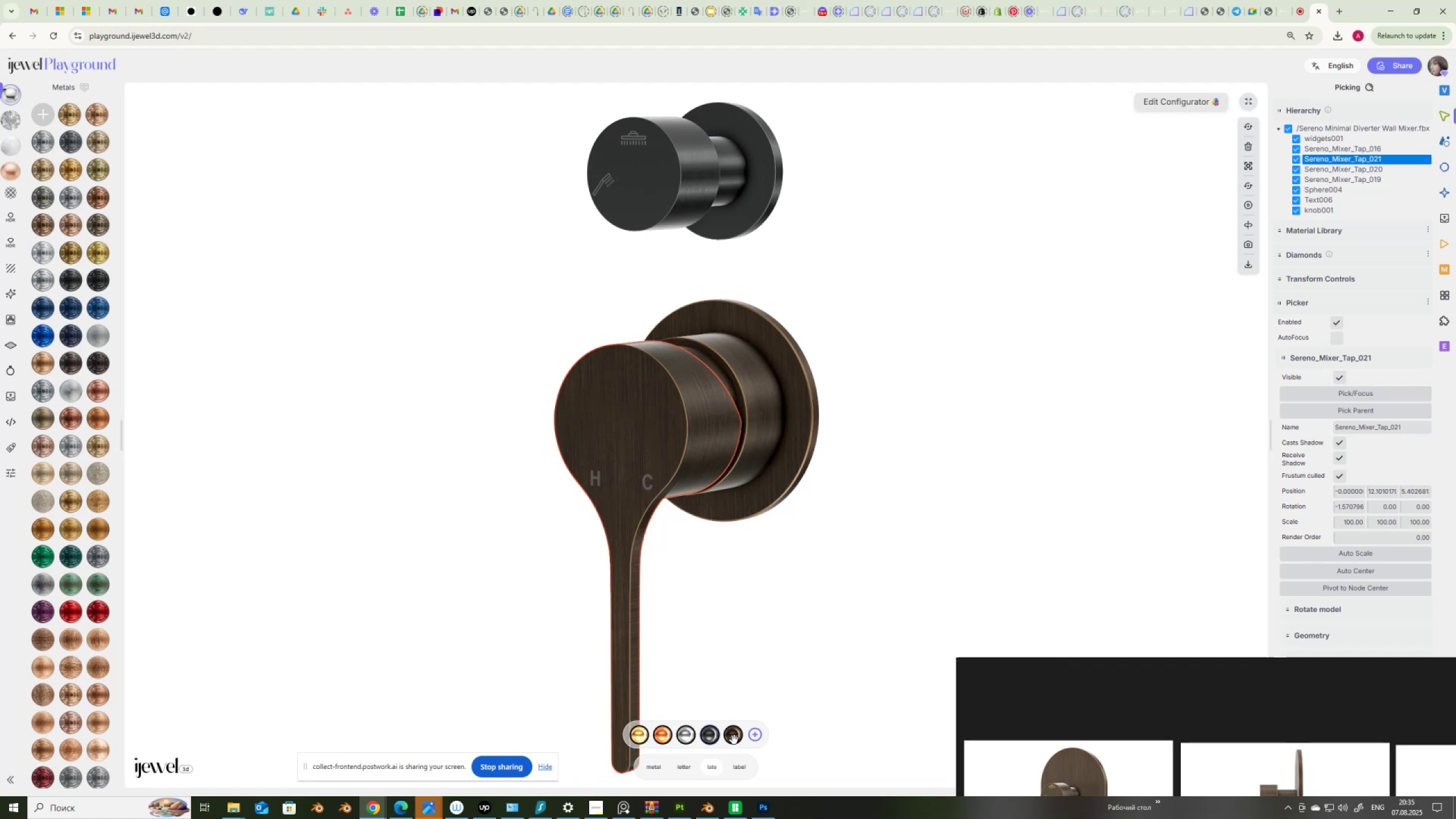 
left_click([734, 737])
 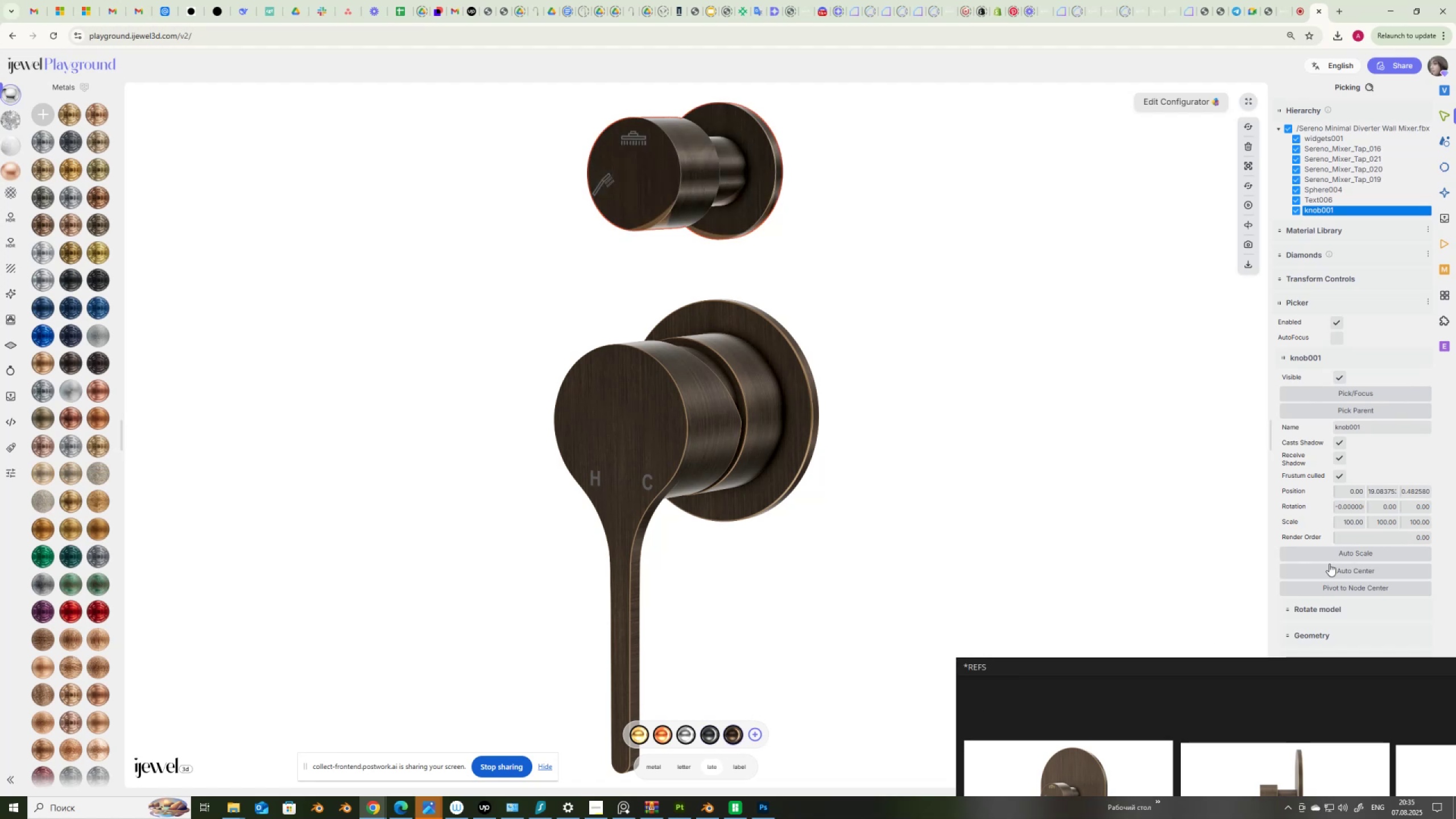 
scroll: coordinate [1390, 532], scroll_direction: down, amount: 8.0
 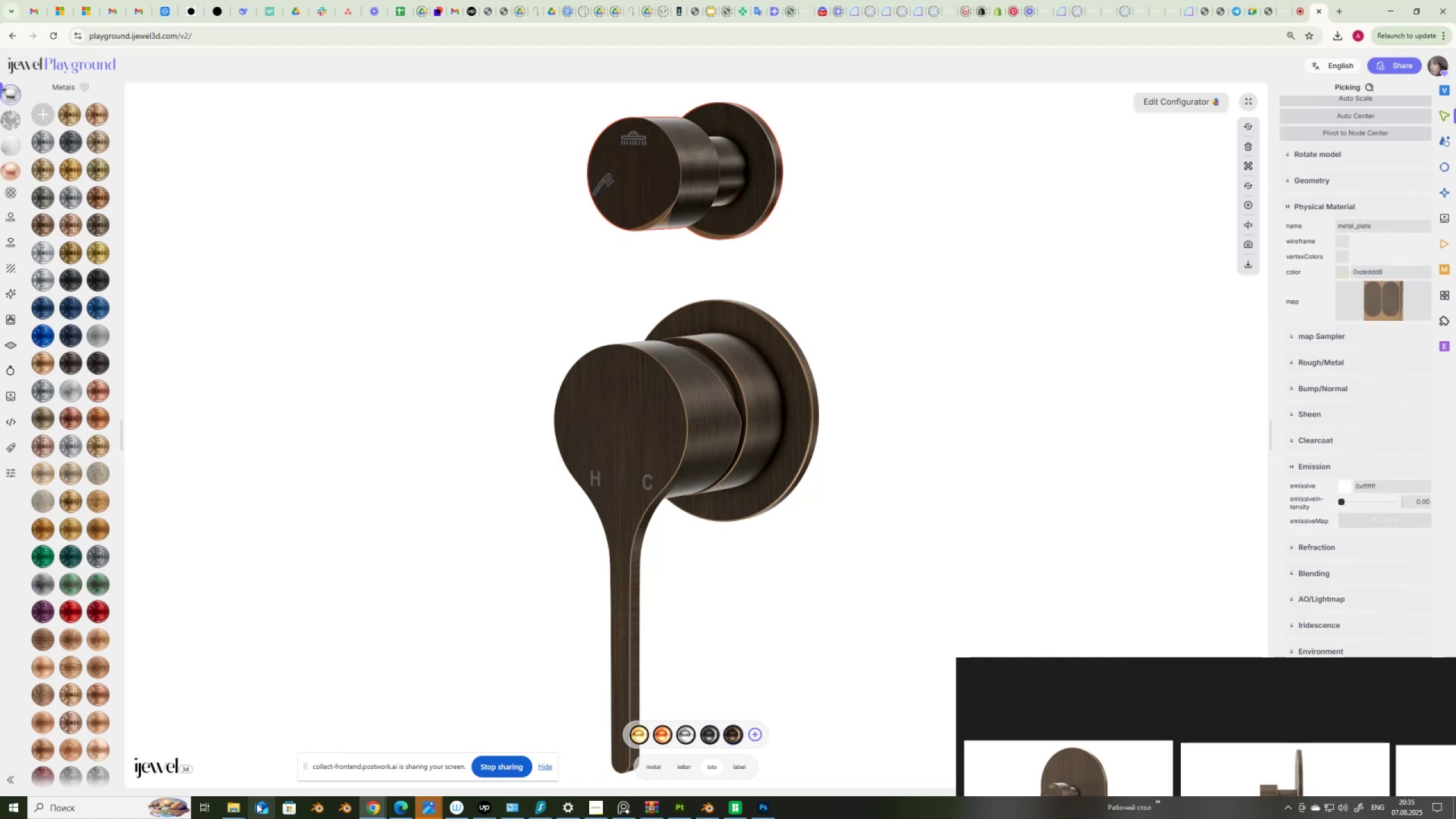 
left_click([229, 810])
 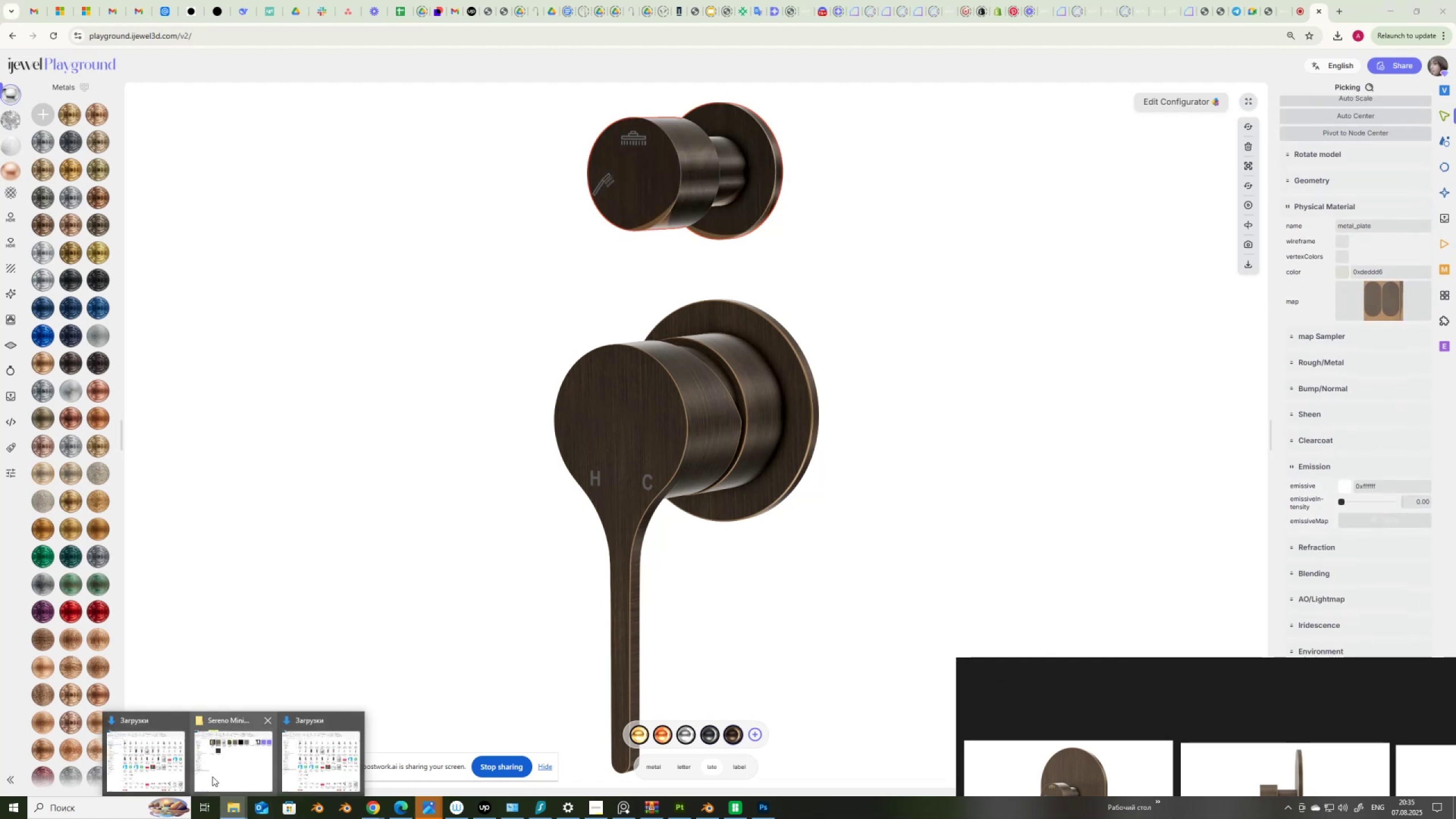 
left_click([216, 771])
 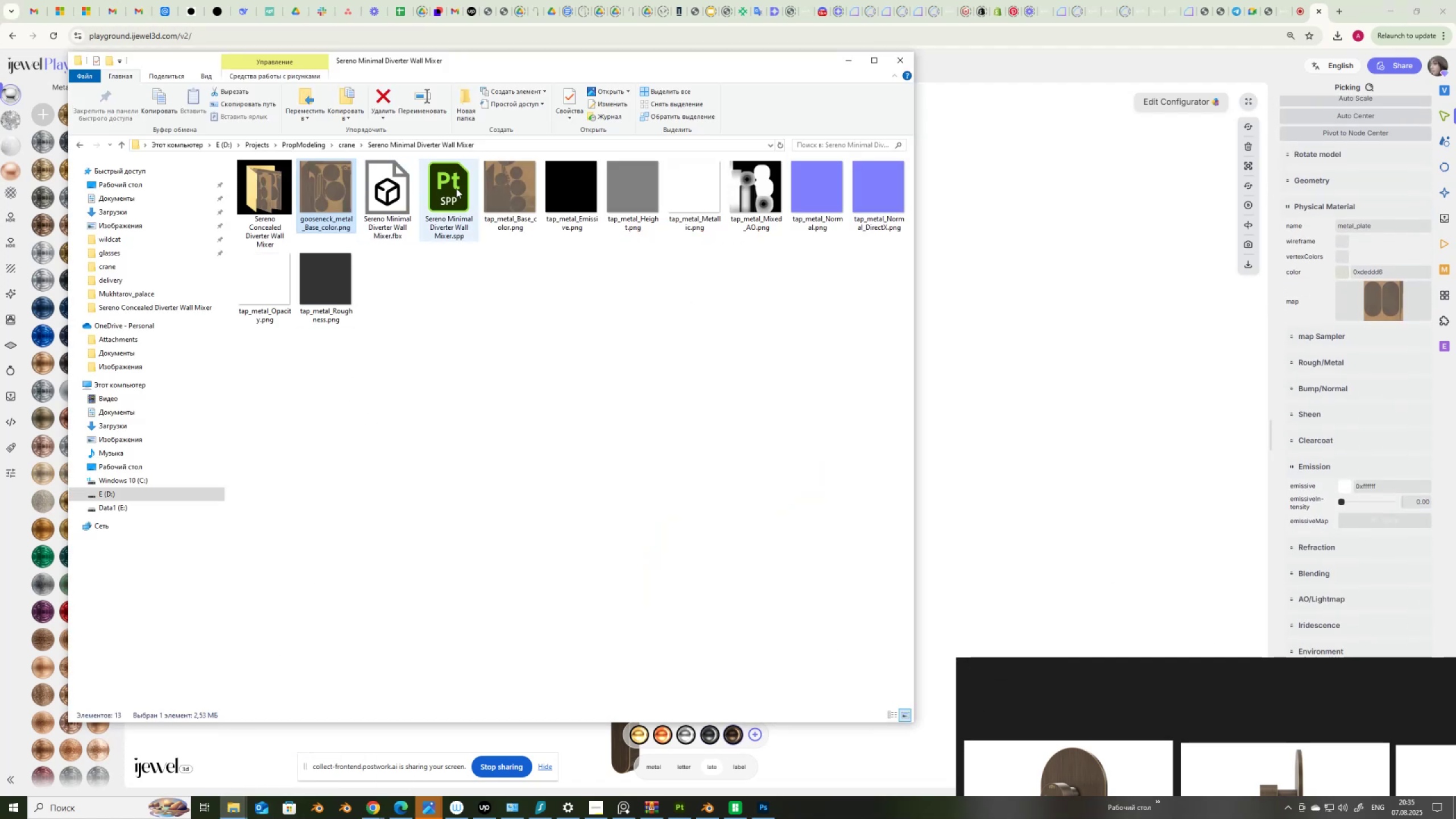 
left_click_drag(start_coordinate=[506, 193], to_coordinate=[1403, 312])
 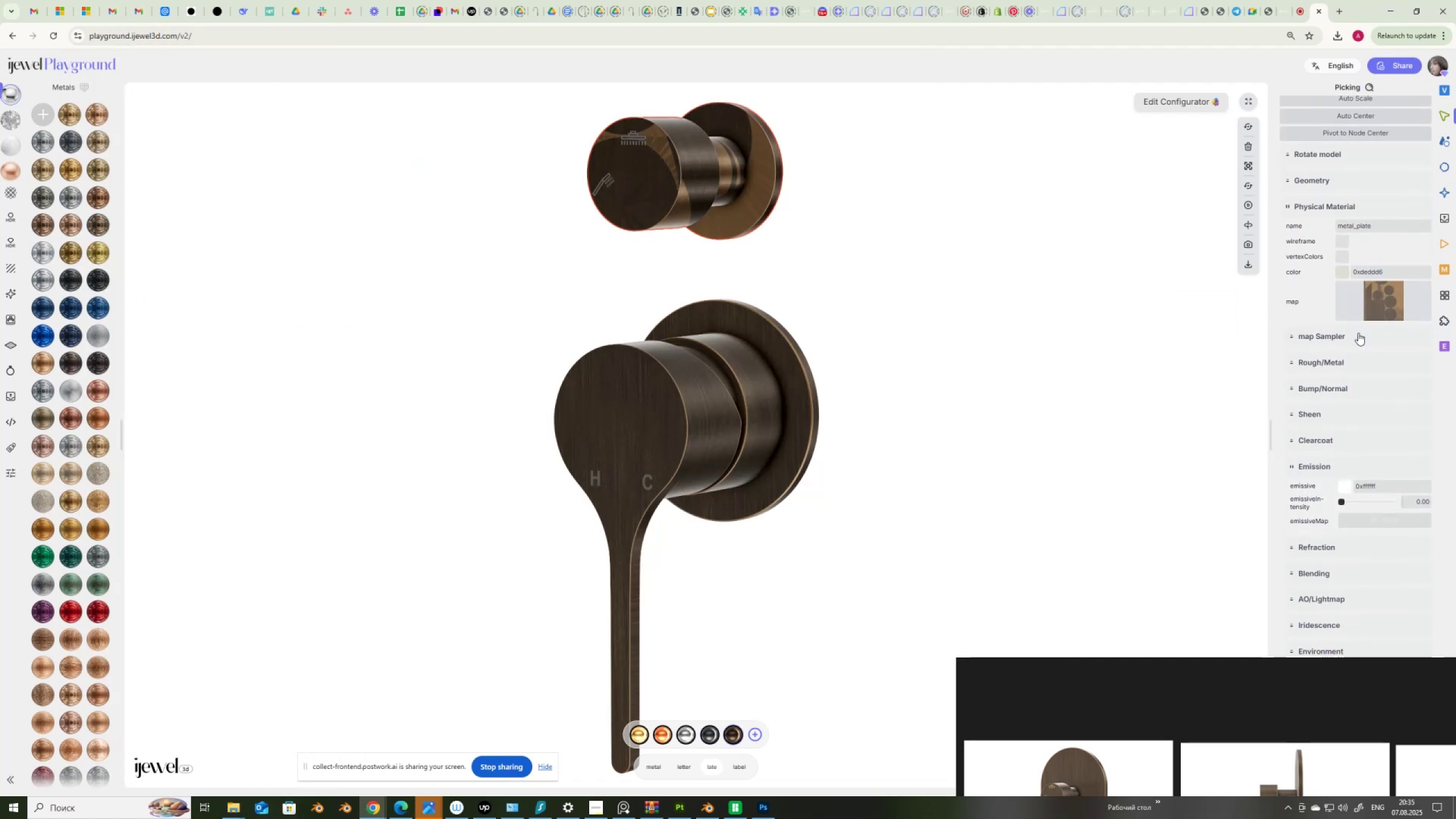 
left_click([1326, 333])
 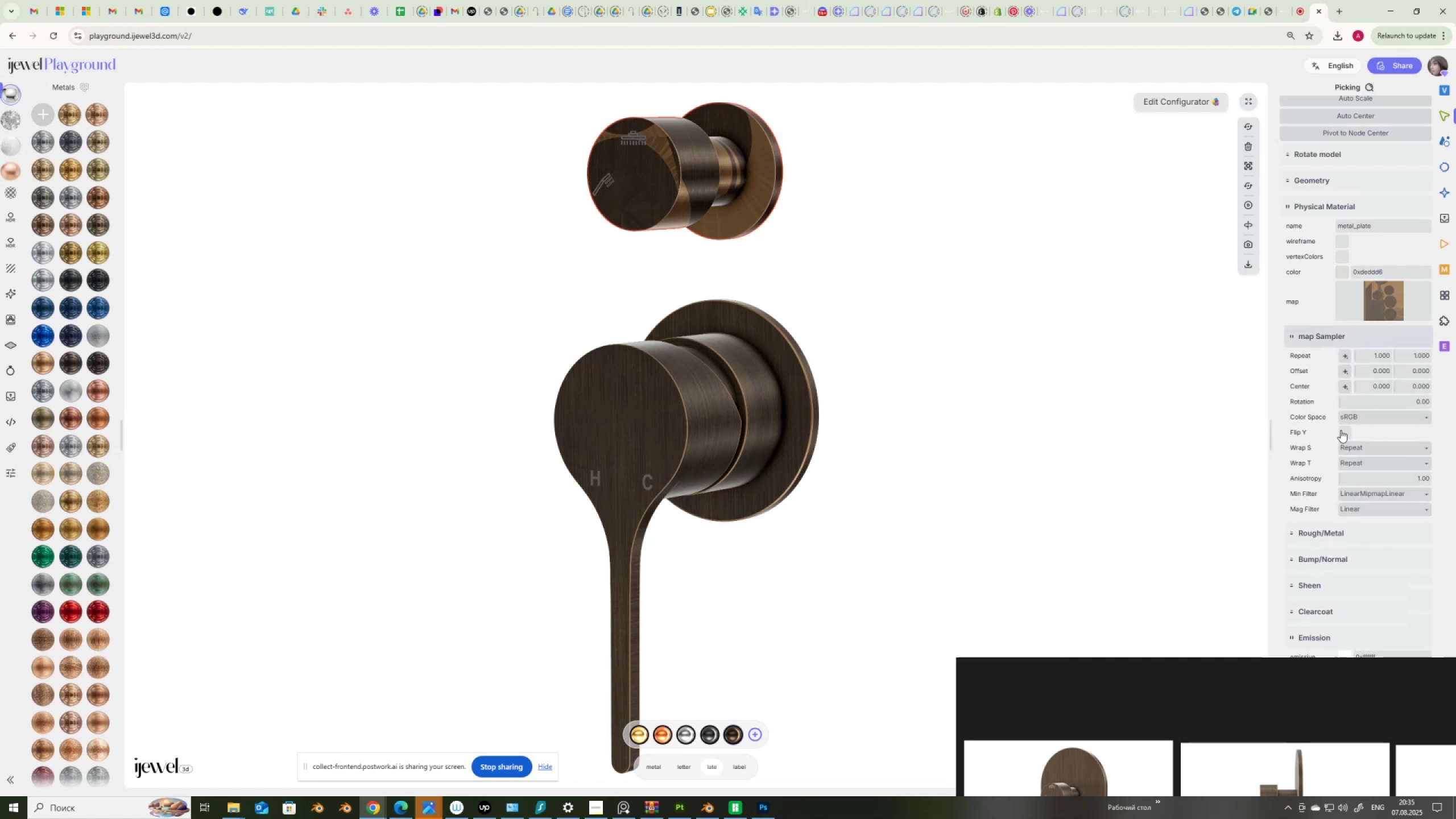 
left_click([1346, 431])
 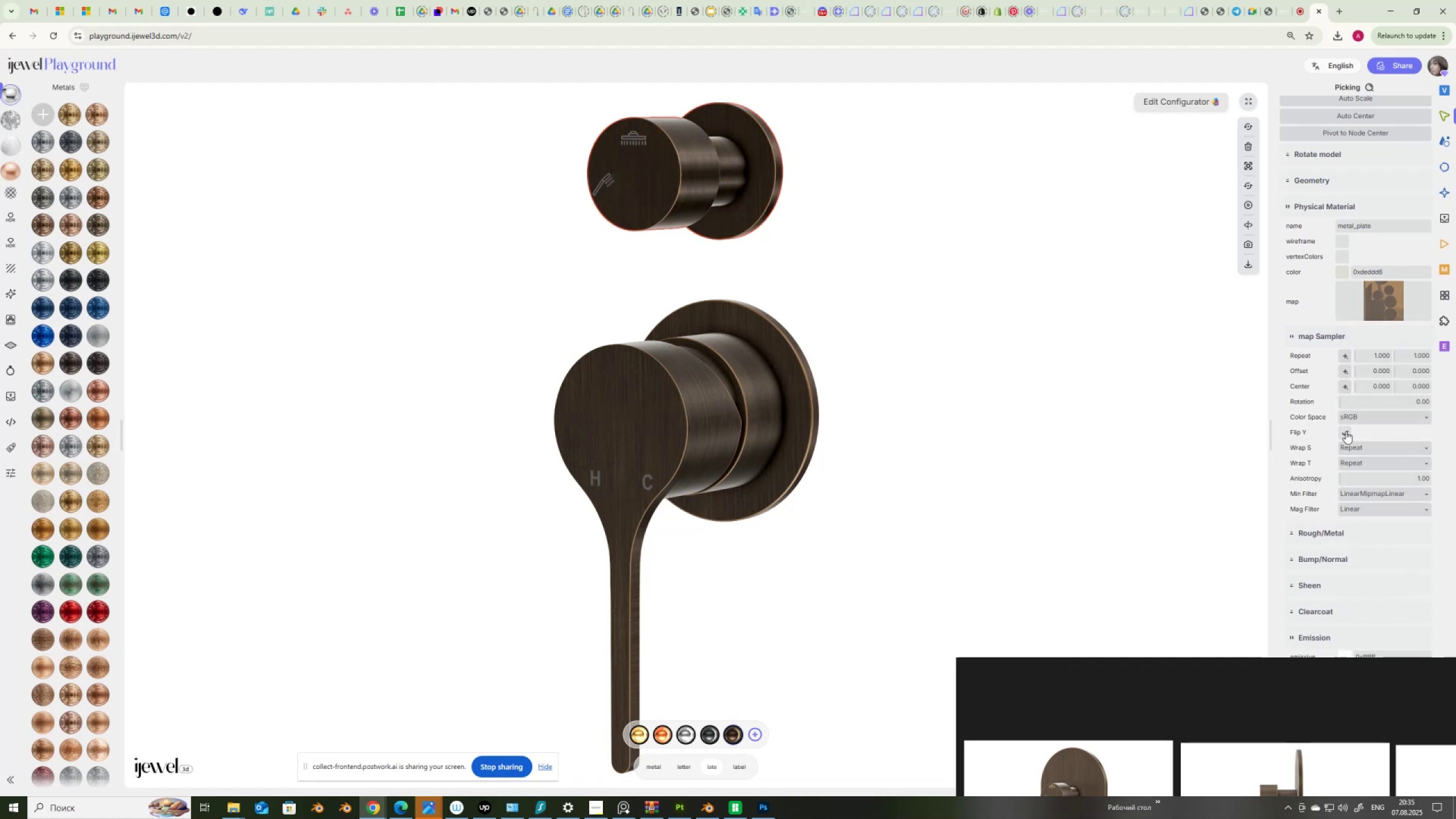 
scroll: coordinate [1317, 558], scroll_direction: down, amount: 4.0
 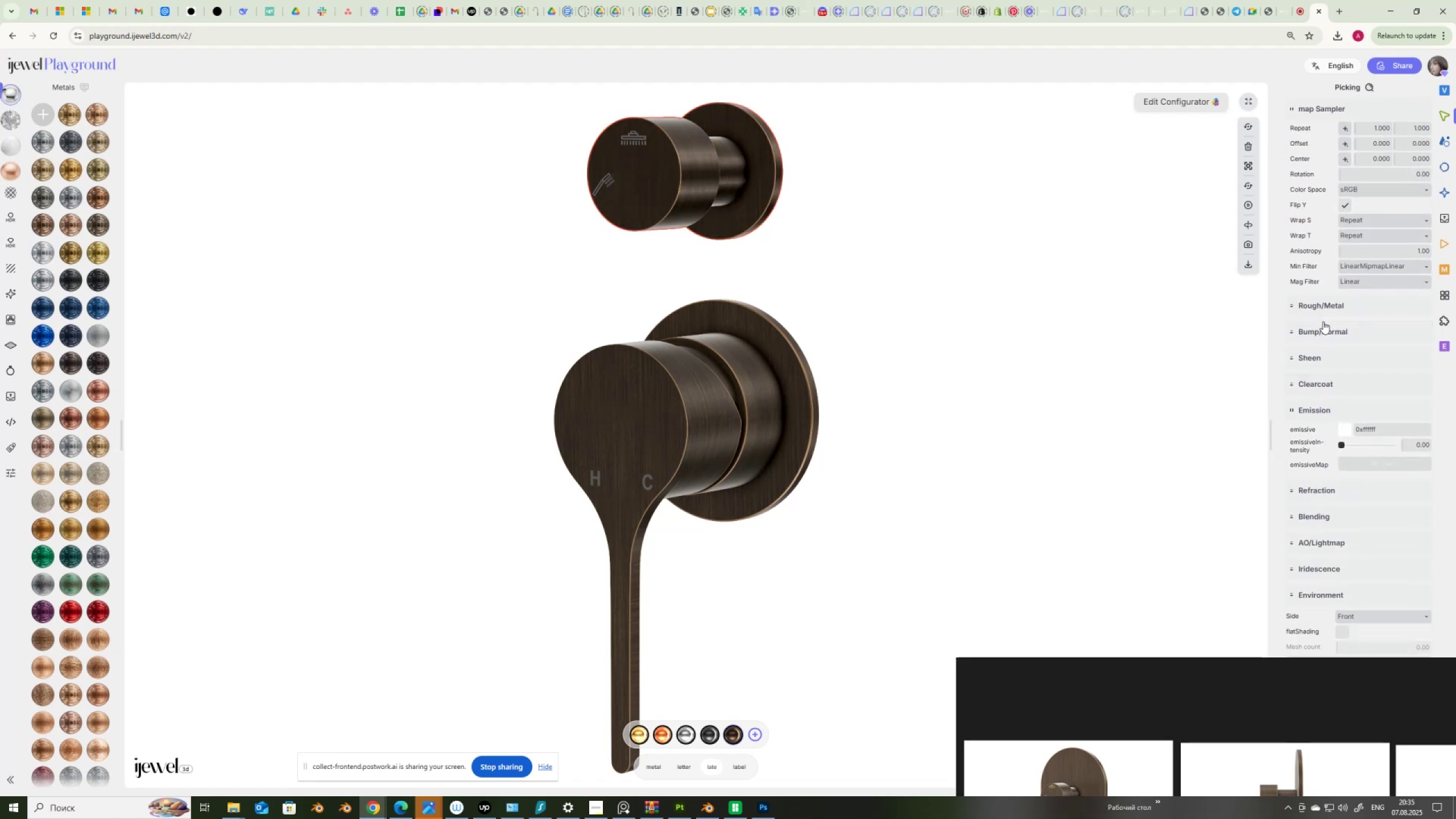 
left_click([1320, 306])
 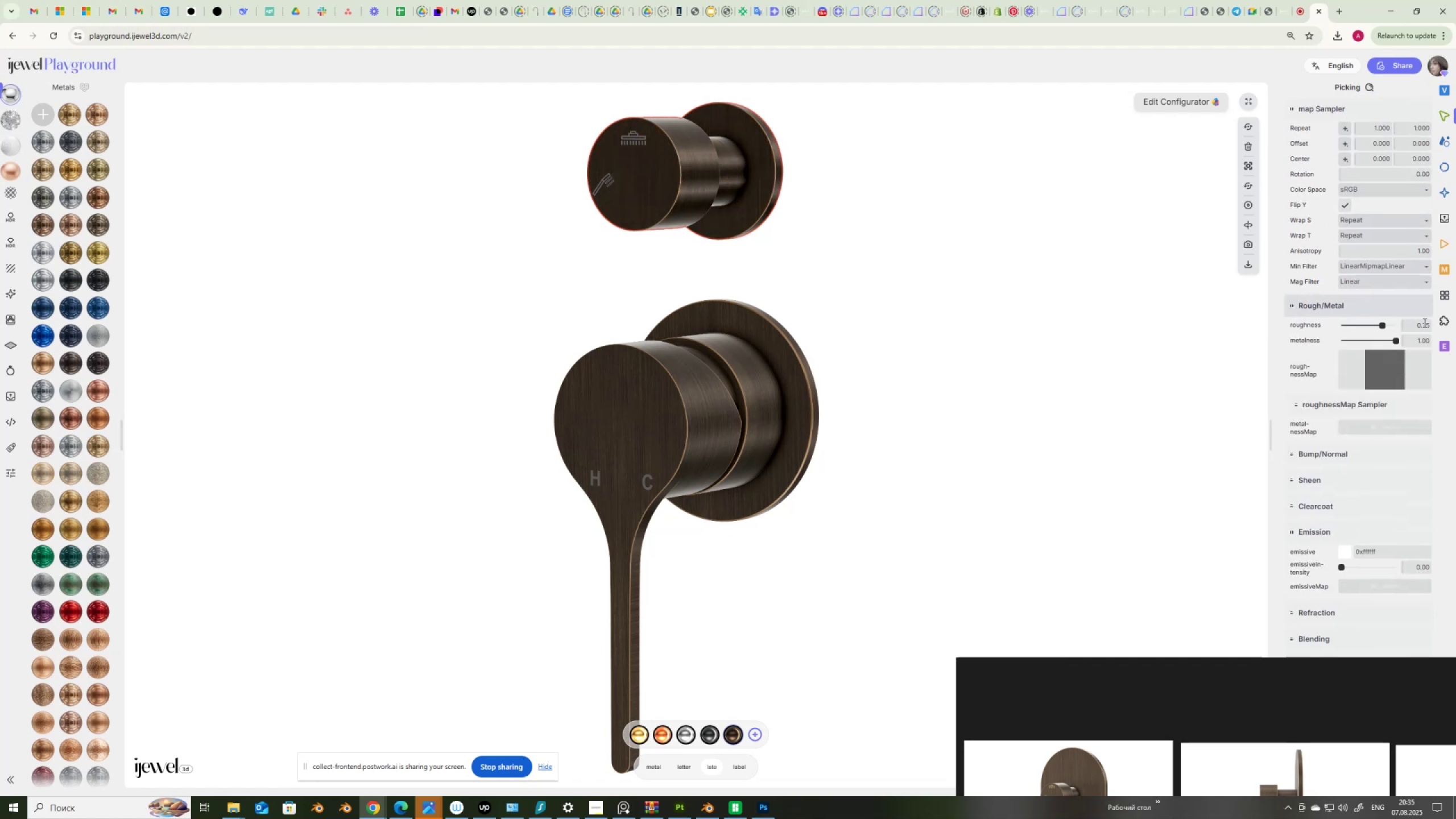 
left_click_drag(start_coordinate=[1418, 326], to_coordinate=[1436, 328])
 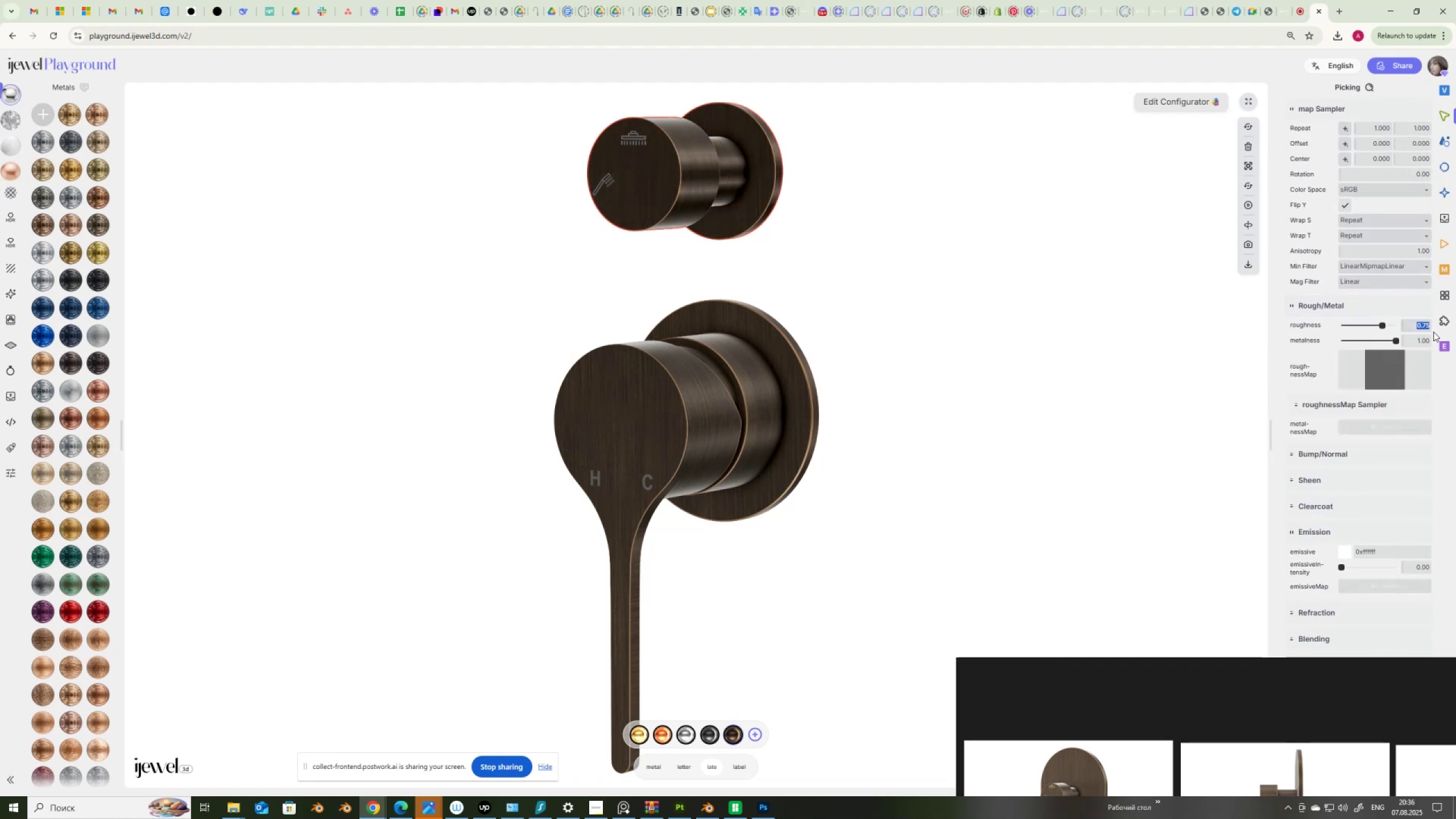 
key(Numpad0)
 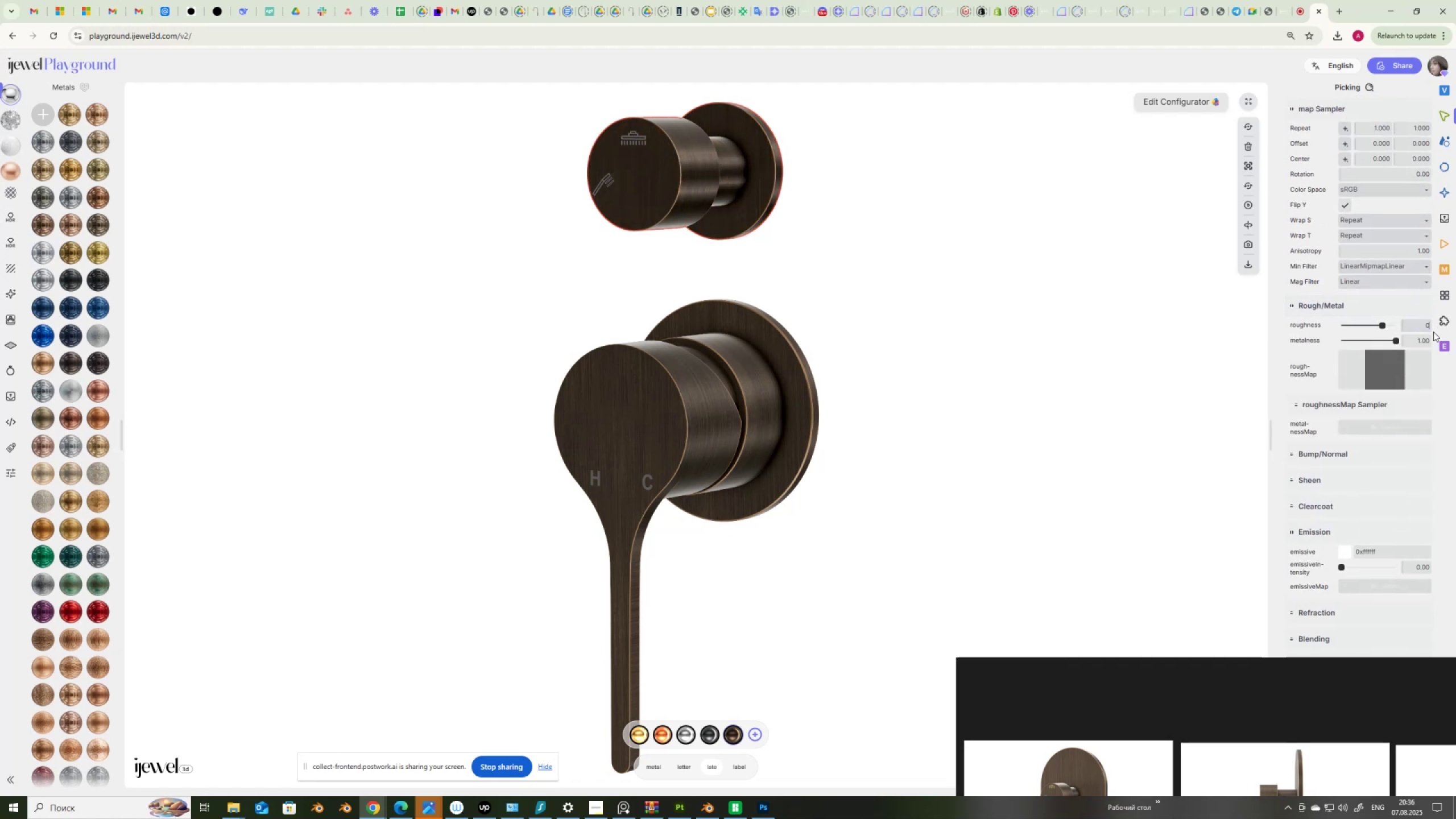 
key(NumpadDecimal)
 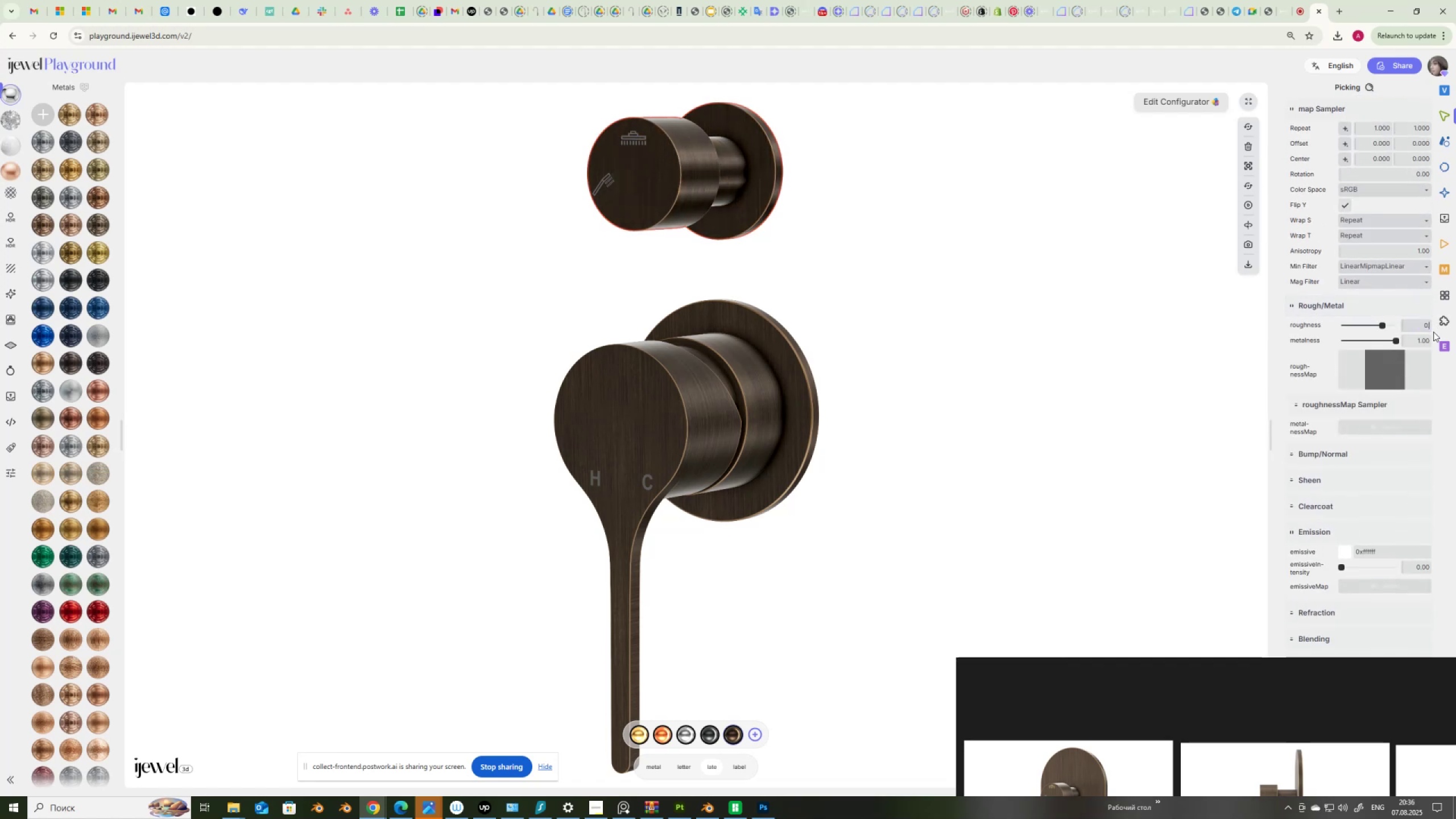 
key(Numpad9)
 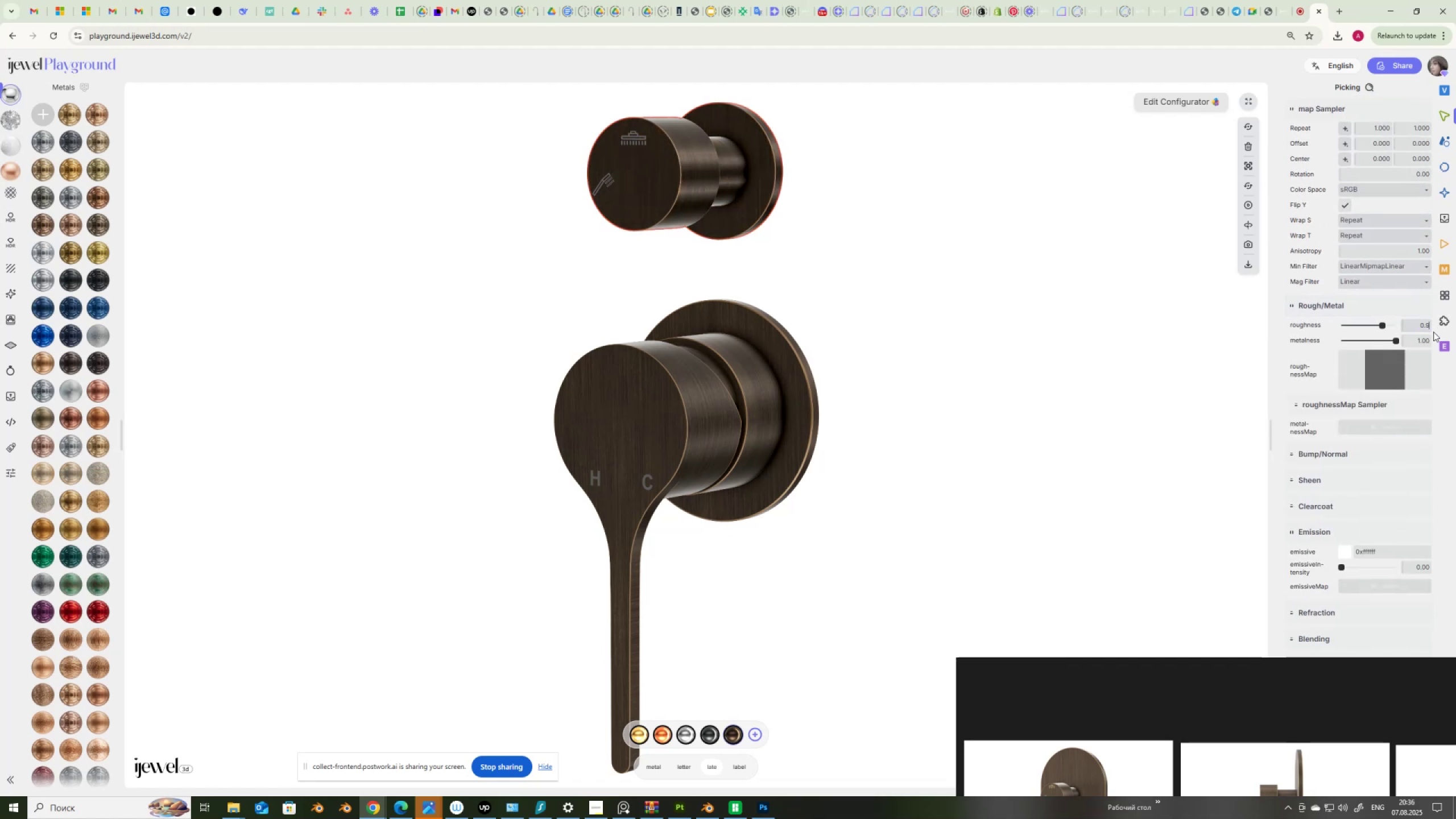 
key(NumpadEnter)
 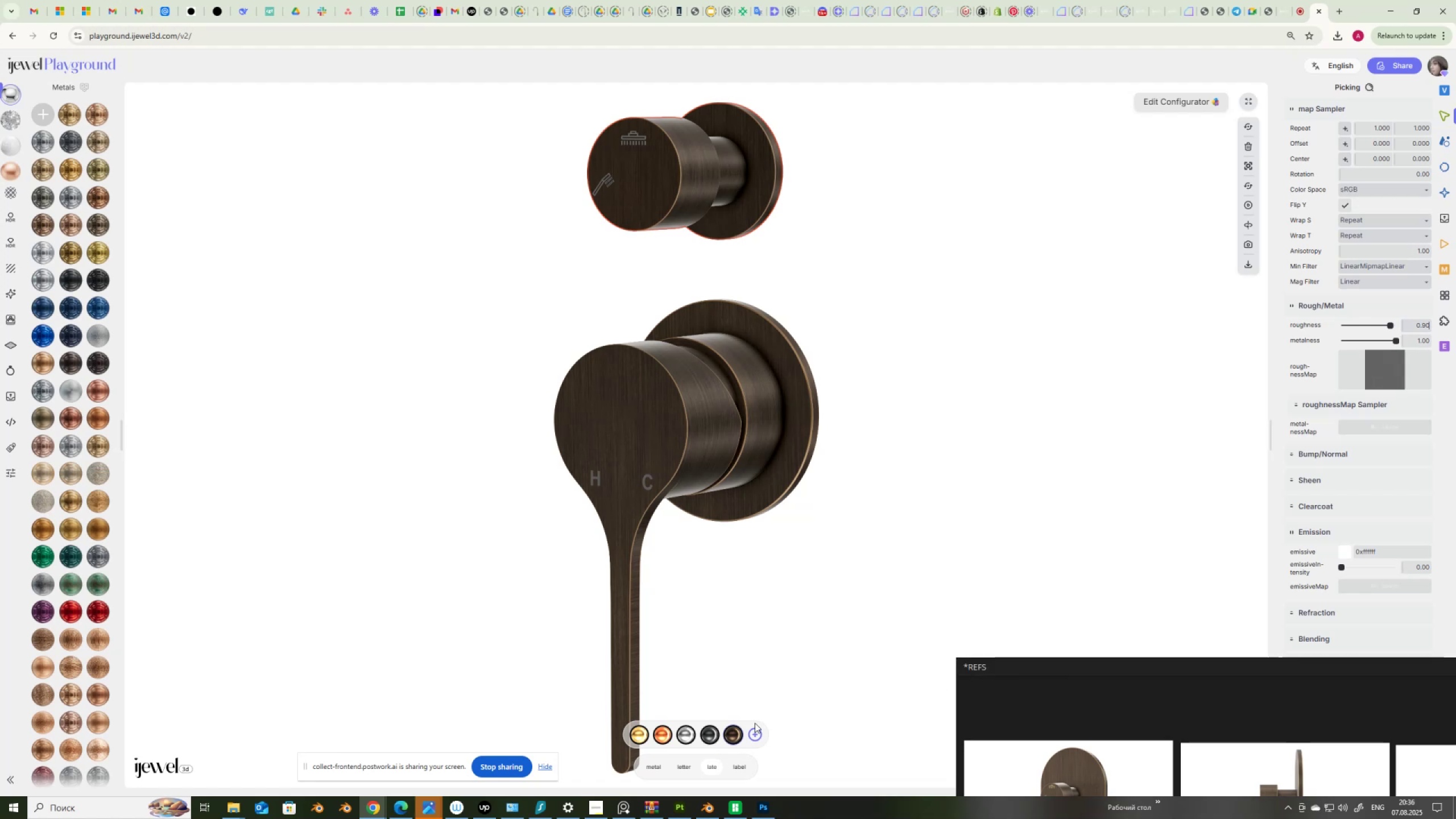 
left_click([756, 731])
 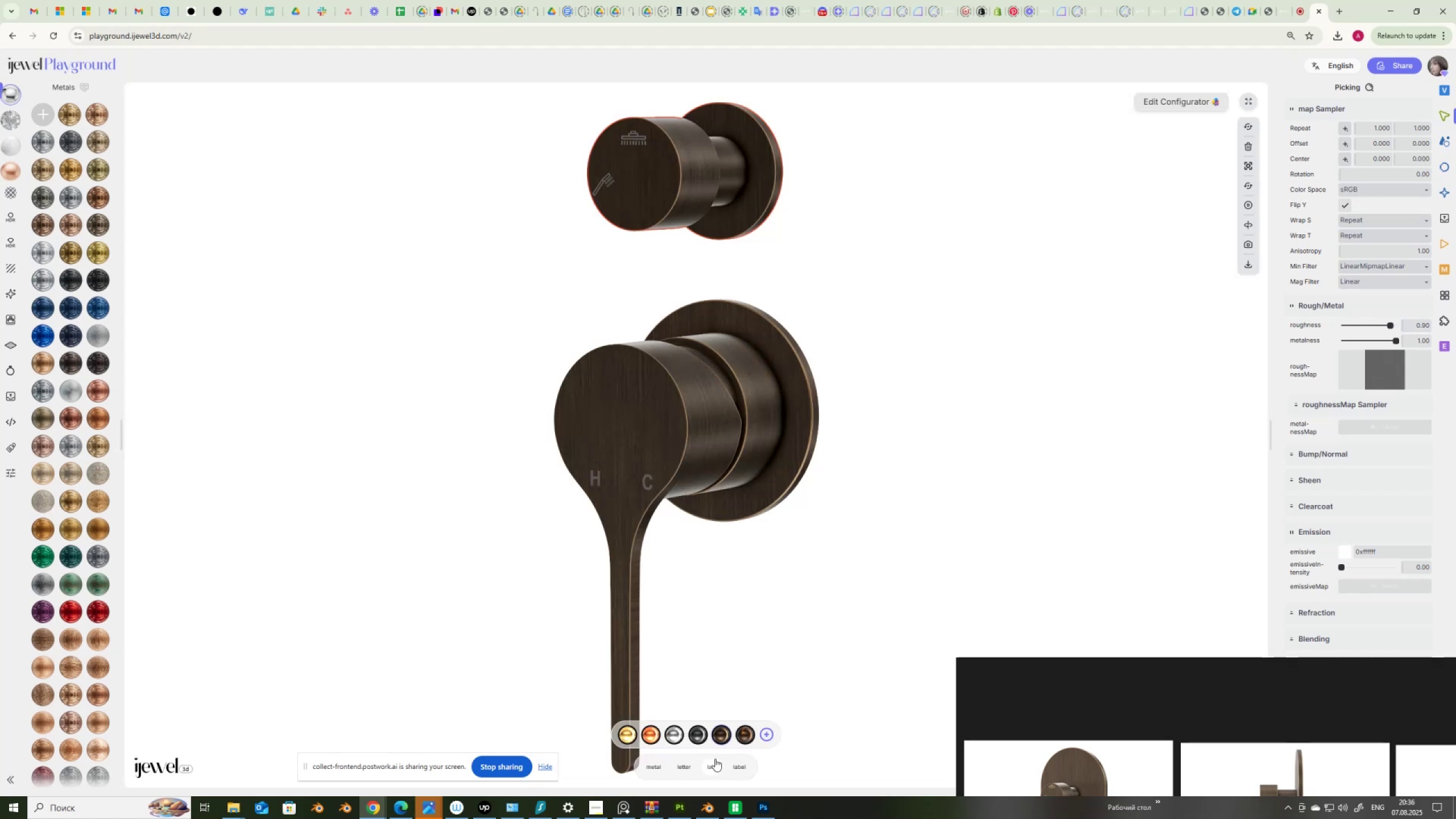 
wait(7.64)
 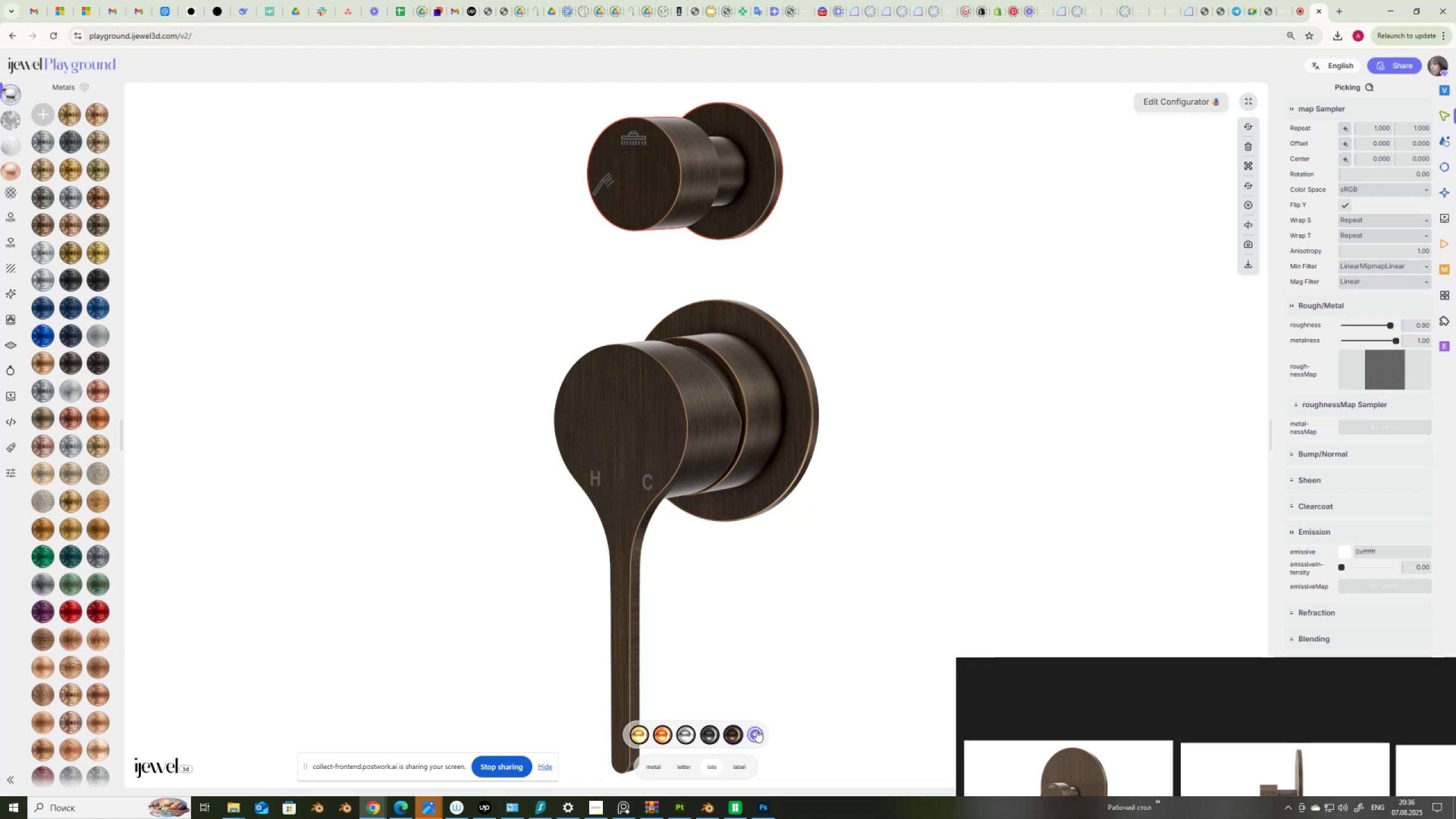 
left_click([681, 767])
 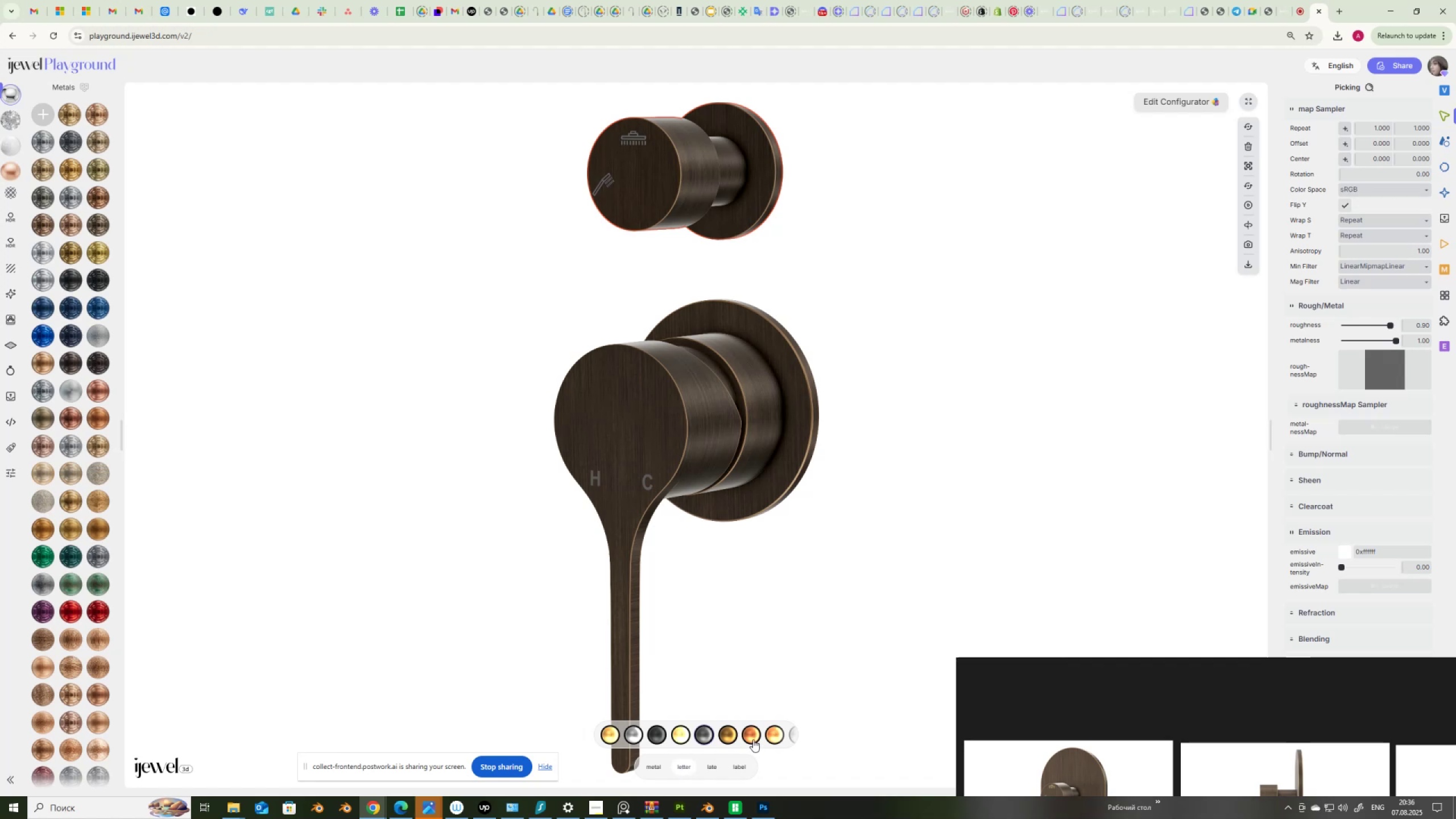 
left_click([772, 736])
 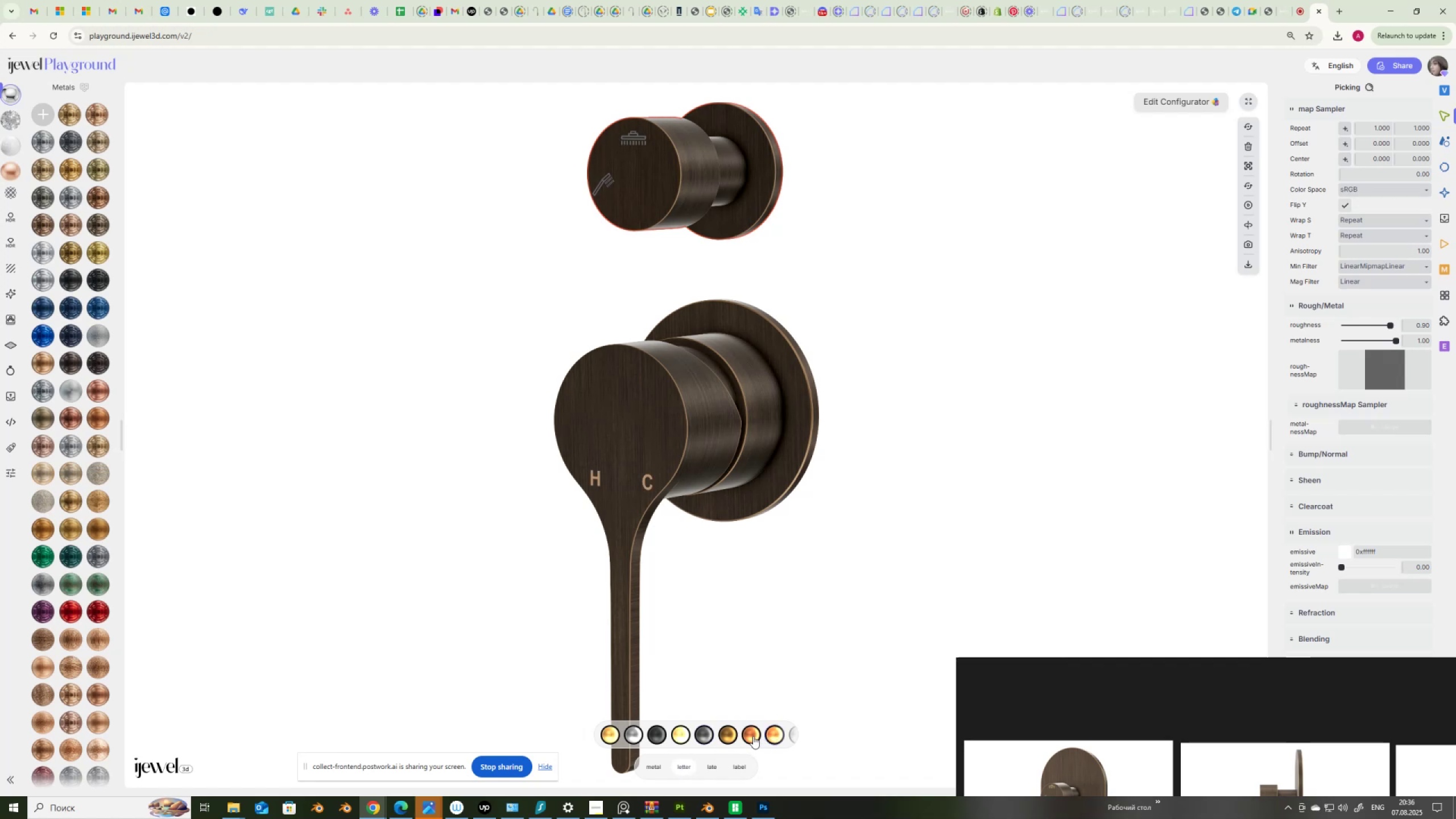 
left_click([748, 737])
 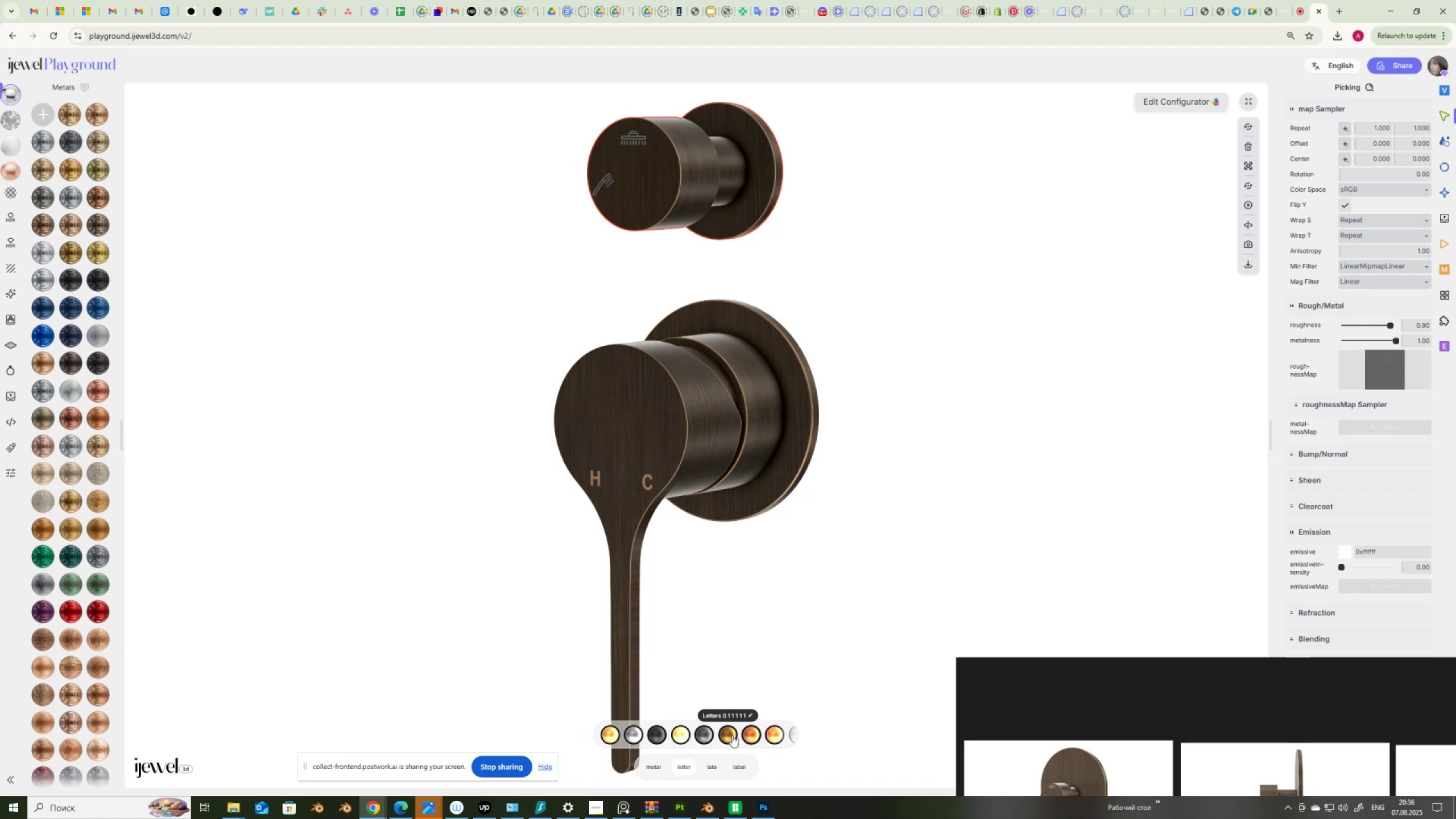 
left_click([729, 732])
 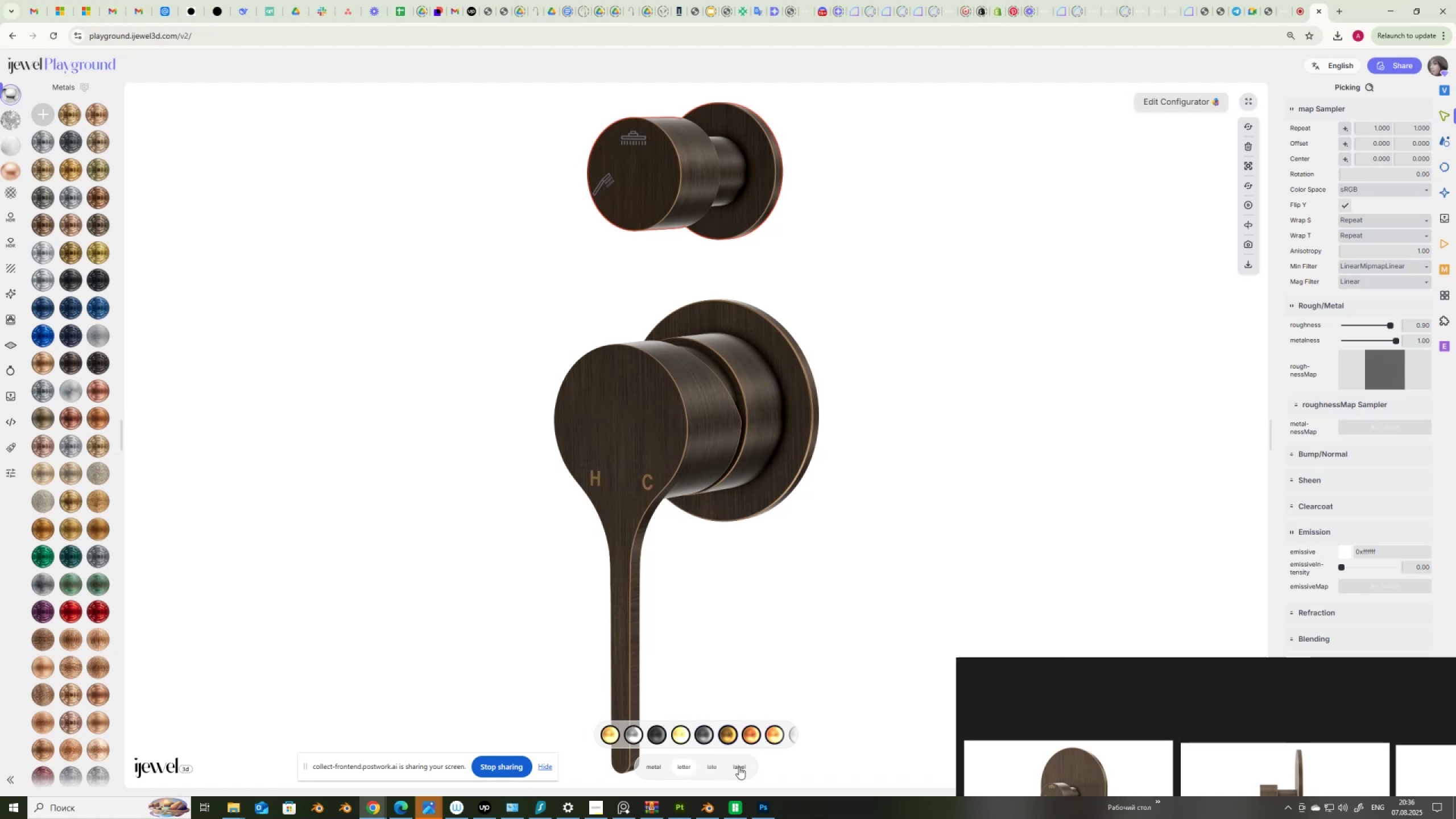 
left_click([739, 767])
 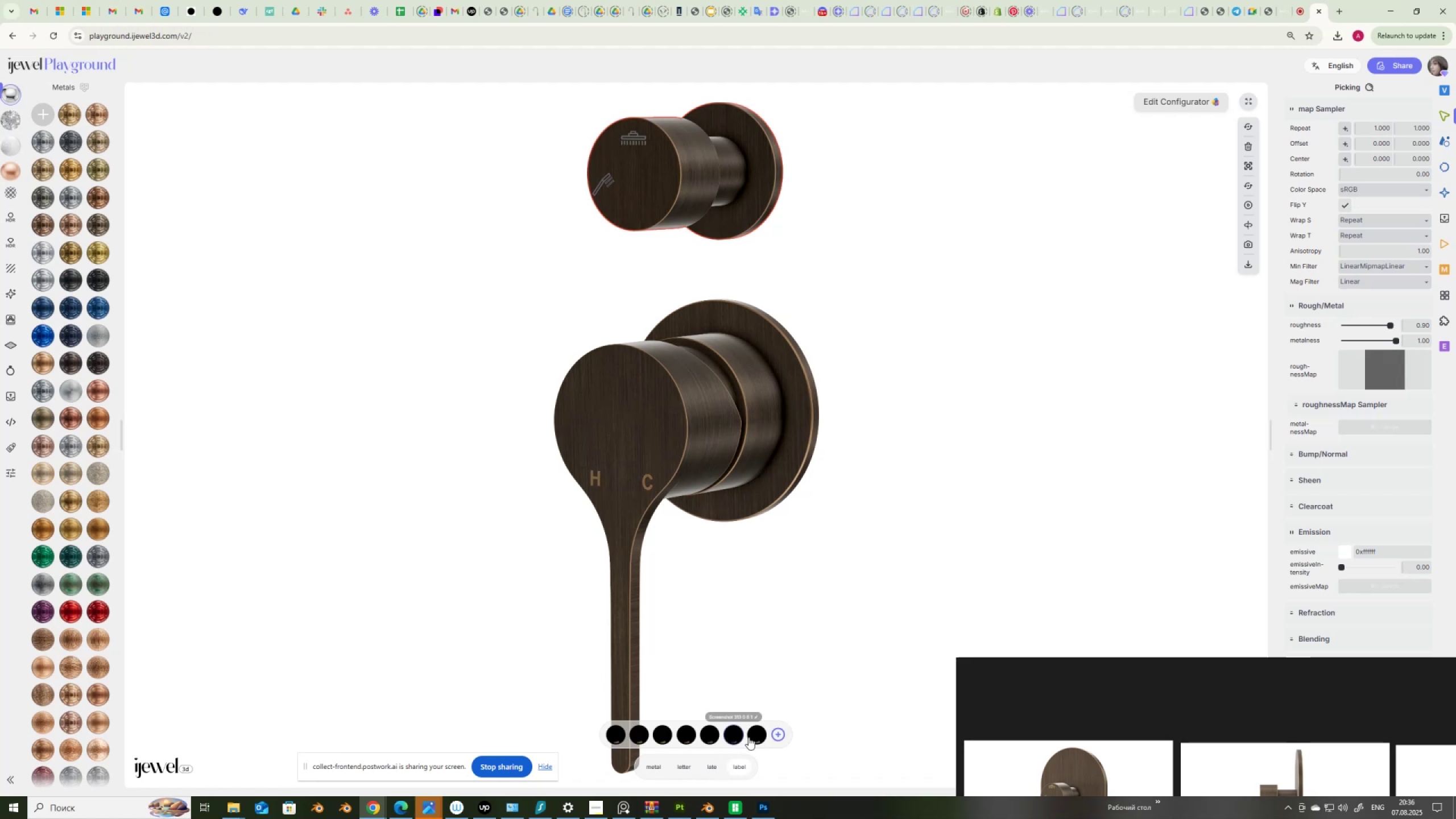 
left_click([754, 734])
 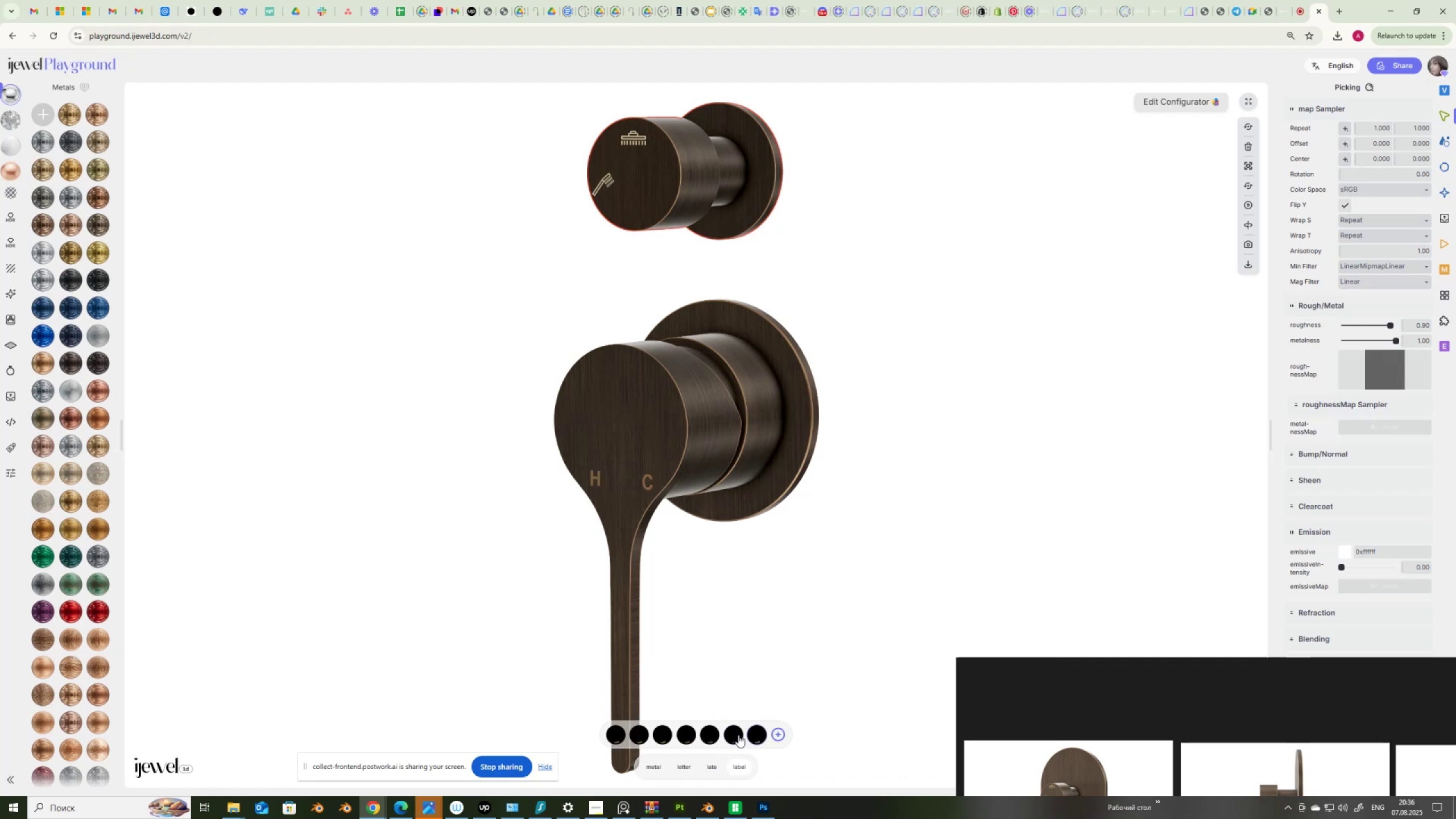 
left_click([738, 735])
 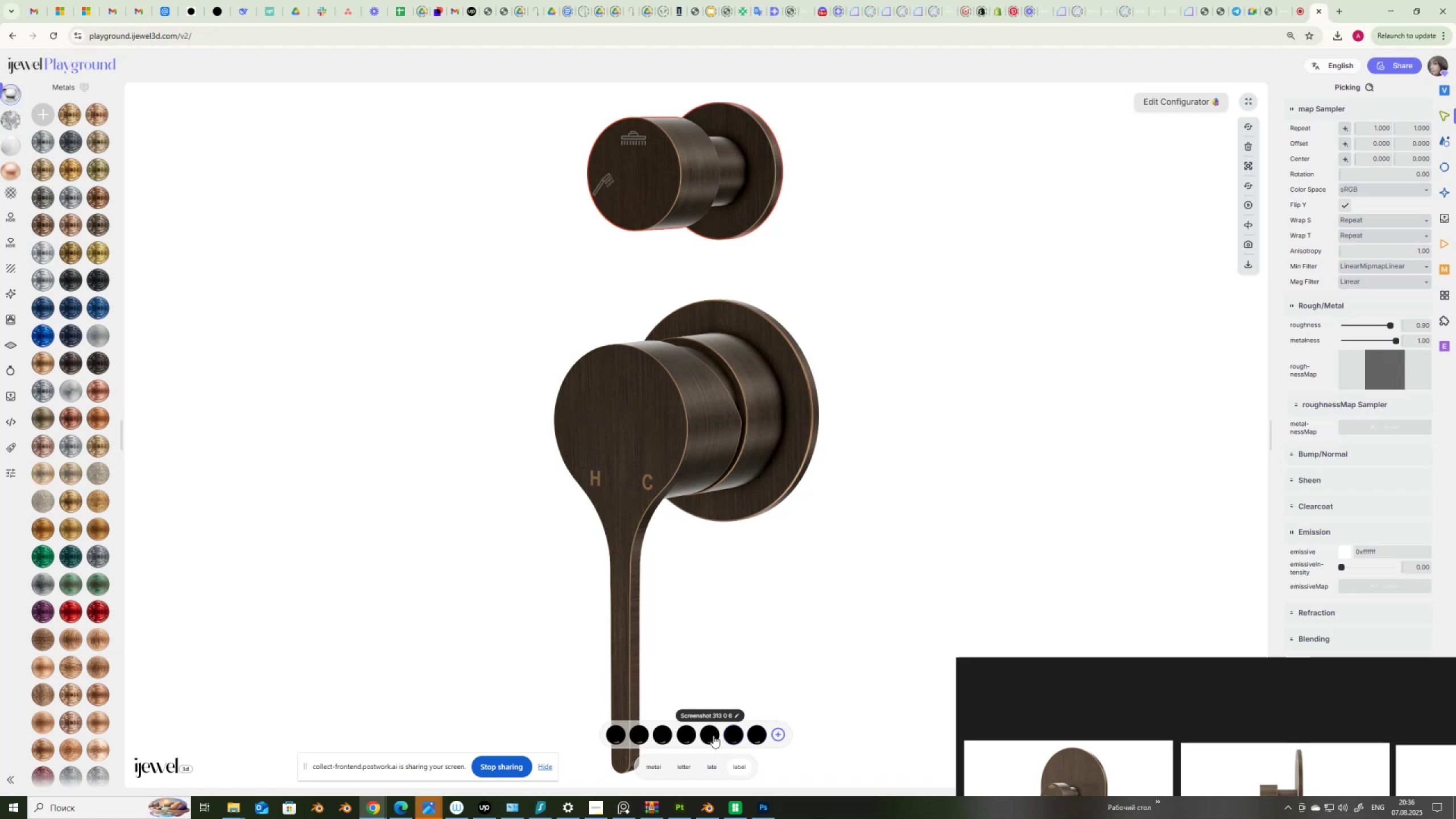 
left_click([713, 735])
 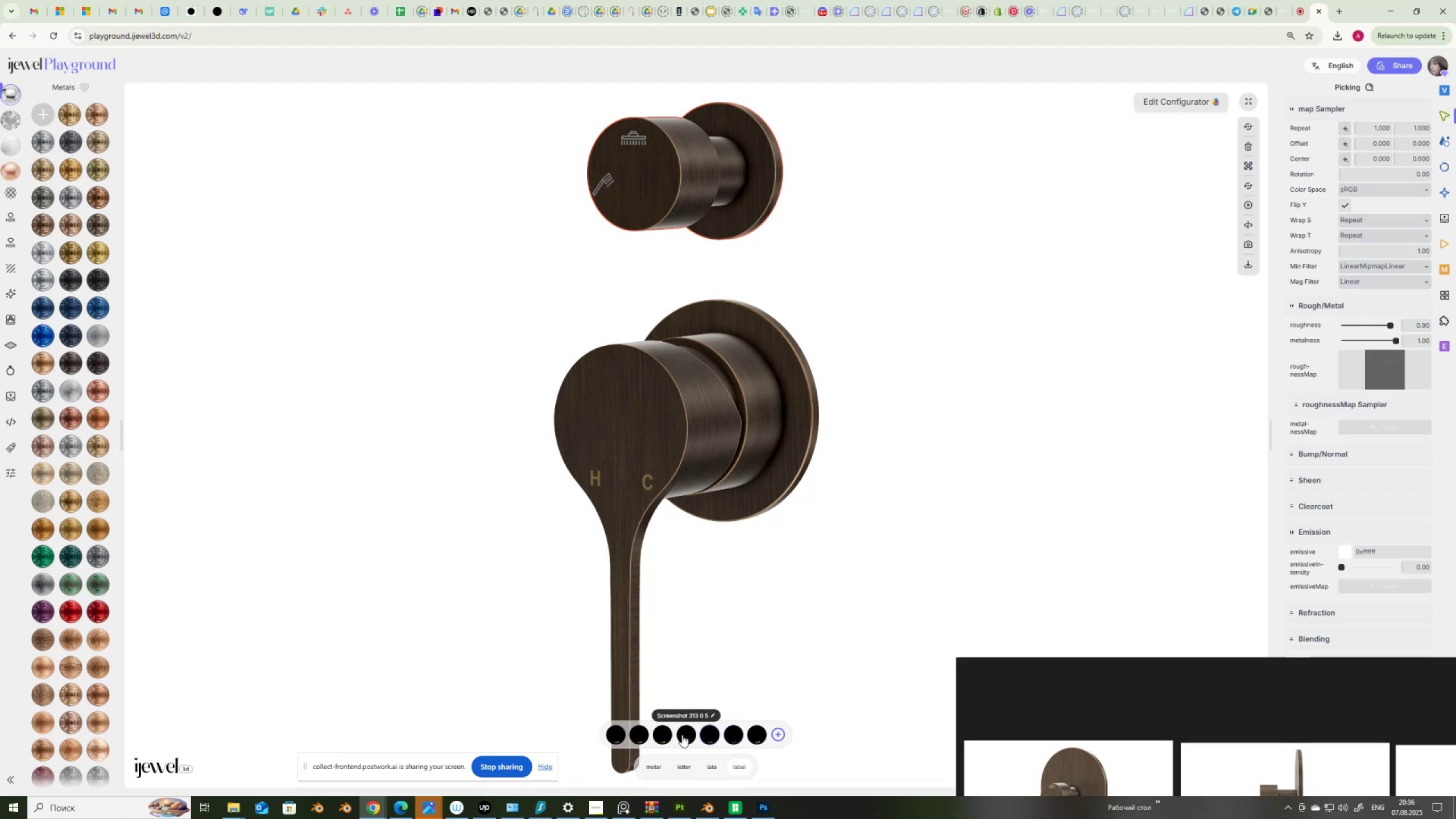 
left_click([682, 735])
 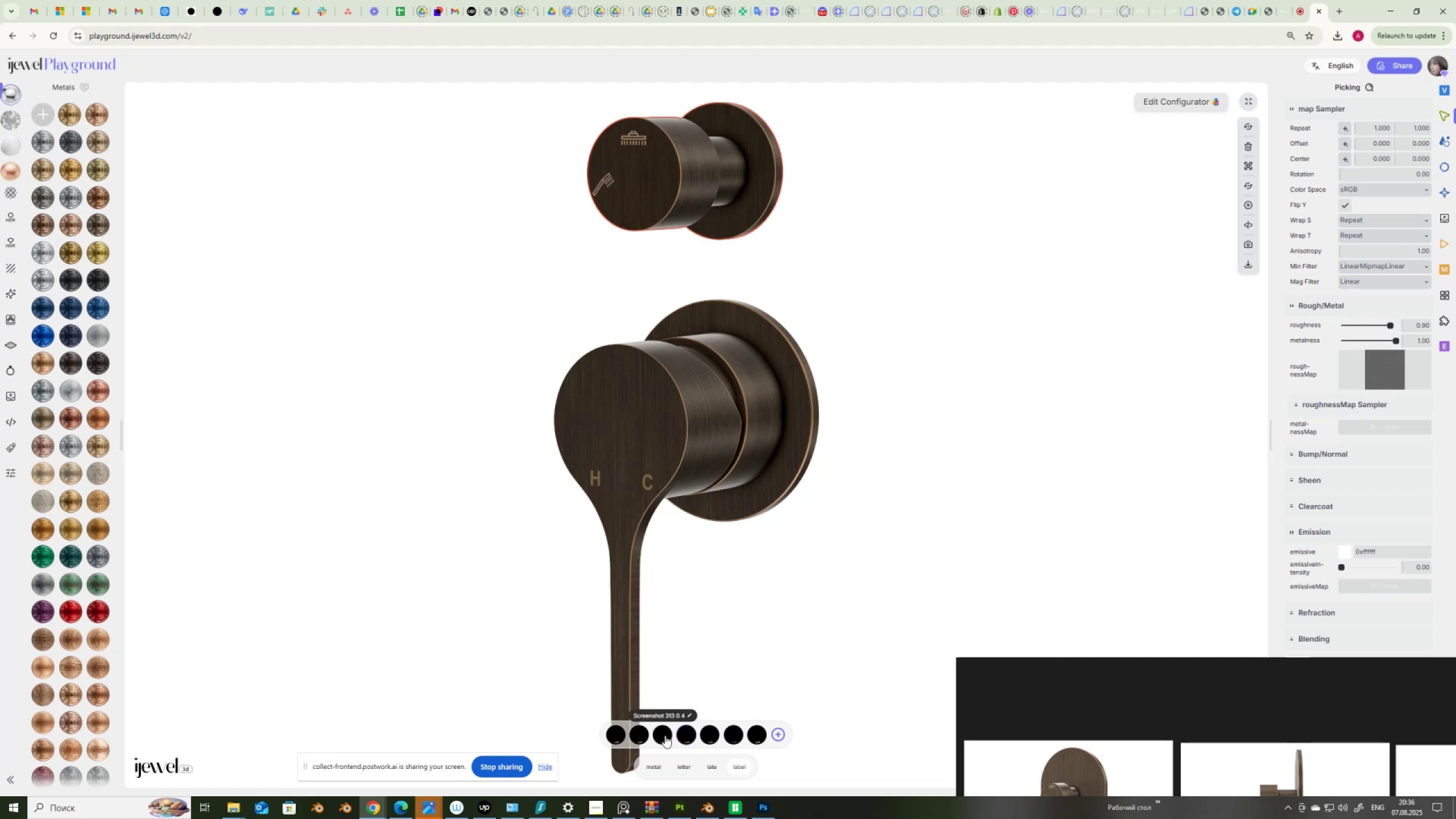 
left_click([665, 735])
 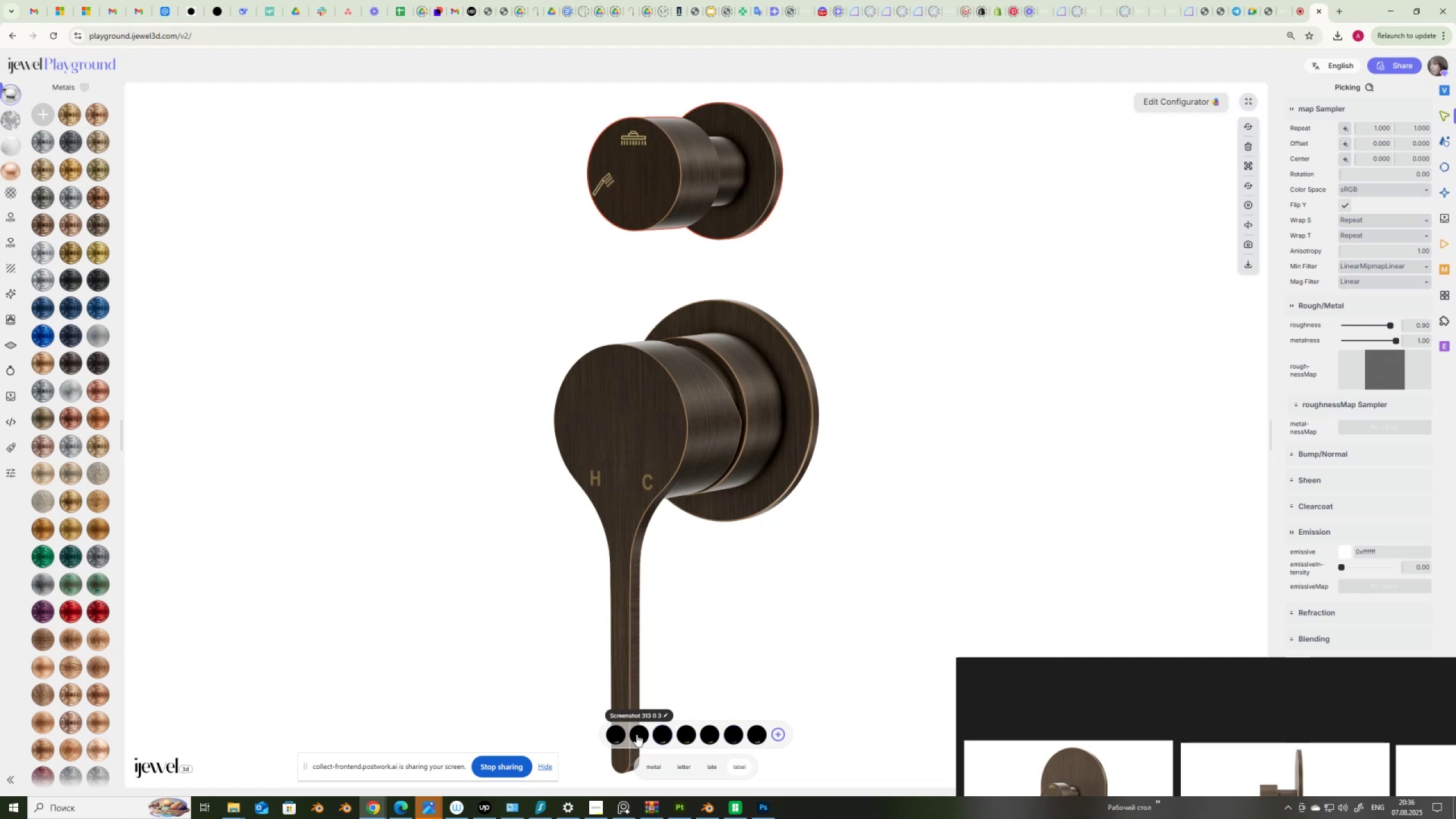 
left_click([636, 734])
 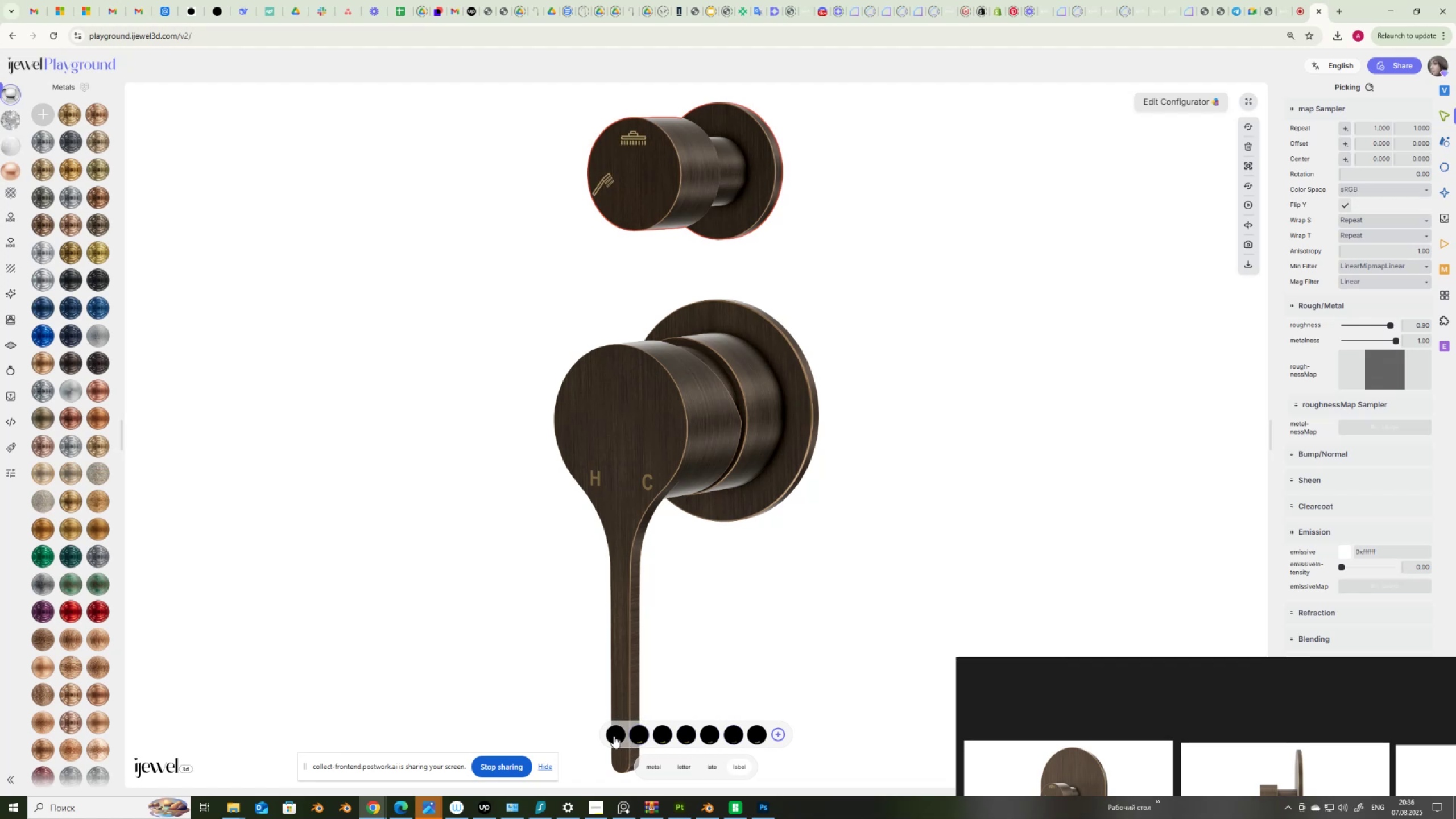 
left_click([614, 736])
 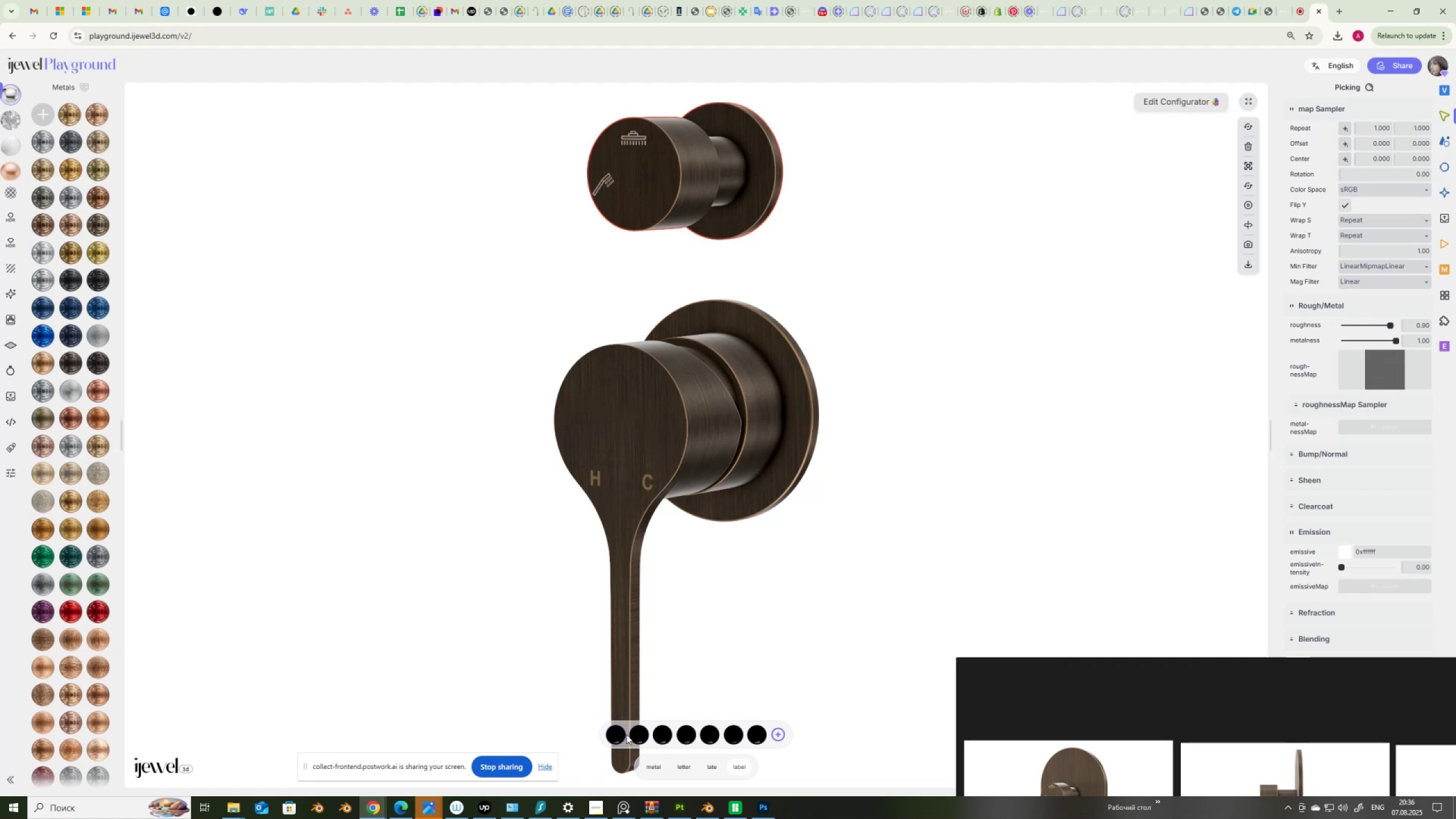 
left_click([634, 734])
 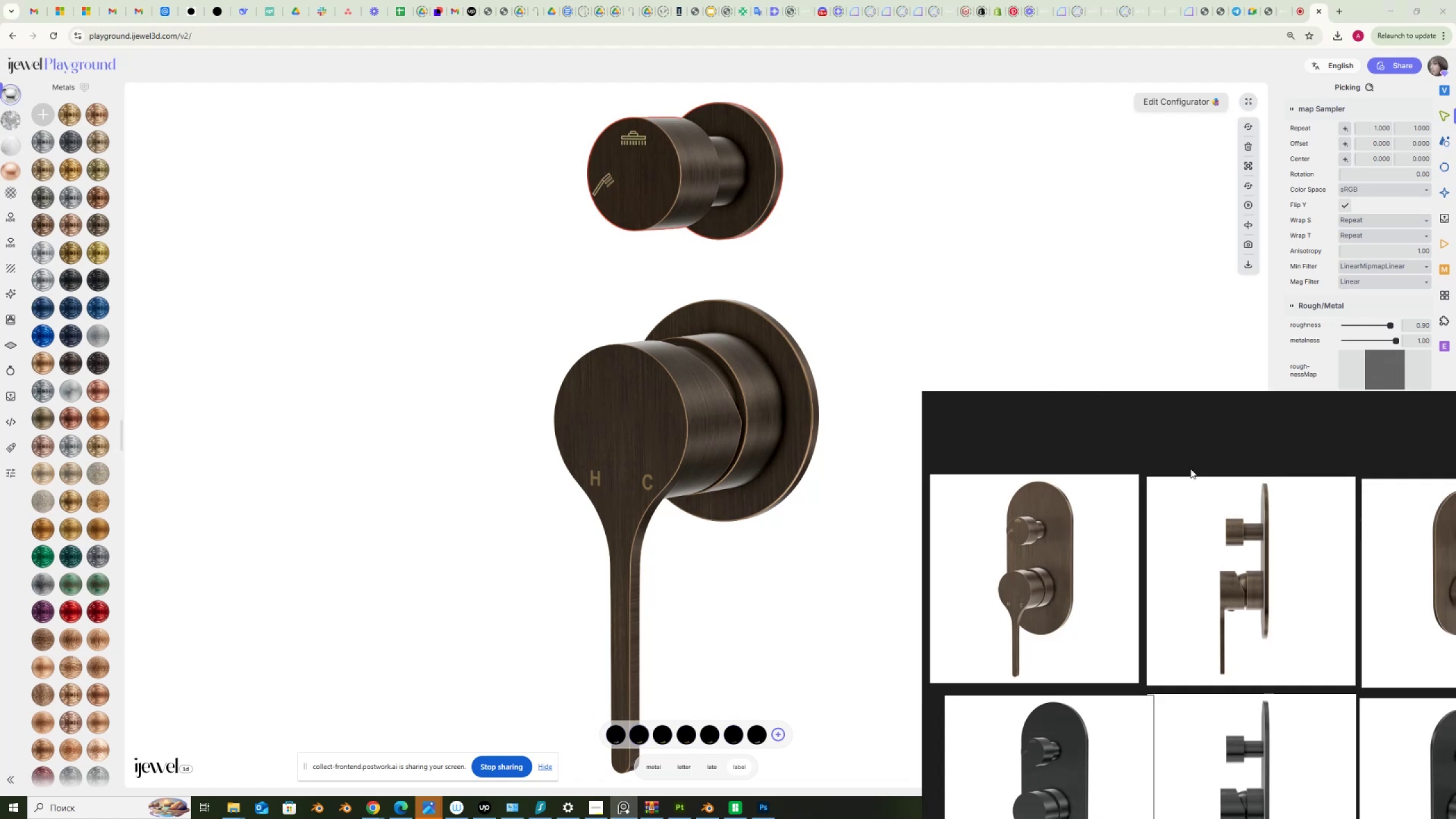 
scroll: coordinate [1087, 552], scroll_direction: up, amount: 8.0
 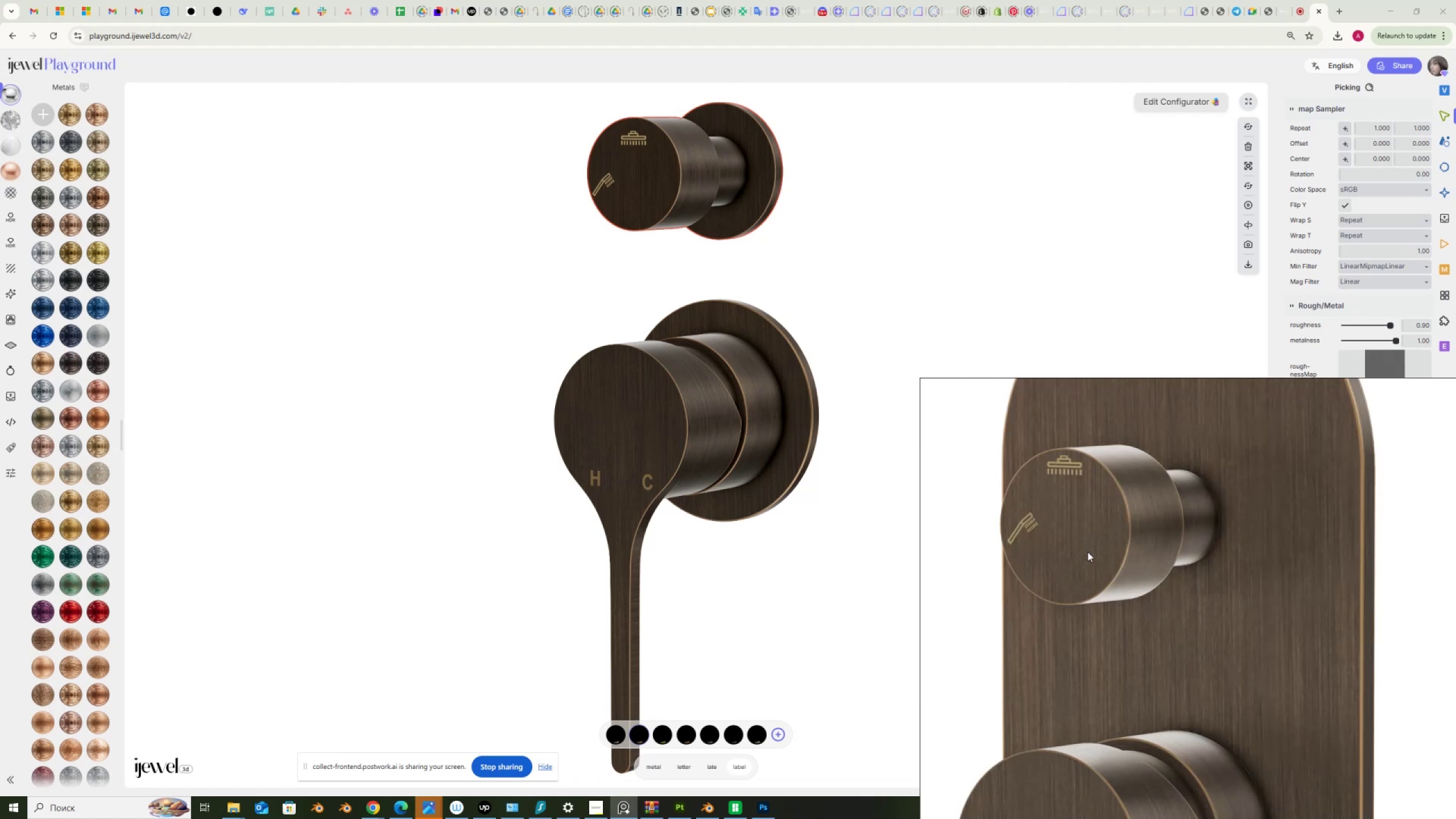 
scroll: coordinate [1136, 569], scroll_direction: down, amount: 13.0
 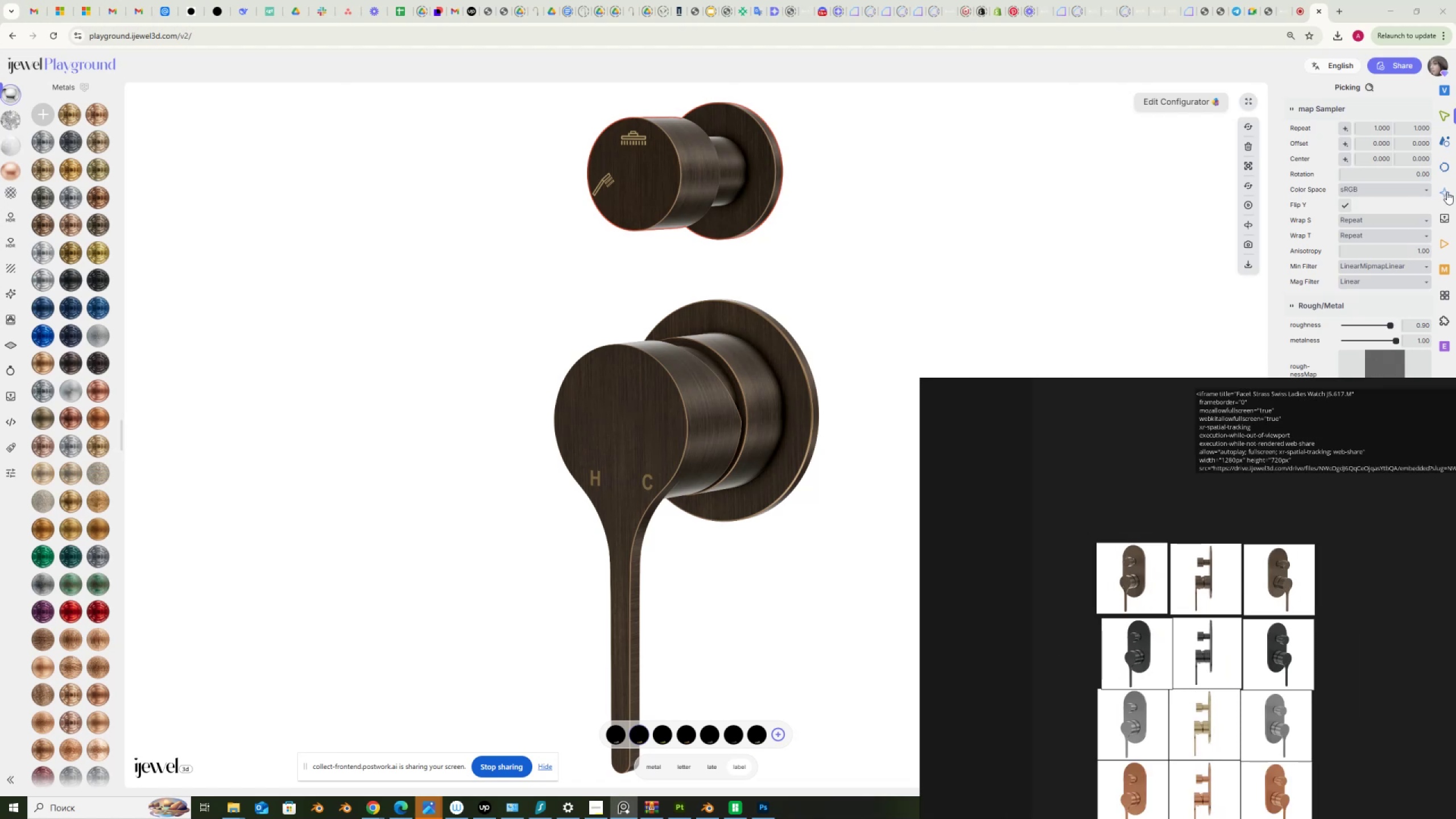 
left_click([1447, 192])
 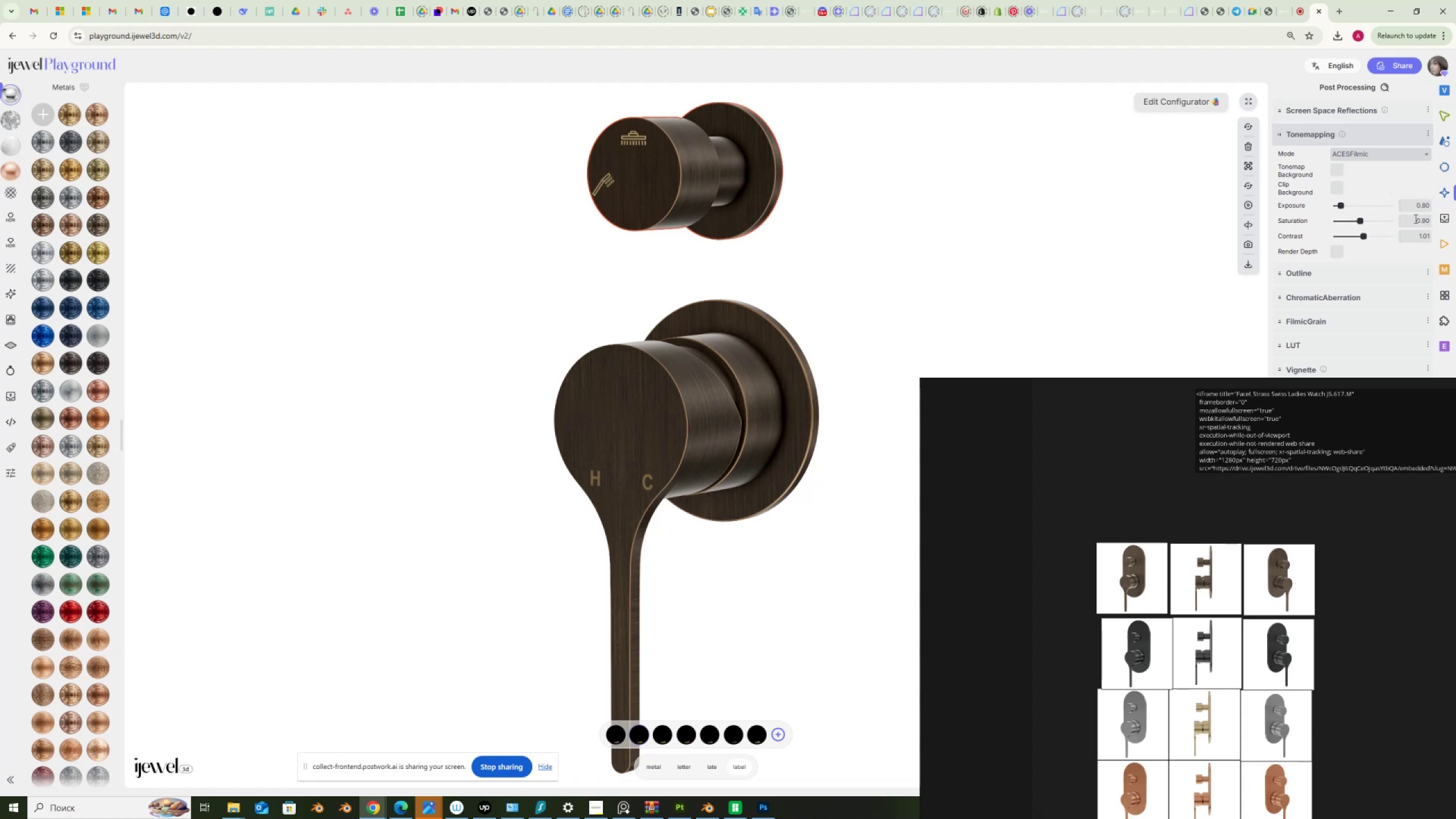 
left_click_drag(start_coordinate=[1417, 234], to_coordinate=[1440, 242])
 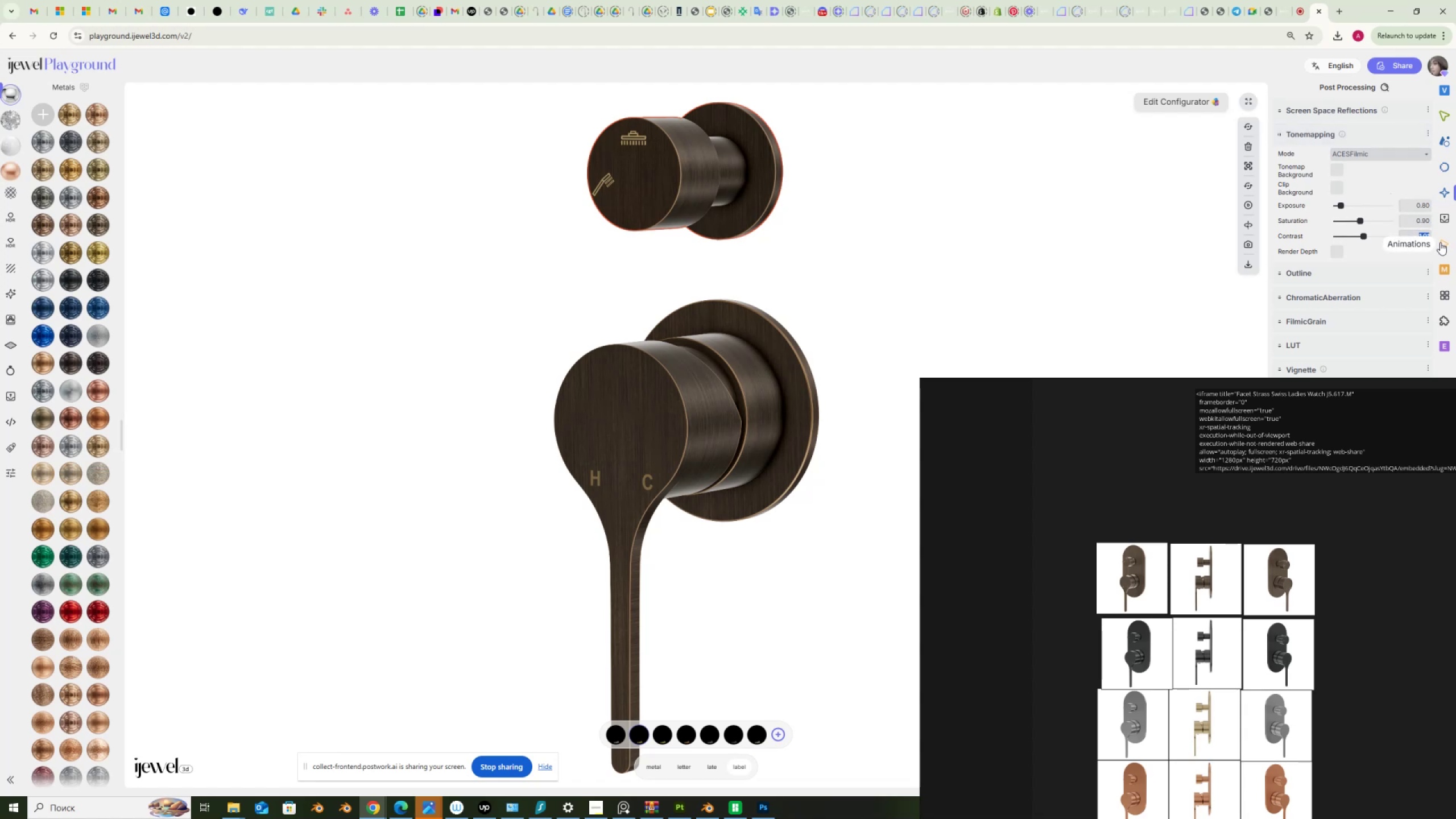 
key(Numpad1)
 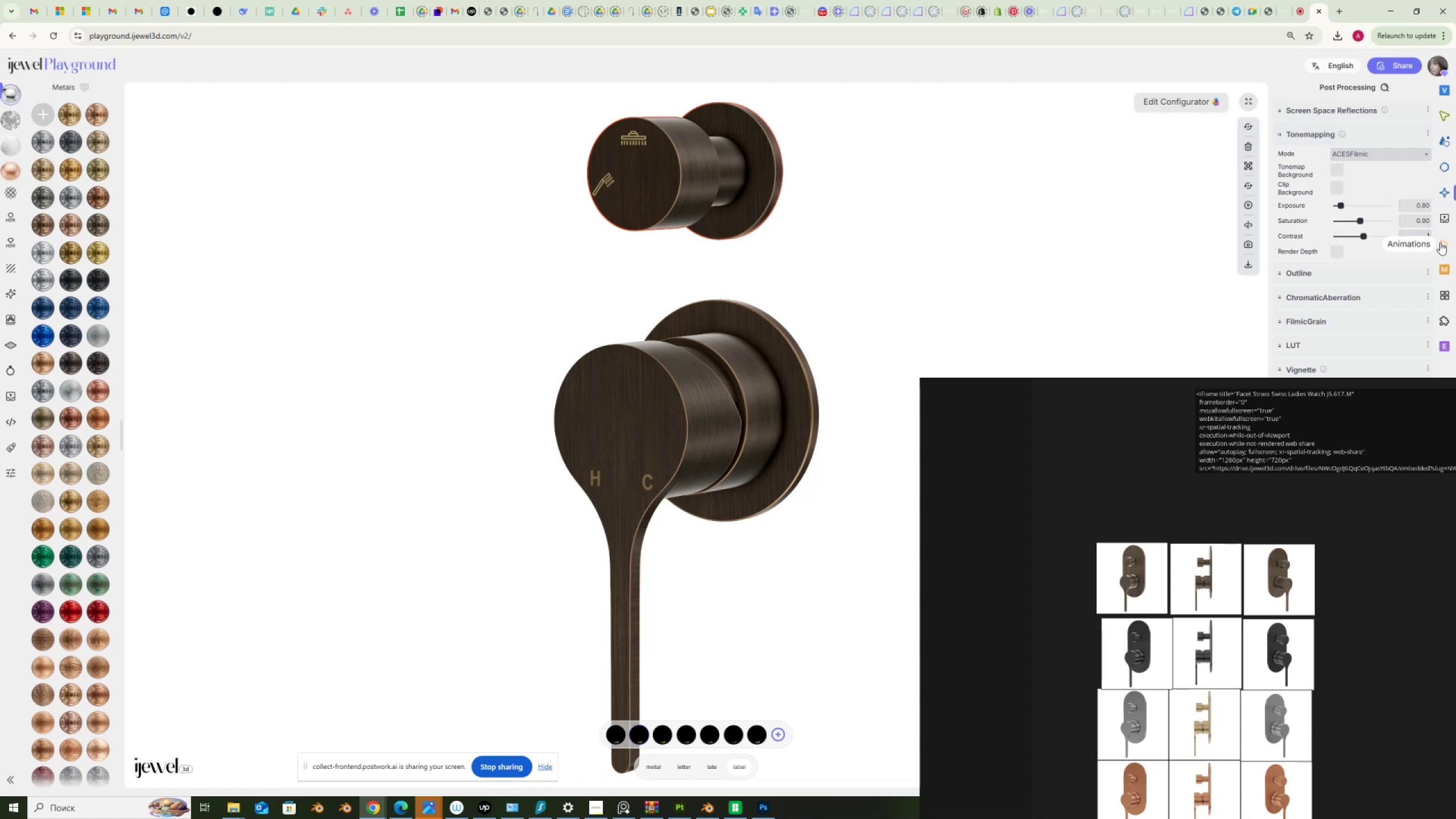 
key(NumpadEnter)
 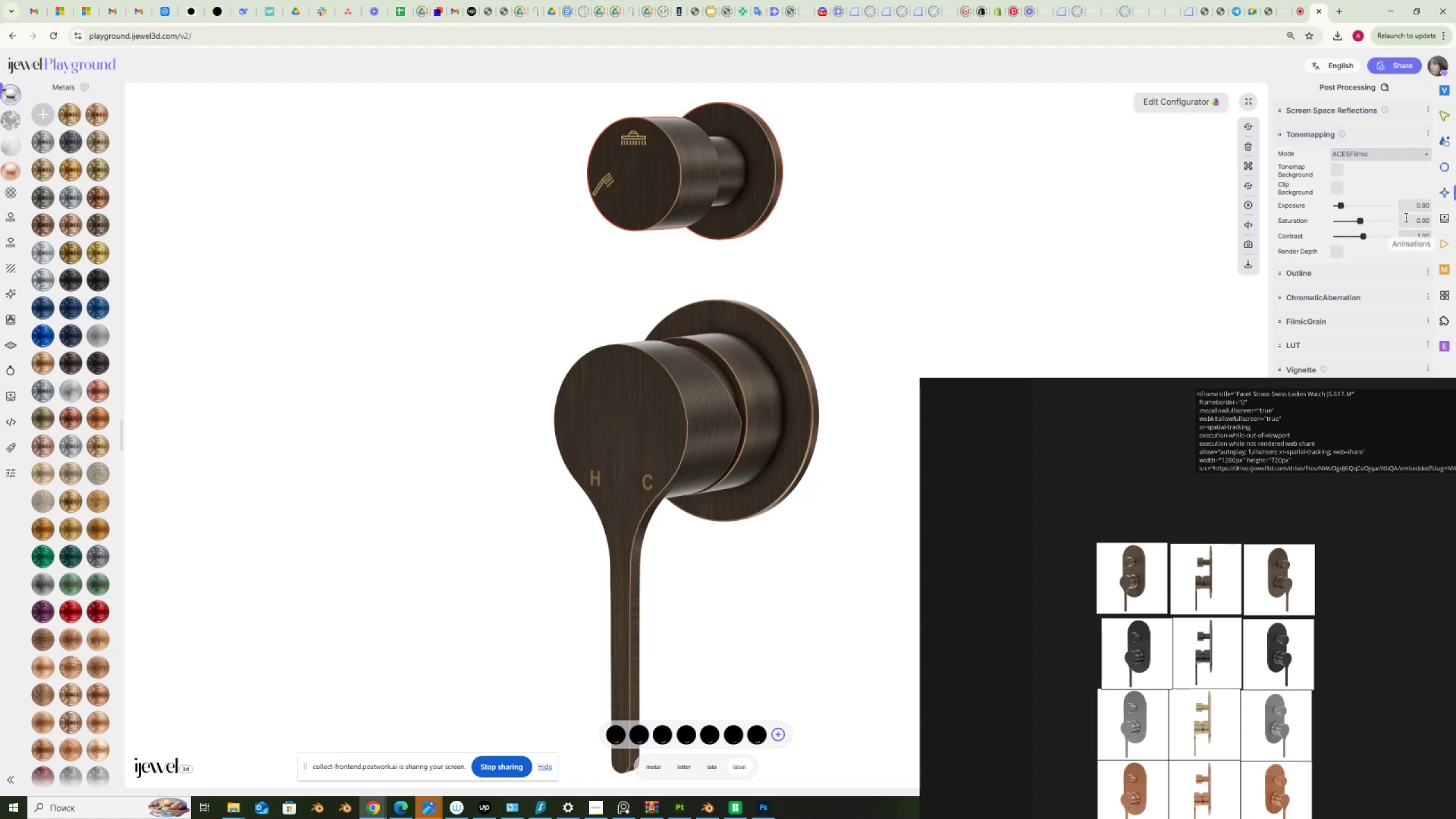 
left_click_drag(start_coordinate=[1411, 206], to_coordinate=[1447, 210])
 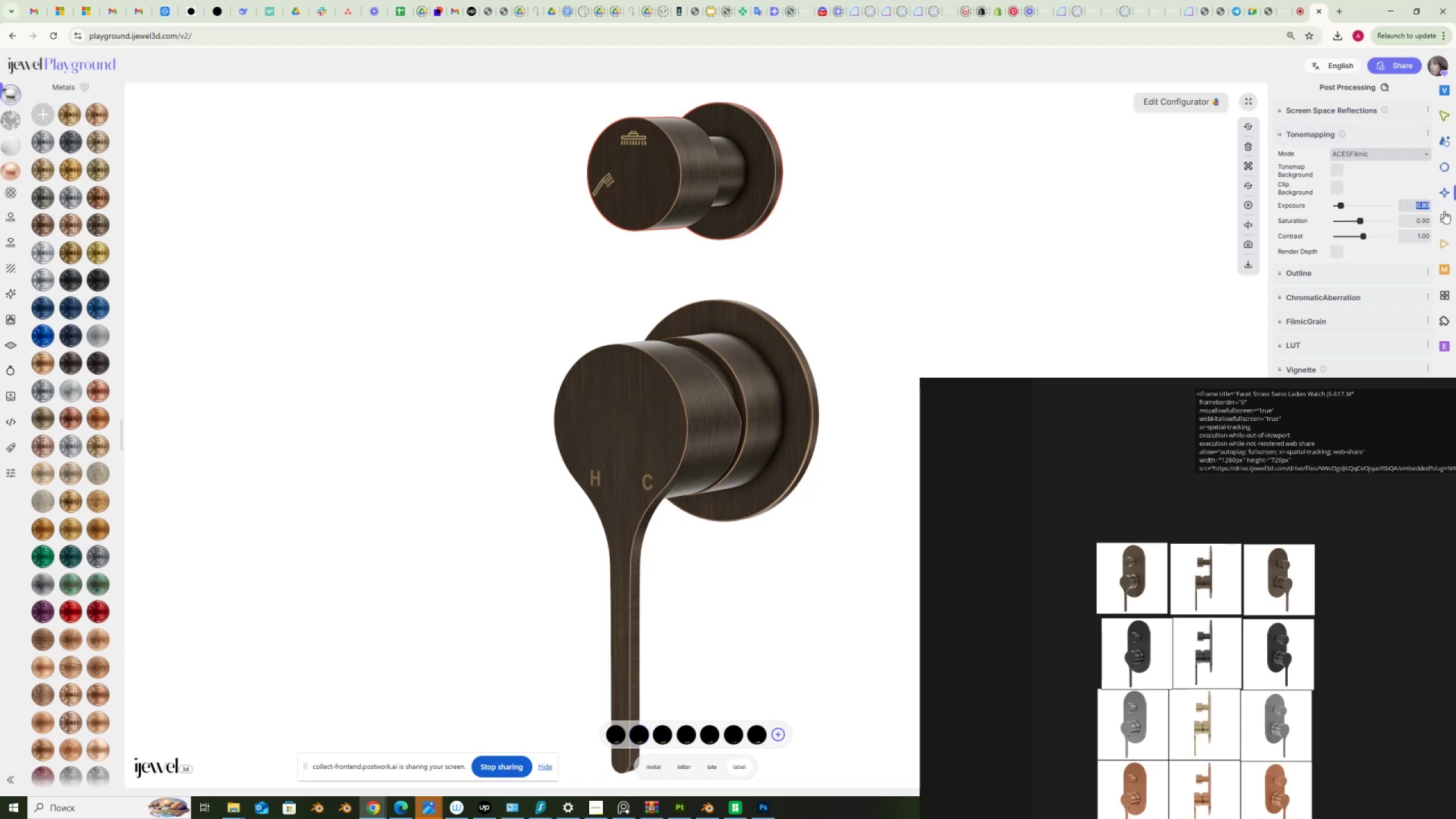 
key(Numpad1)
 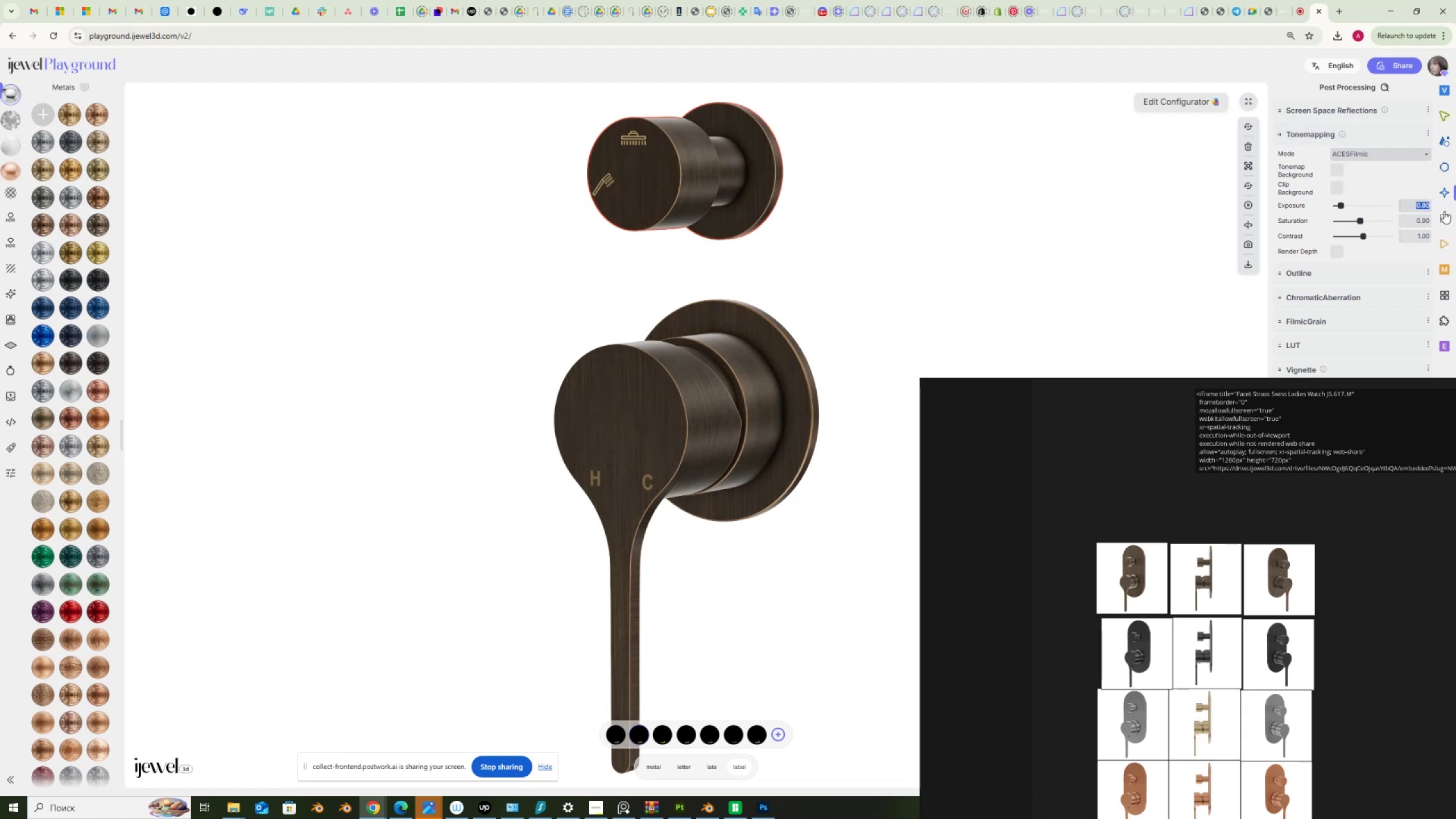 
key(NumpadEnter)
 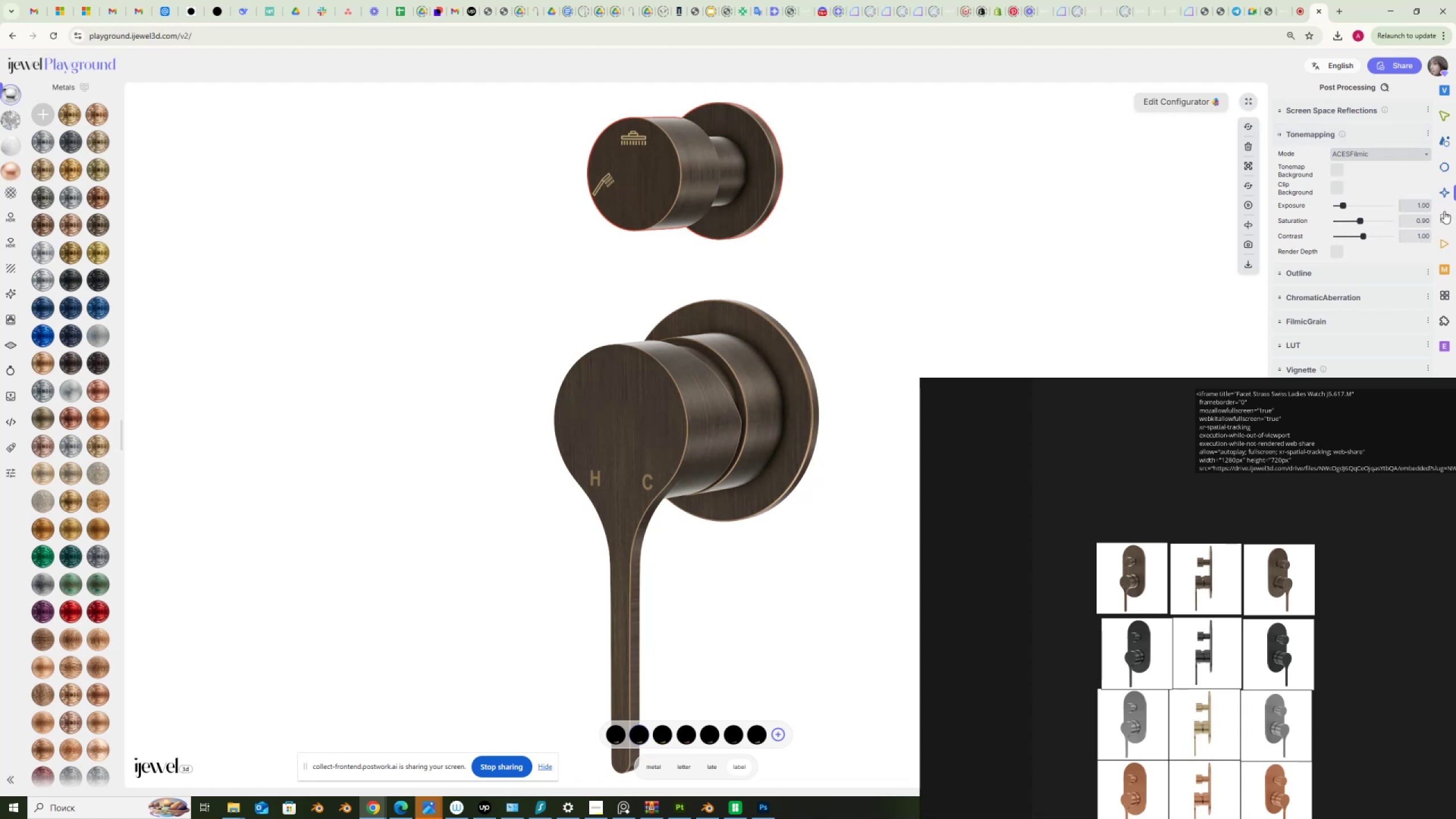 
scroll: coordinate [1270, 511], scroll_direction: up, amount: 9.0
 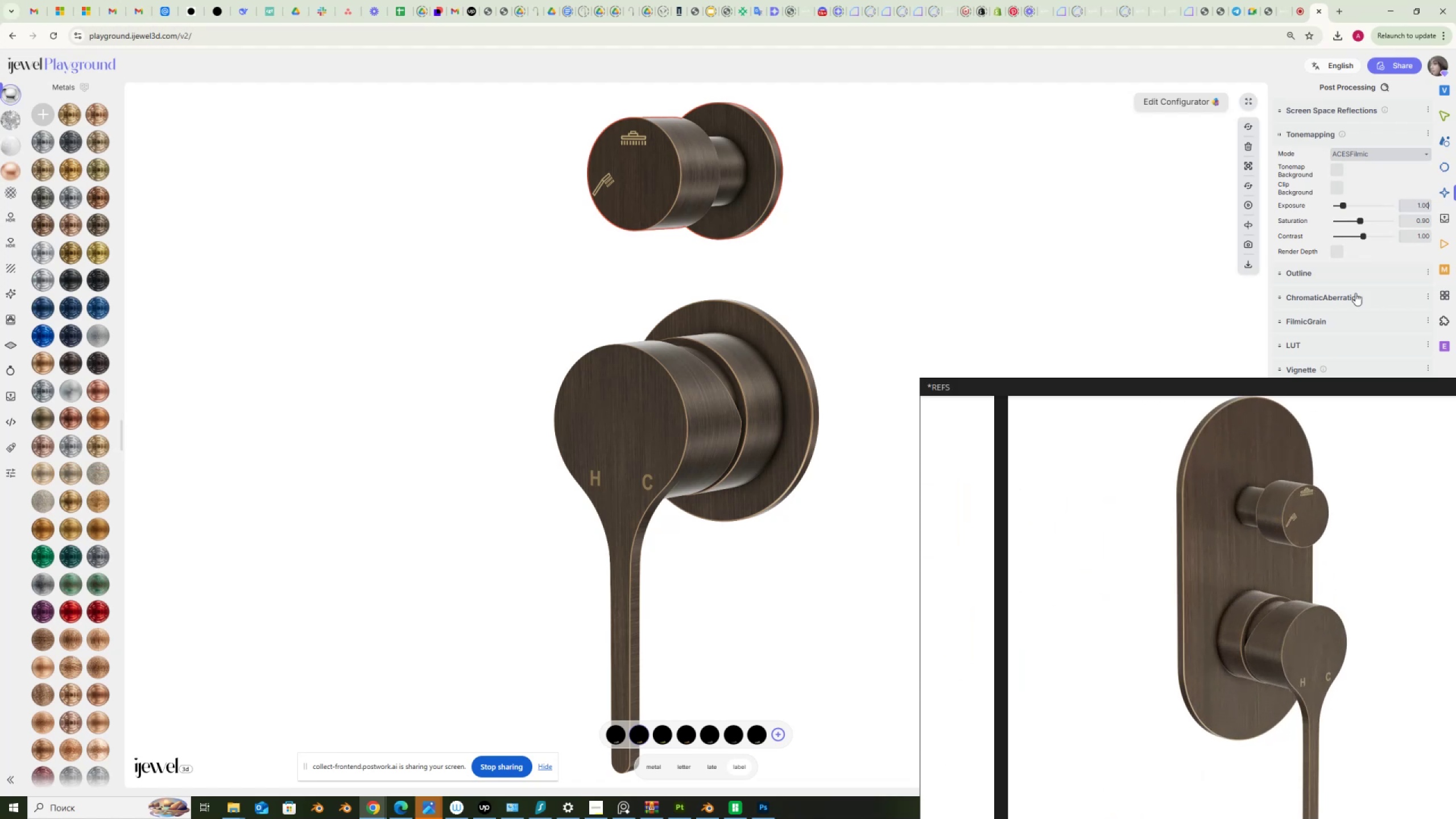 
left_click_drag(start_coordinate=[1412, 207], to_coordinate=[1443, 209])
 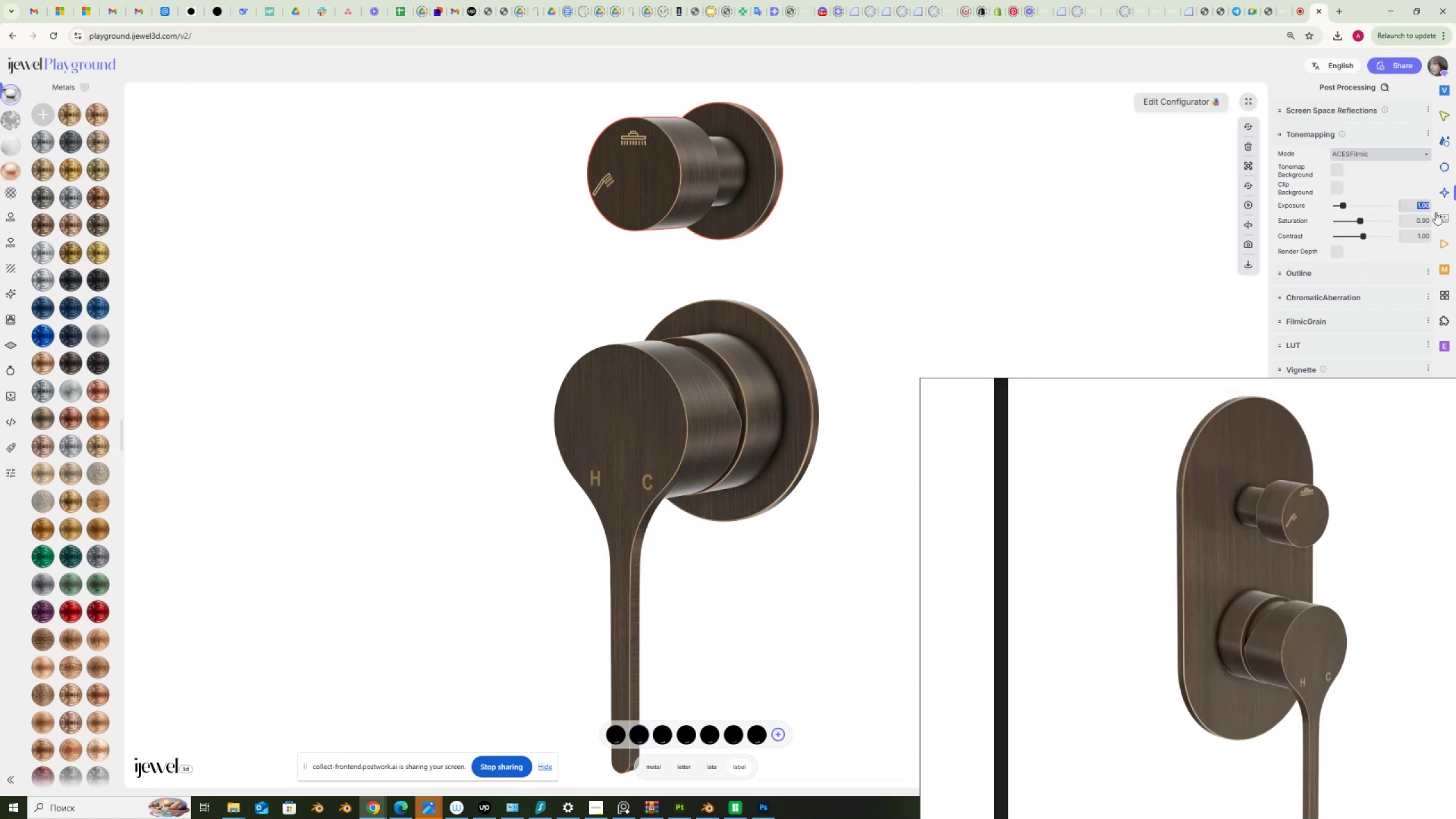 
key(Numpad1)
 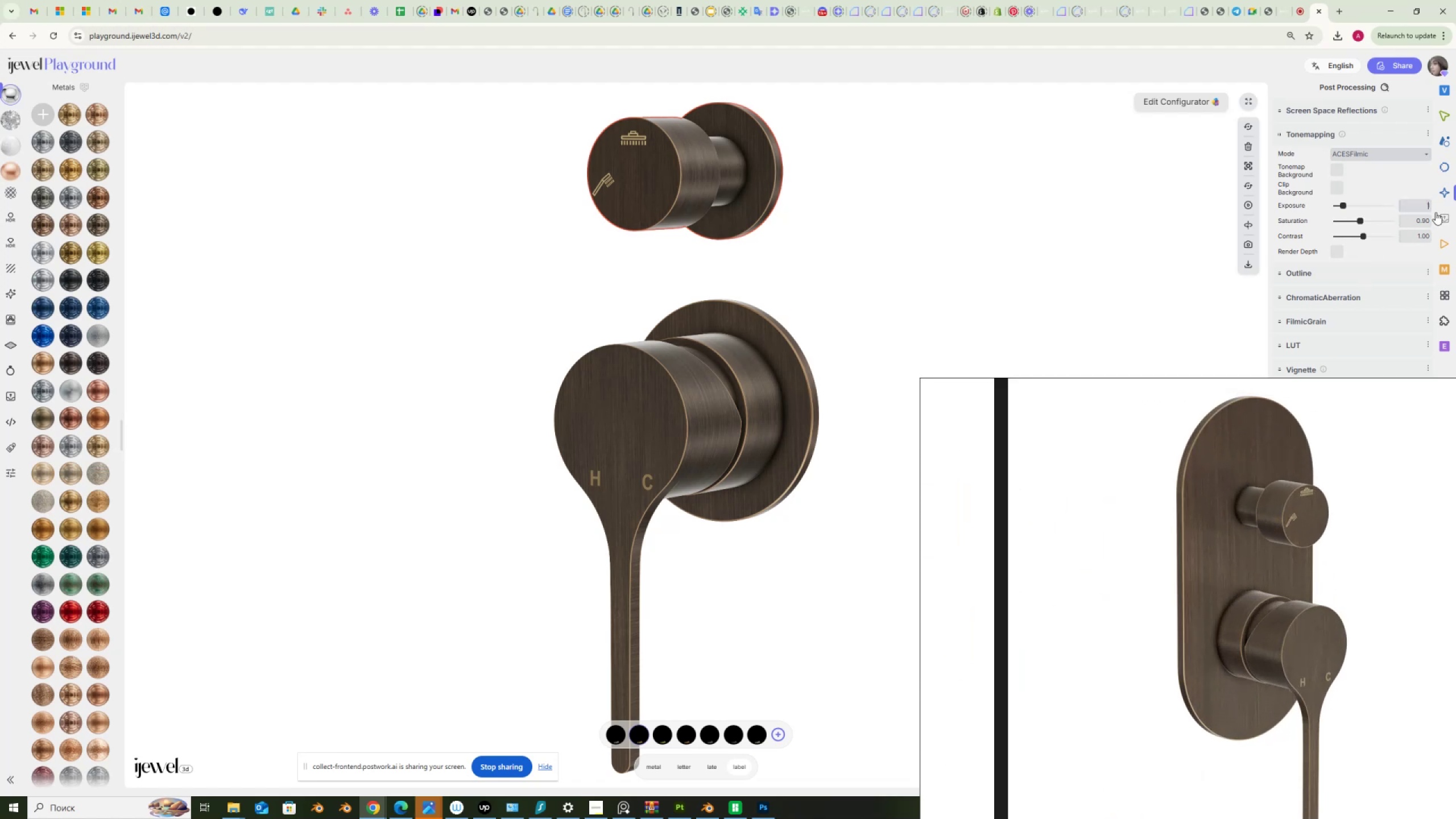 
key(NumpadDecimal)
 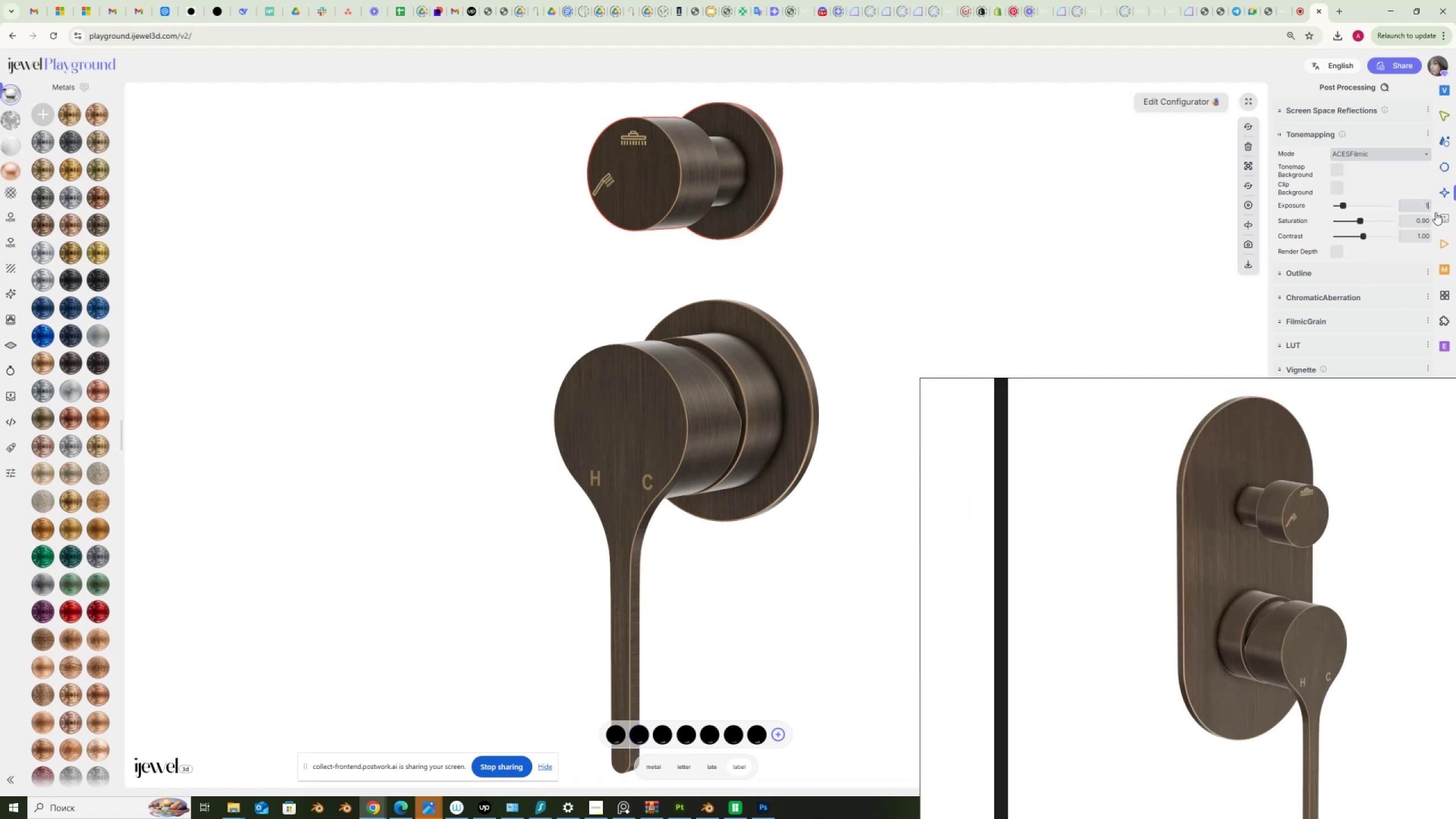 
key(Numpad1)
 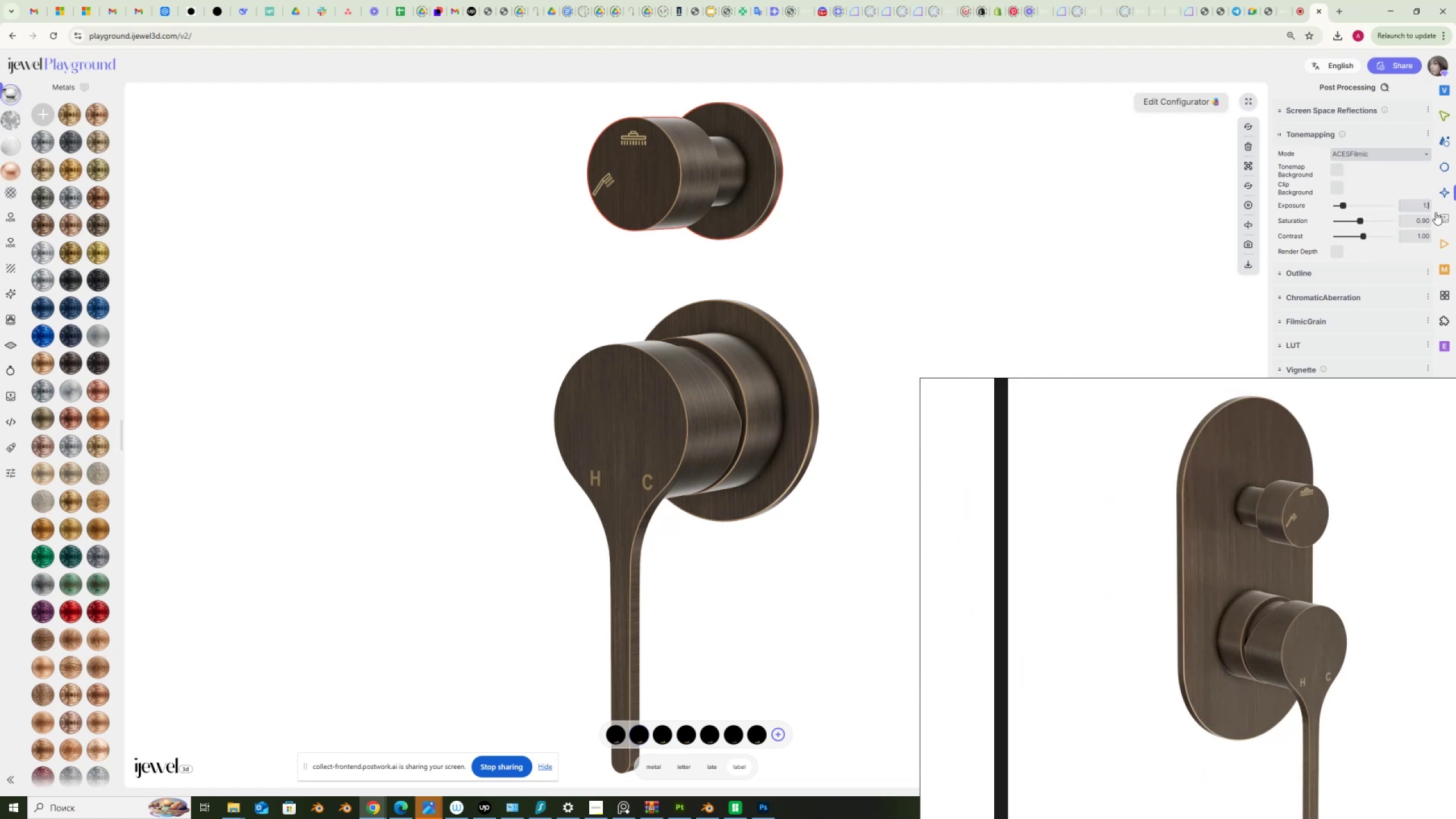 
key(NumpadEnter)
 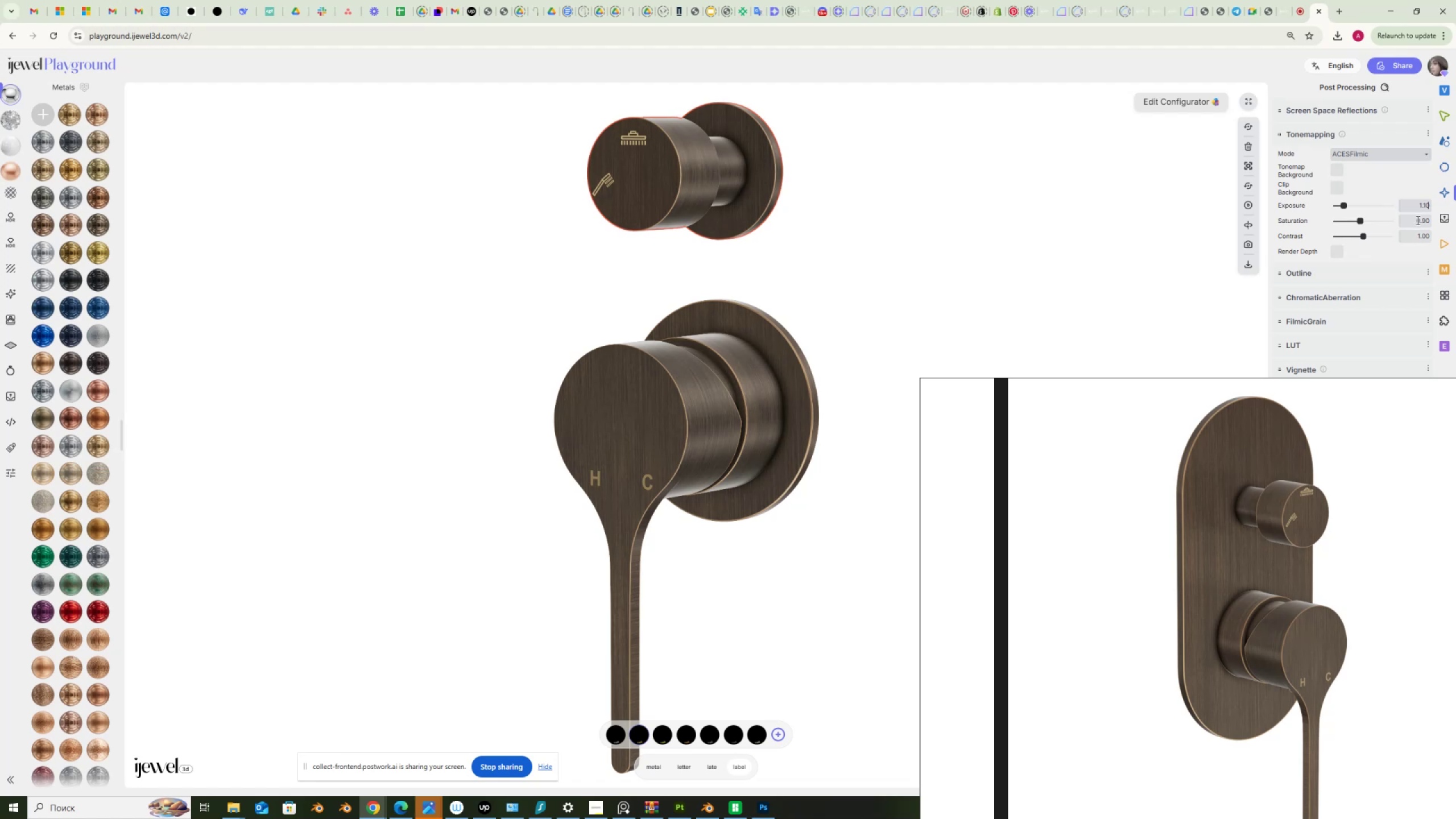 
wait(7.18)
 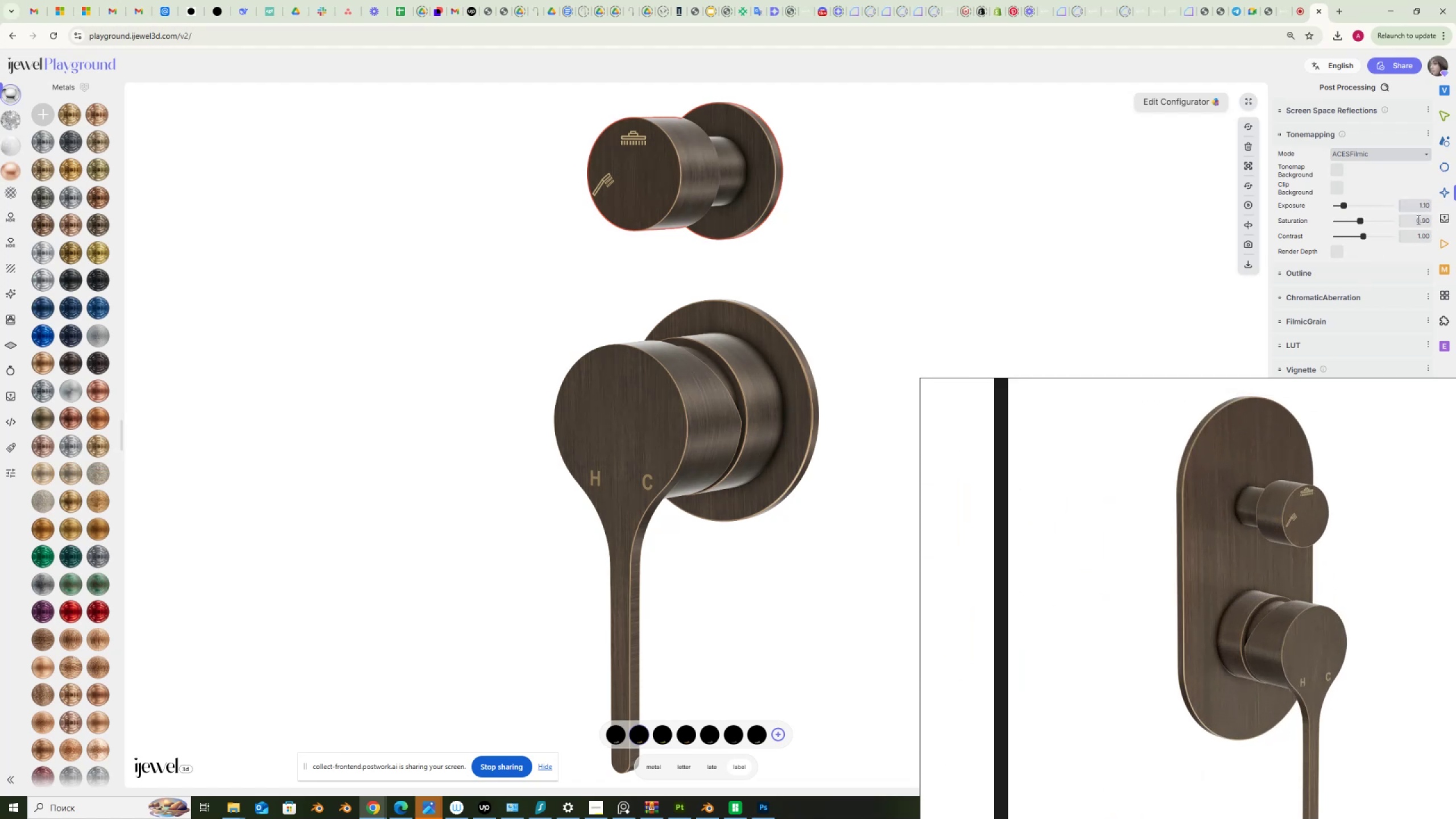 
left_click_drag(start_coordinate=[1417, 238], to_coordinate=[1450, 242])
 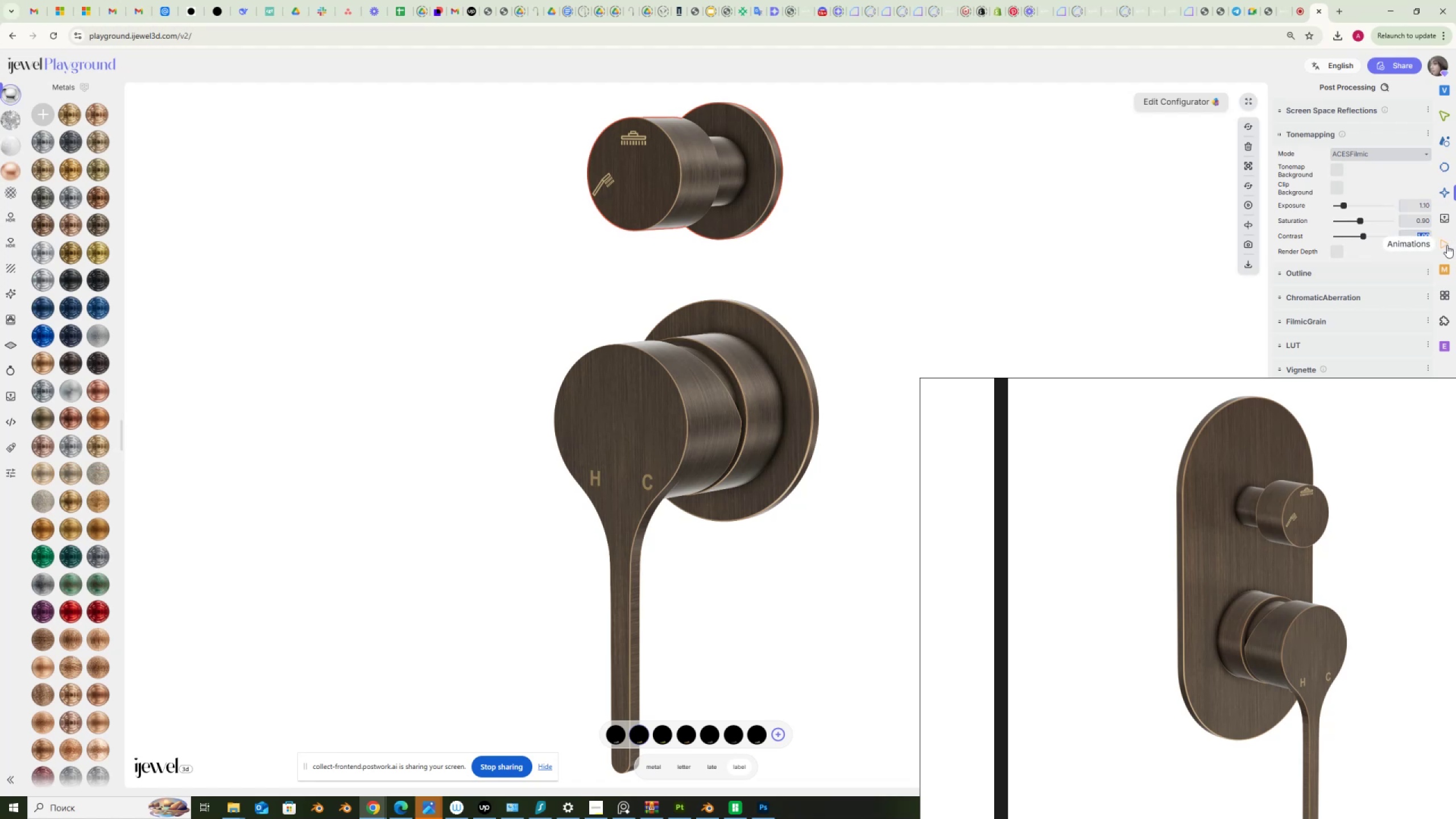 
key(Numpad0)
 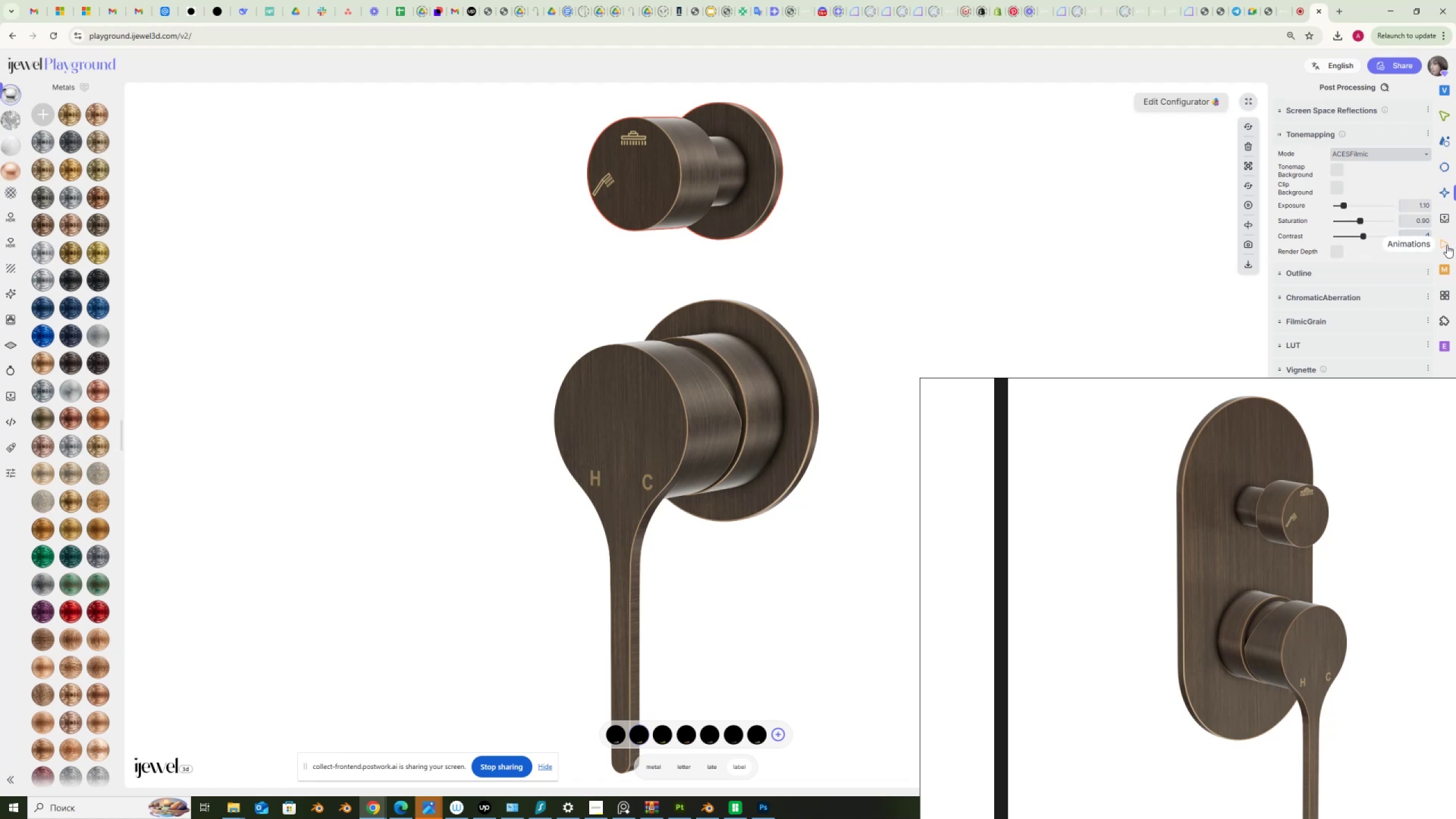 
key(NumpadDecimal)
 